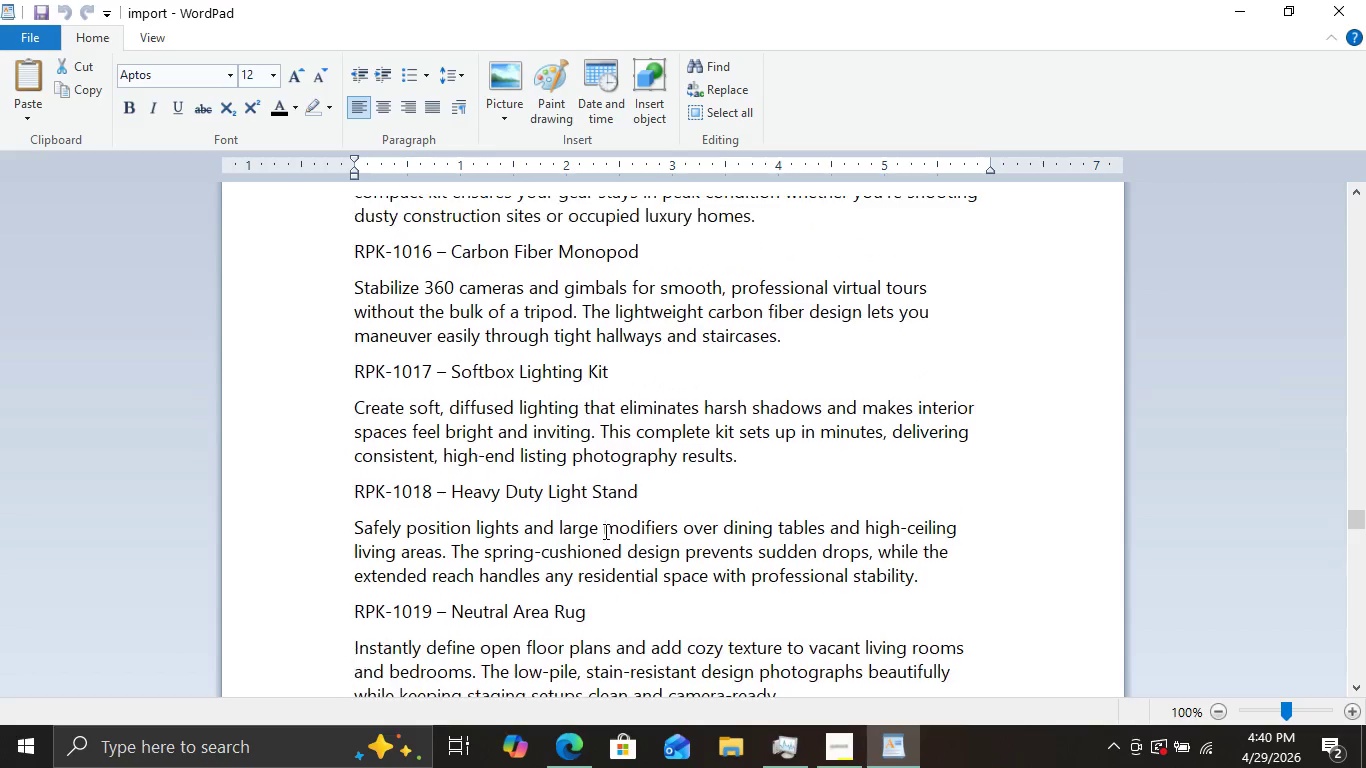 
scroll: coordinate [680, 546], scroll_direction: up, amount: 4.0
 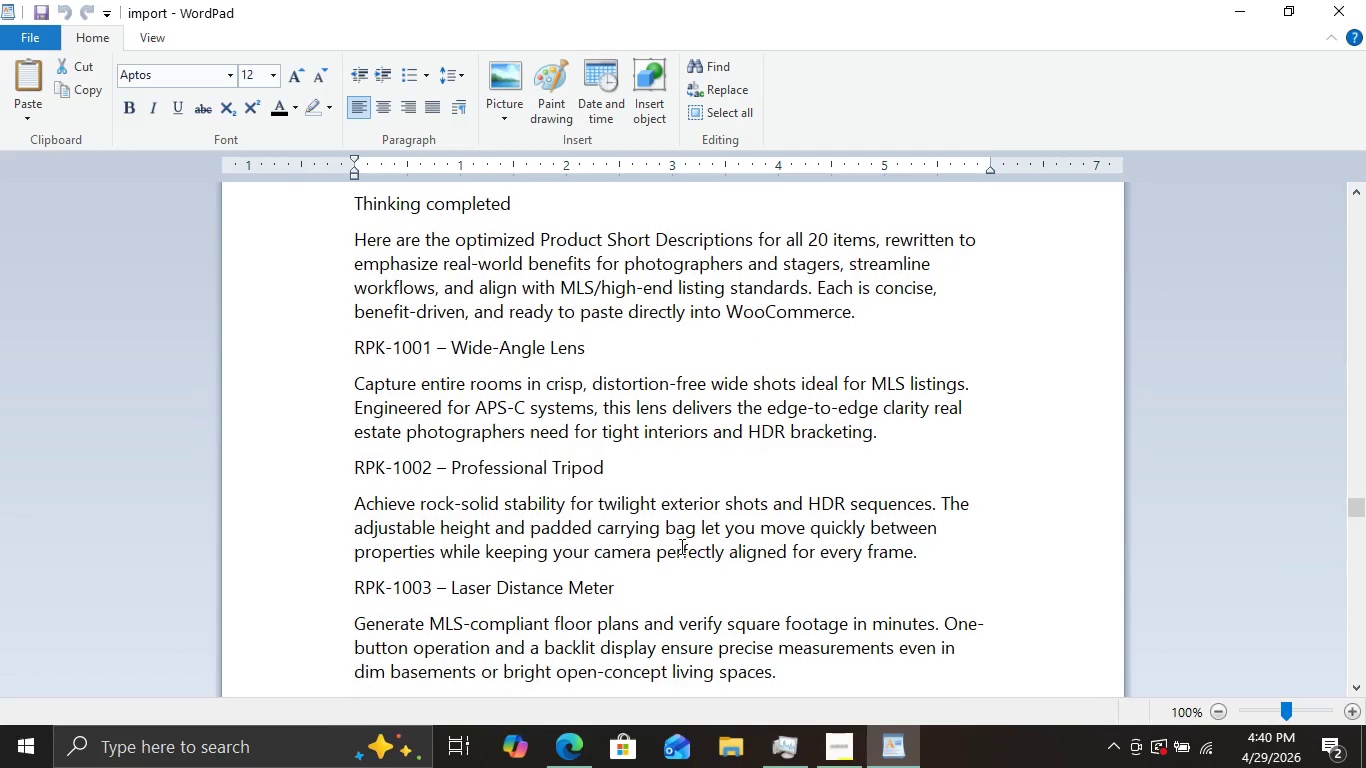 
scroll: coordinate [680, 546], scroll_direction: down, amount: 1.0
 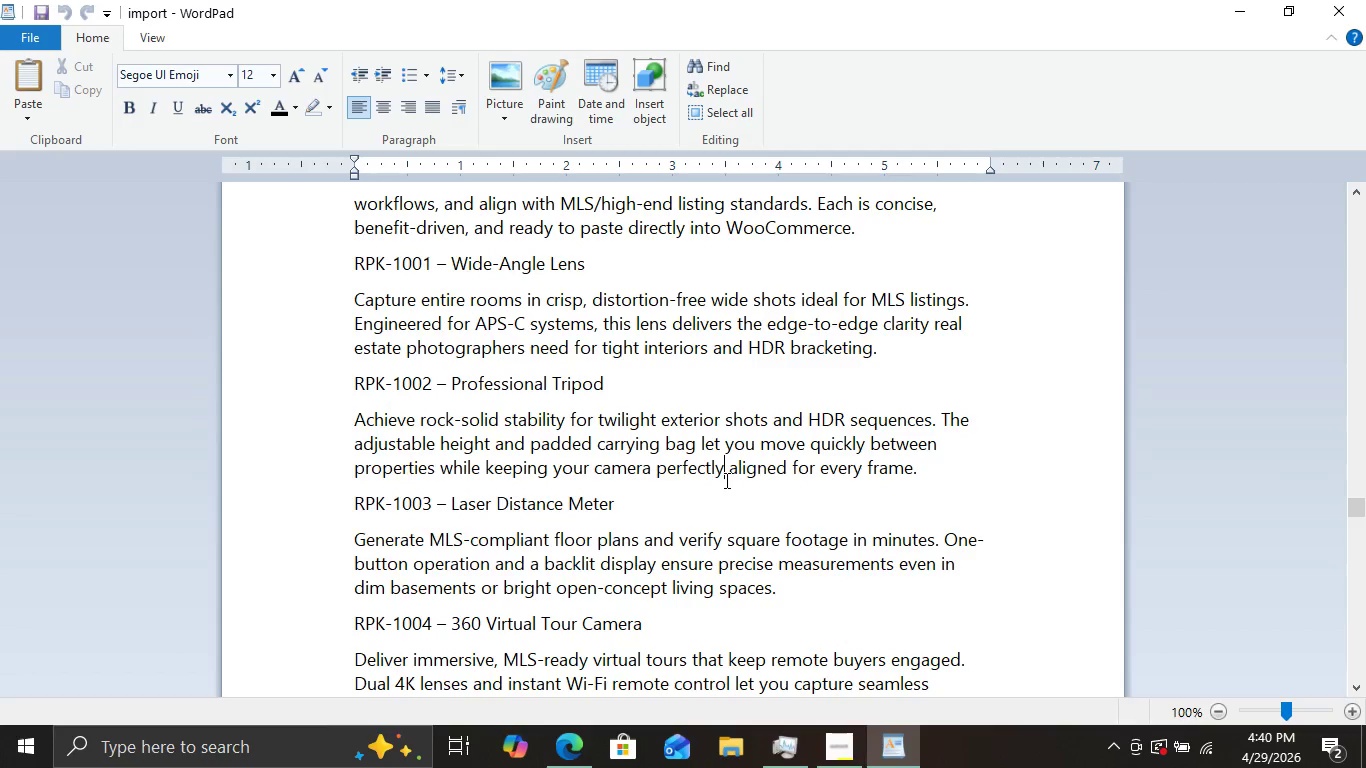 
left_click([725, 480])
 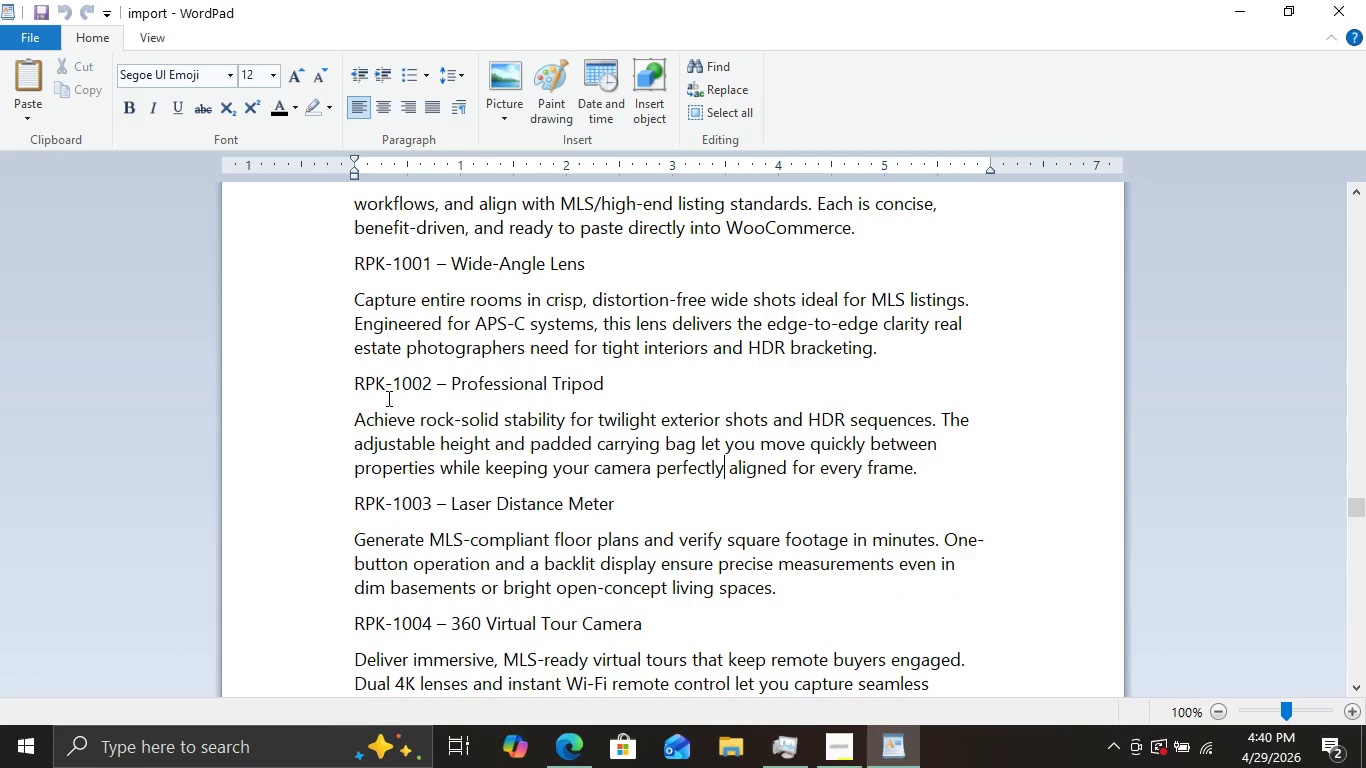 
wait(7.0)
 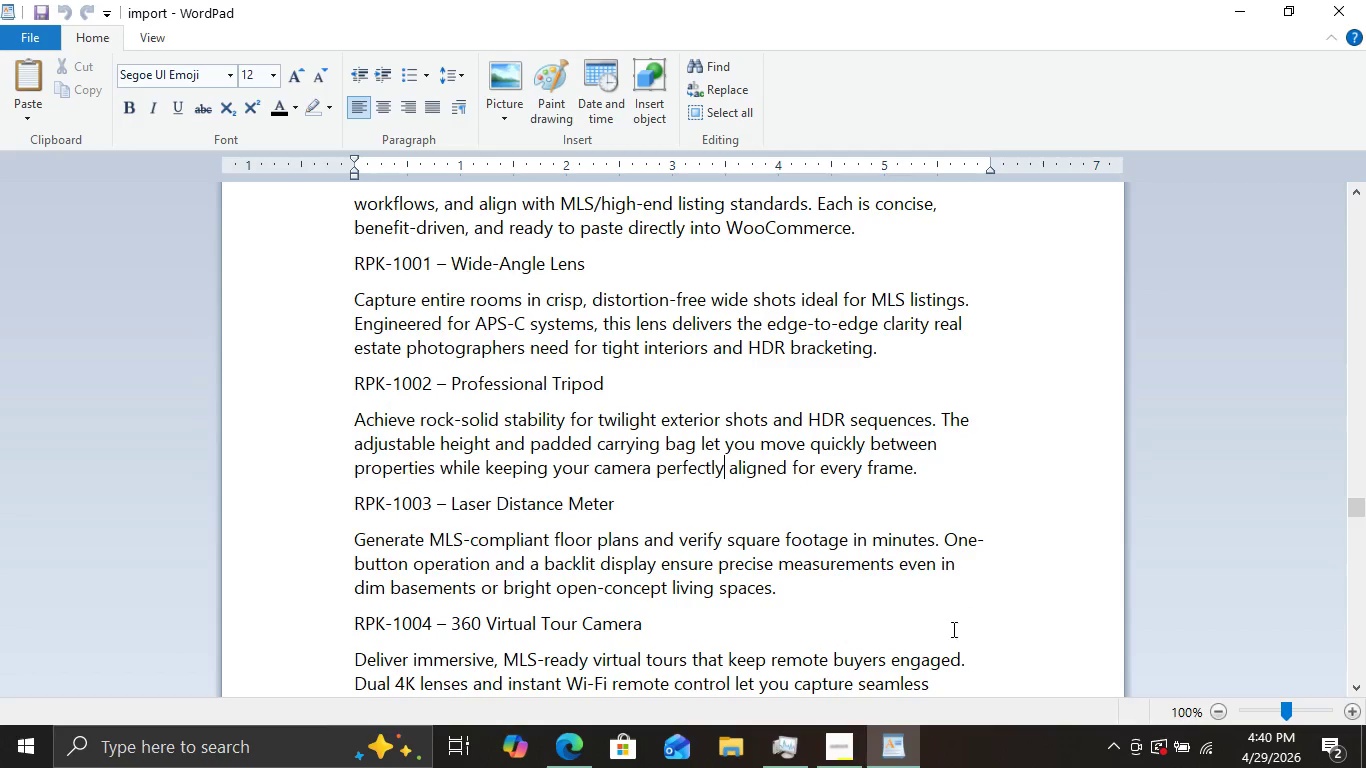 
left_click([888, 748])
 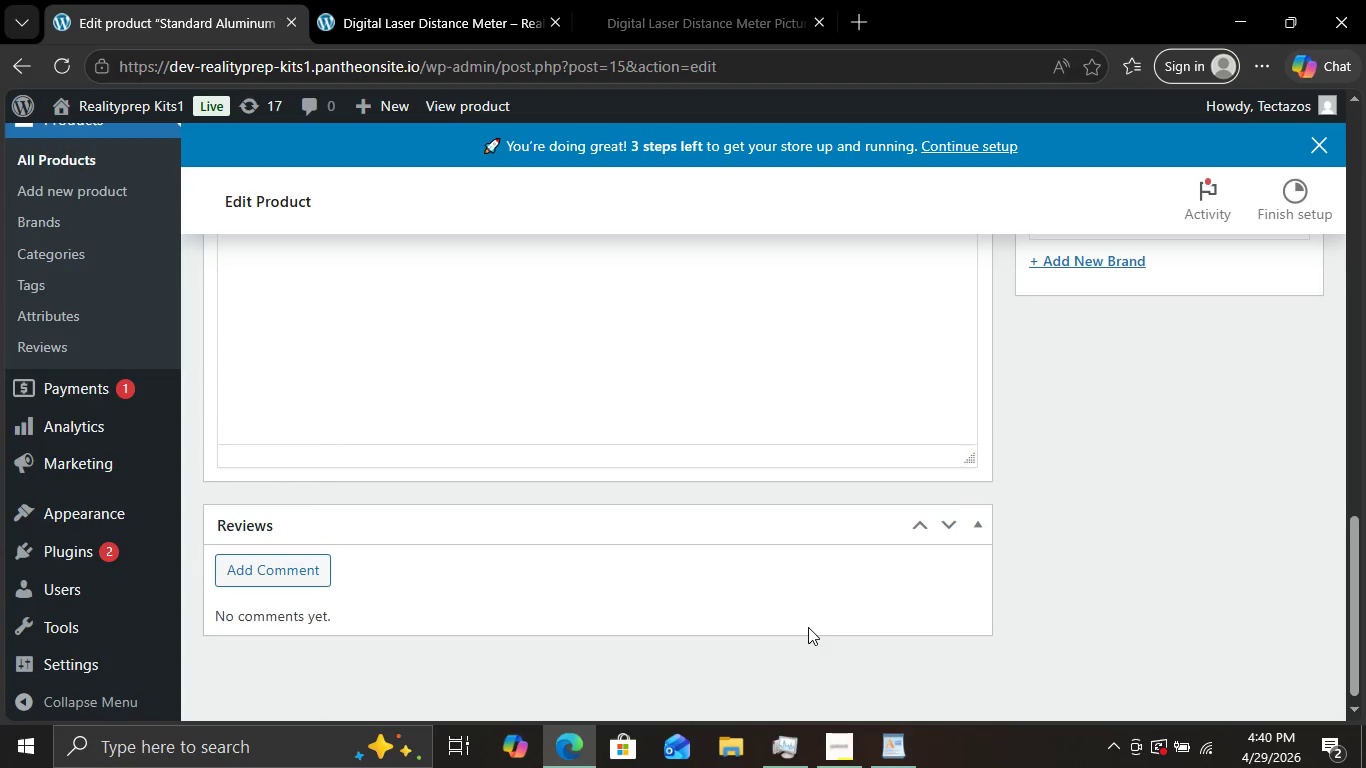 
scroll: coordinate [808, 627], scroll_direction: up, amount: 11.0
 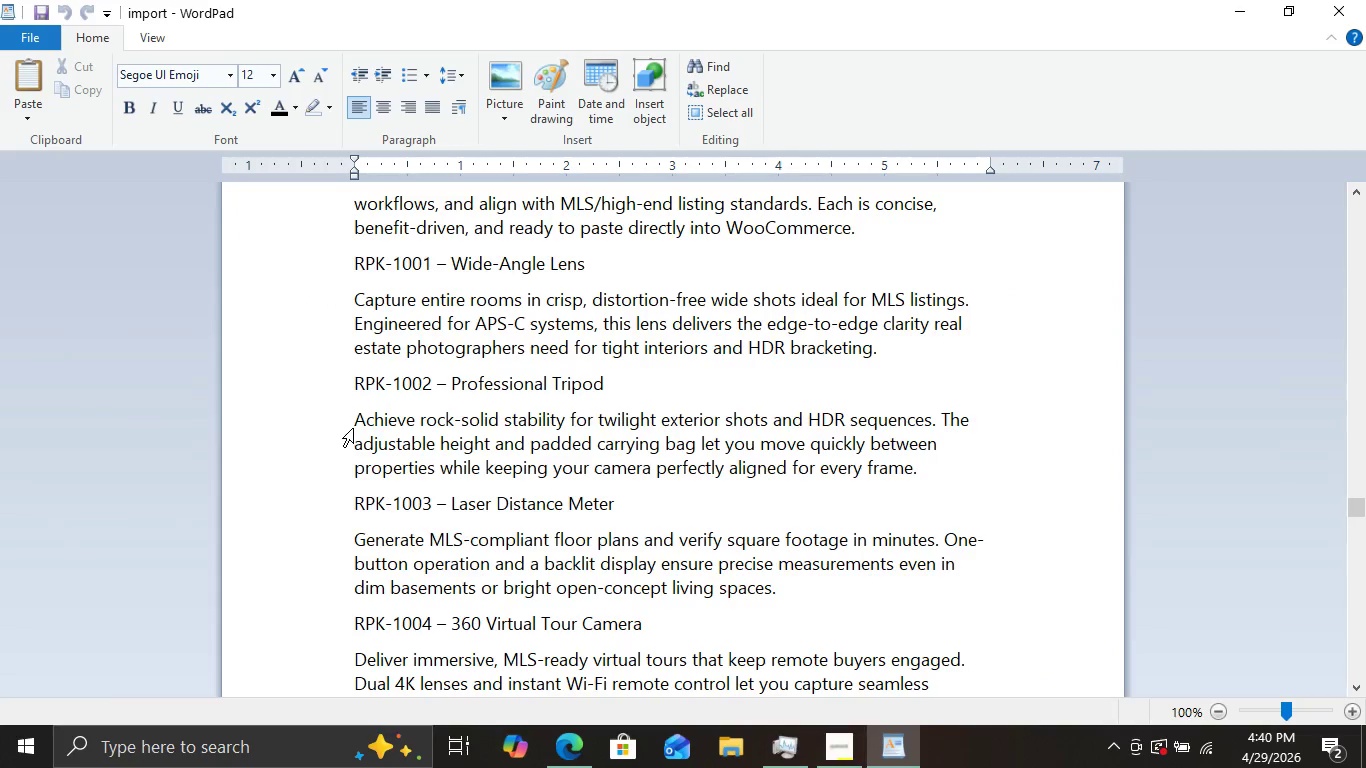 
wait(7.38)
 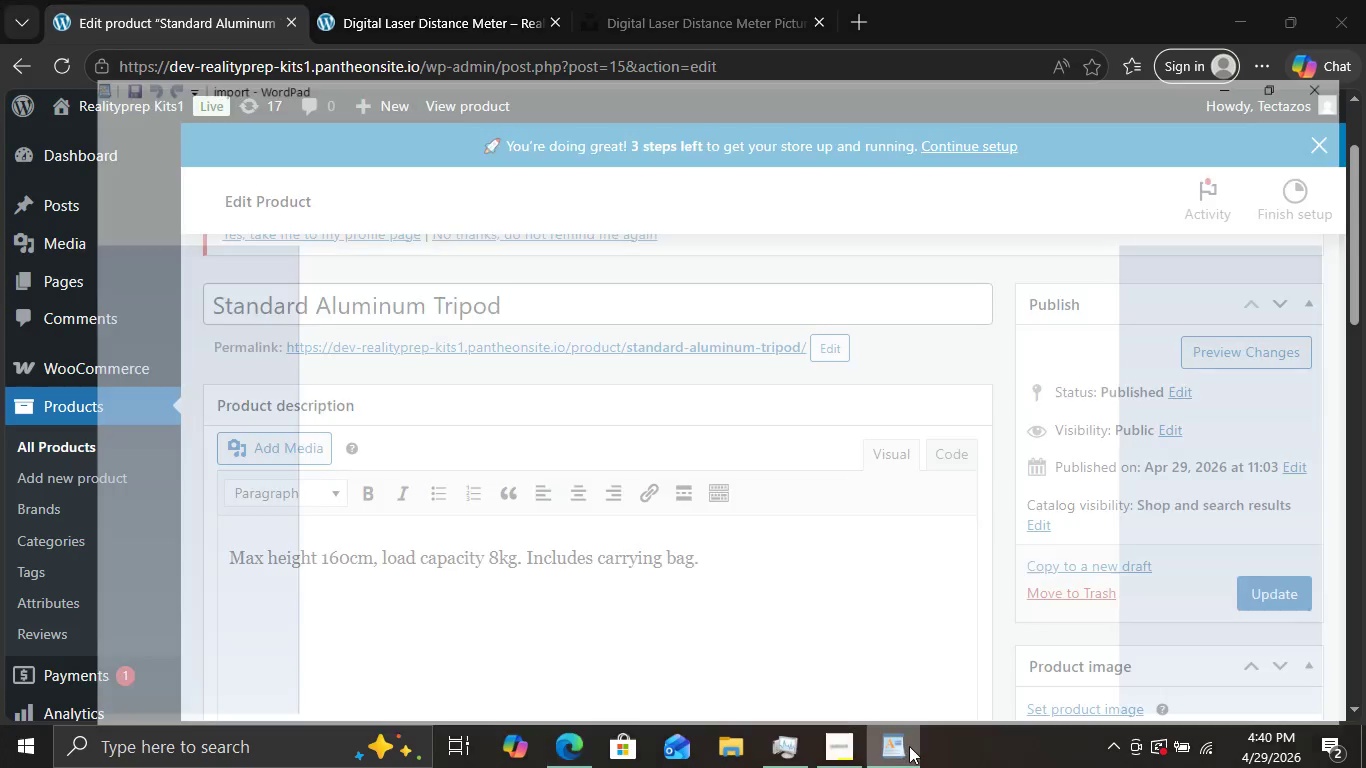 
left_click_drag(start_coordinate=[356, 412], to_coordinate=[924, 477])
 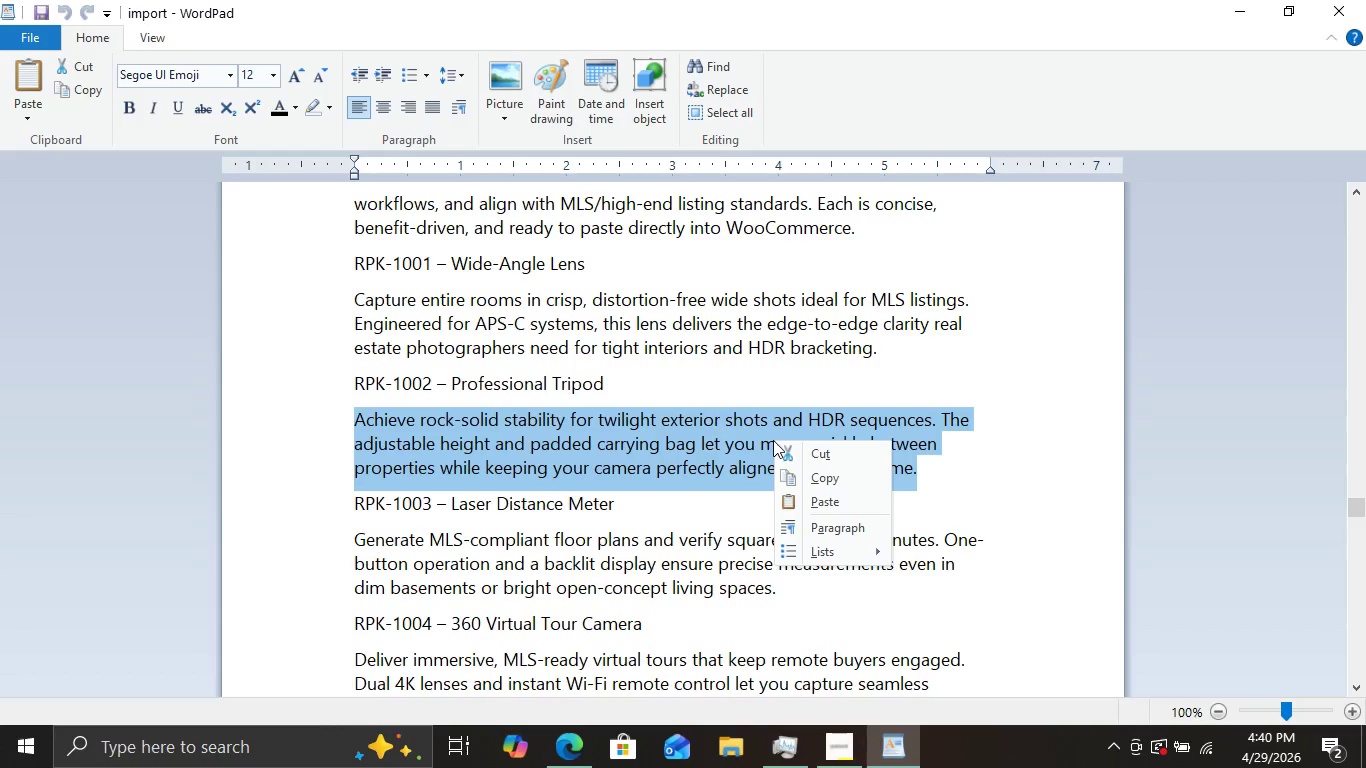 
right_click([773, 440])
 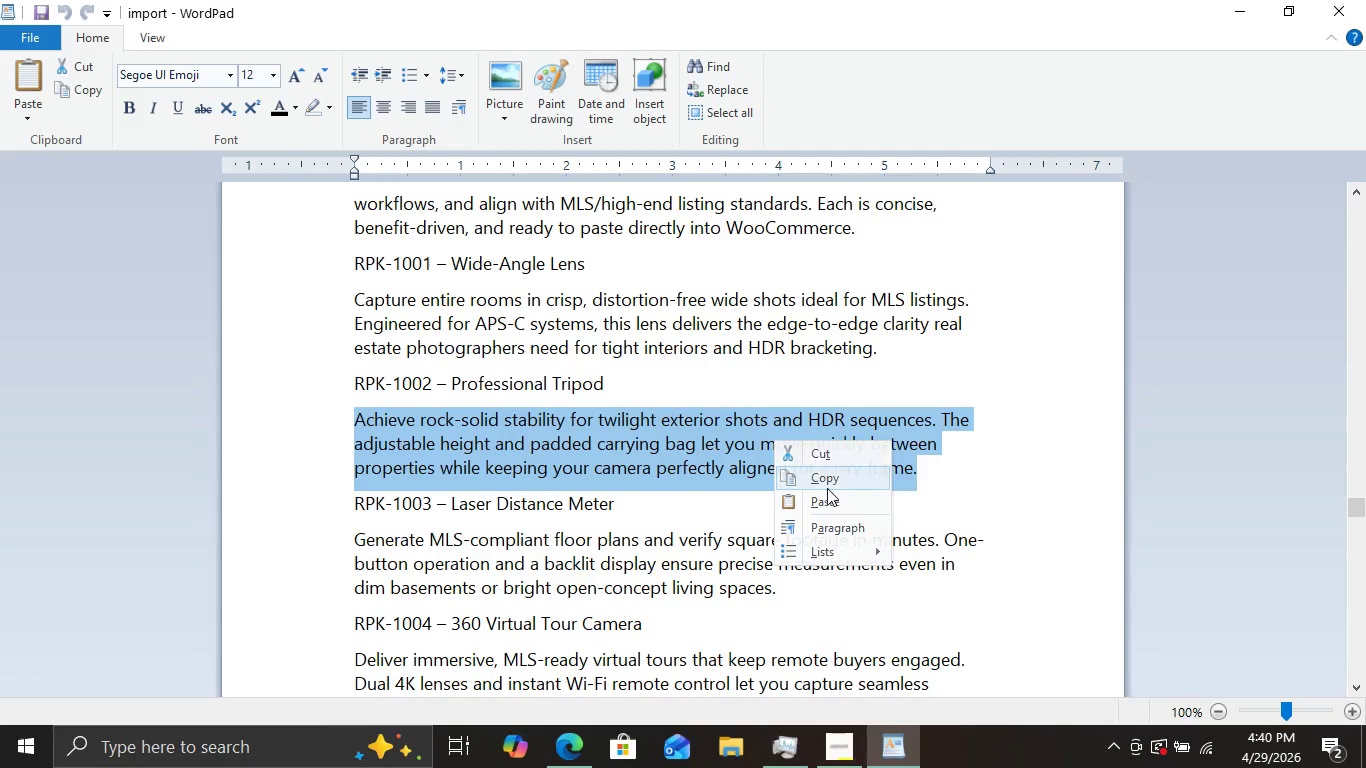 
left_click([826, 488])
 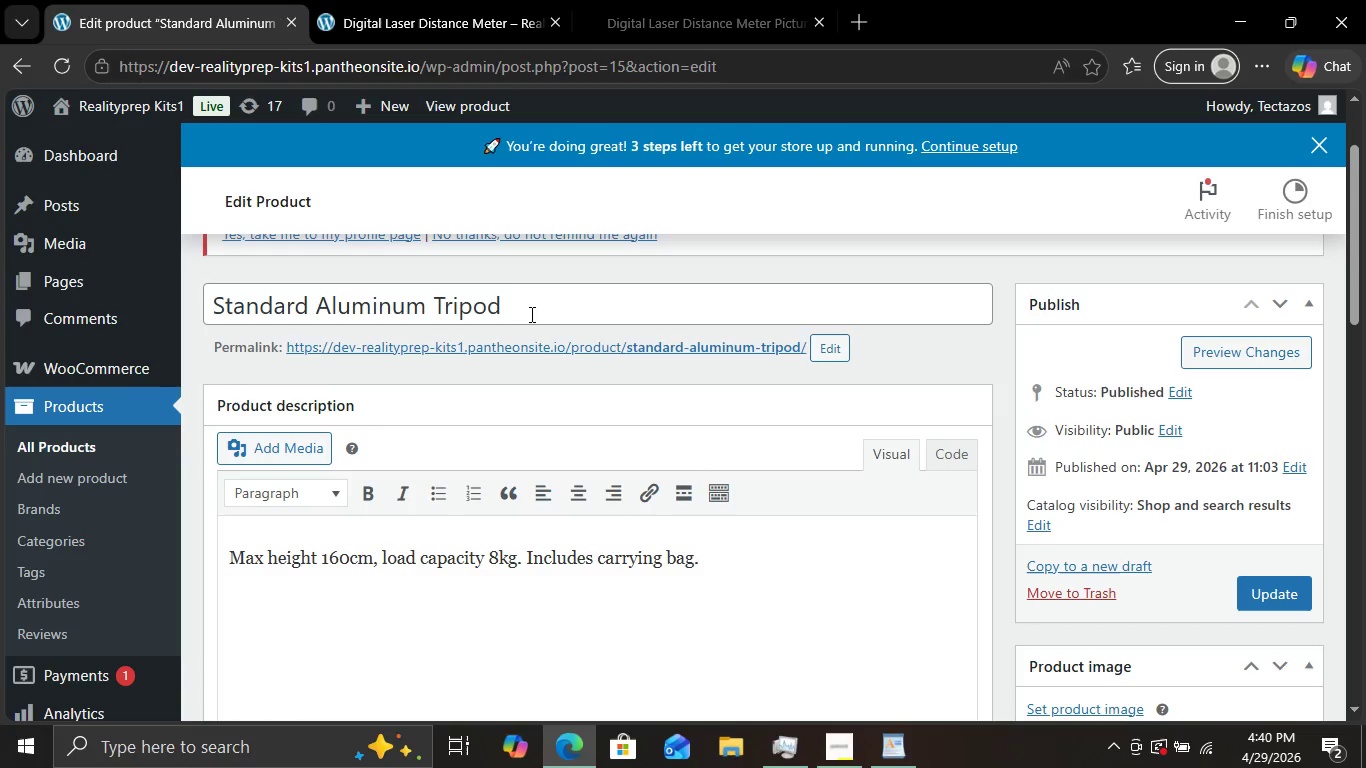 
scroll: coordinate [549, 358], scroll_direction: down, amount: 12.0
 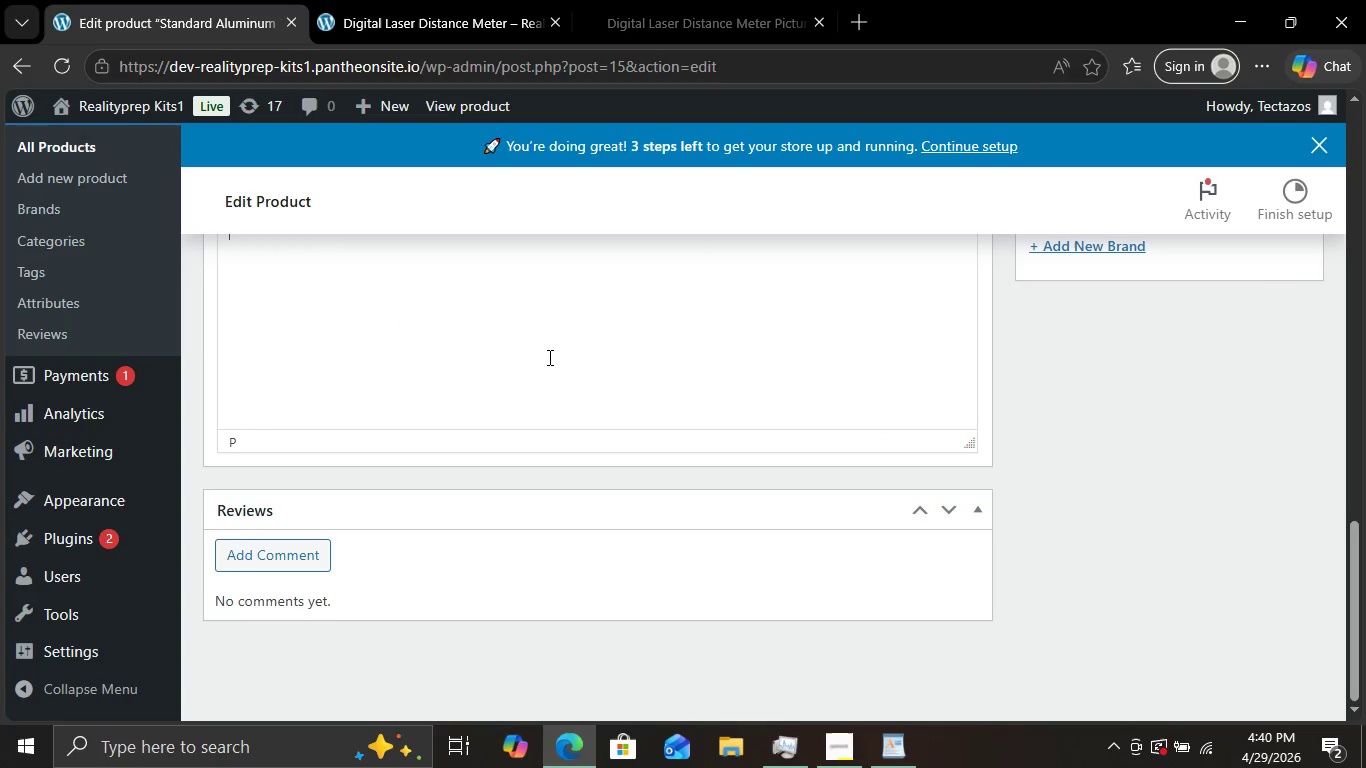 
left_click([548, 357])
 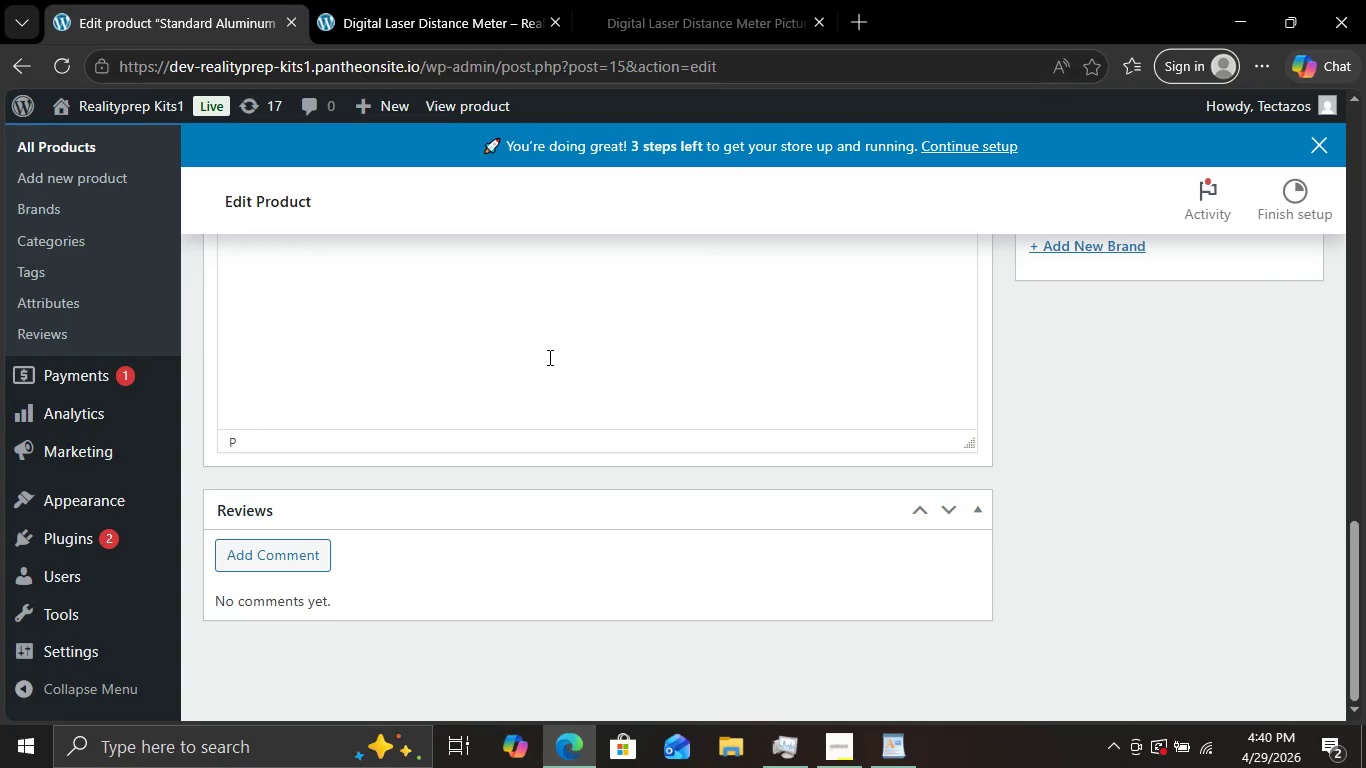 
key(Control+V)
 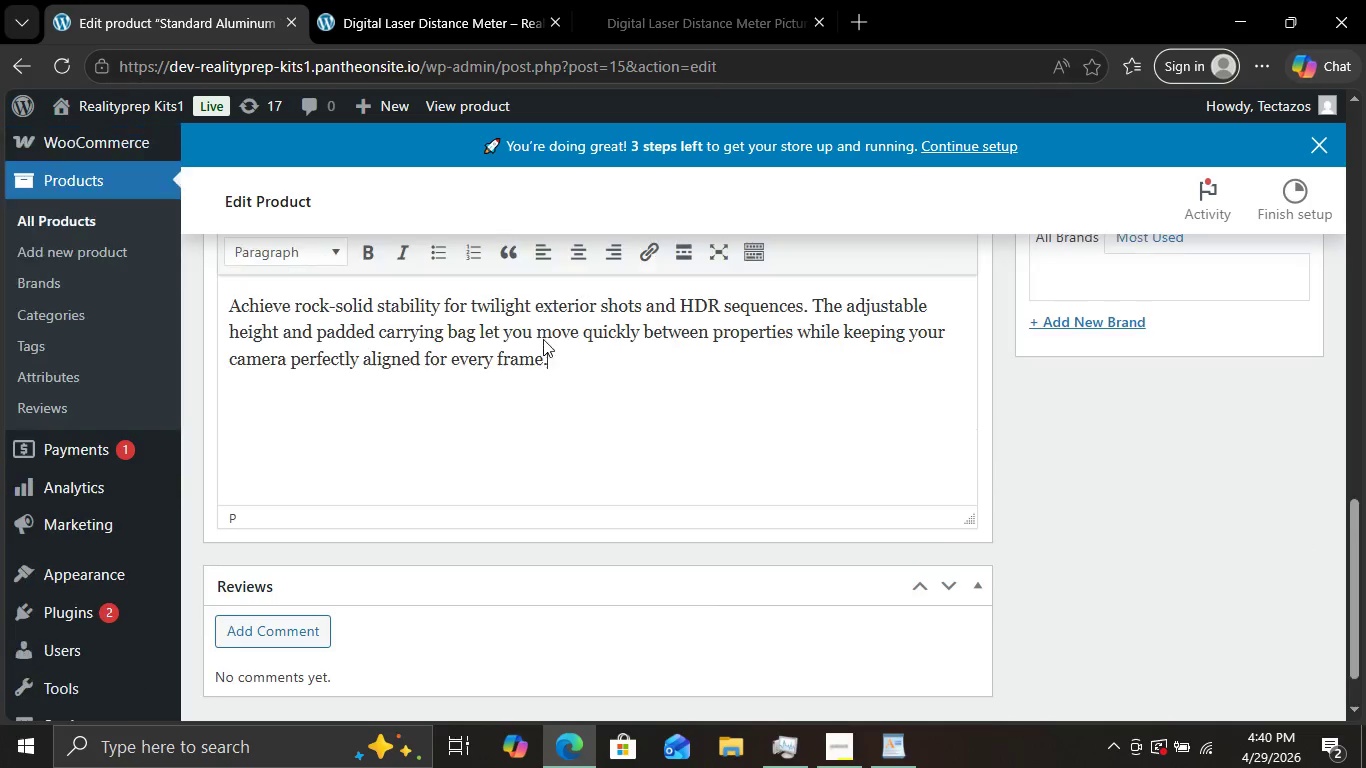 
scroll: coordinate [1169, 448], scroll_direction: up, amount: 5.0
 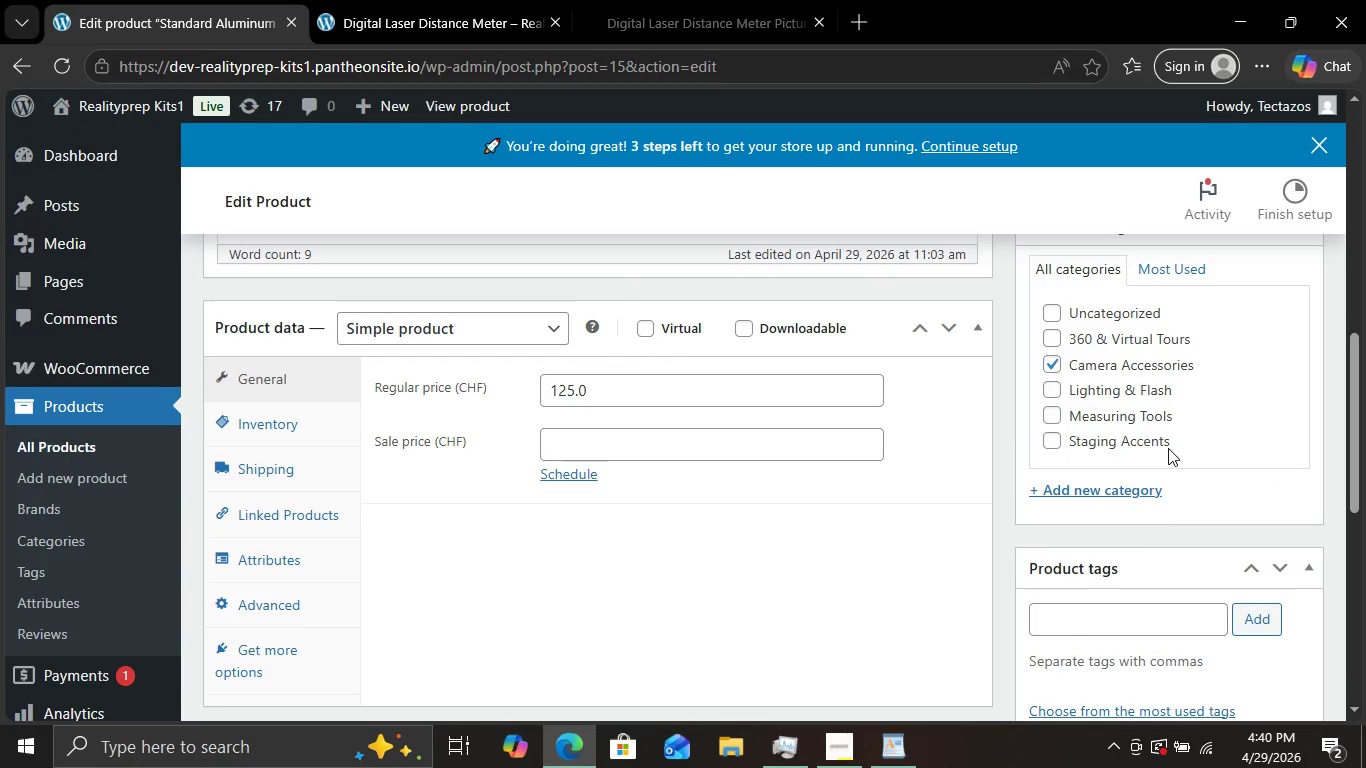 
scroll: coordinate [1168, 448], scroll_direction: down, amount: 4.0
 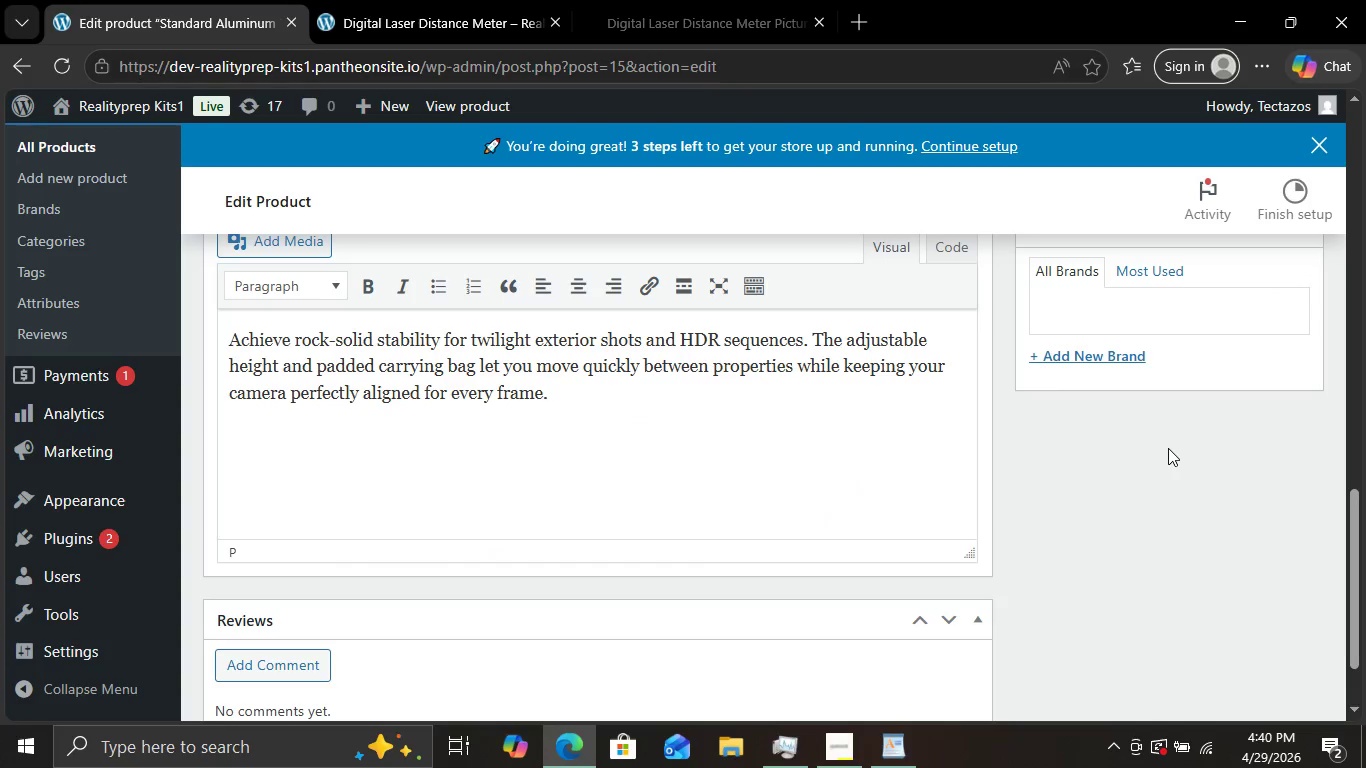 
scroll: coordinate [1168, 448], scroll_direction: up, amount: 4.0
 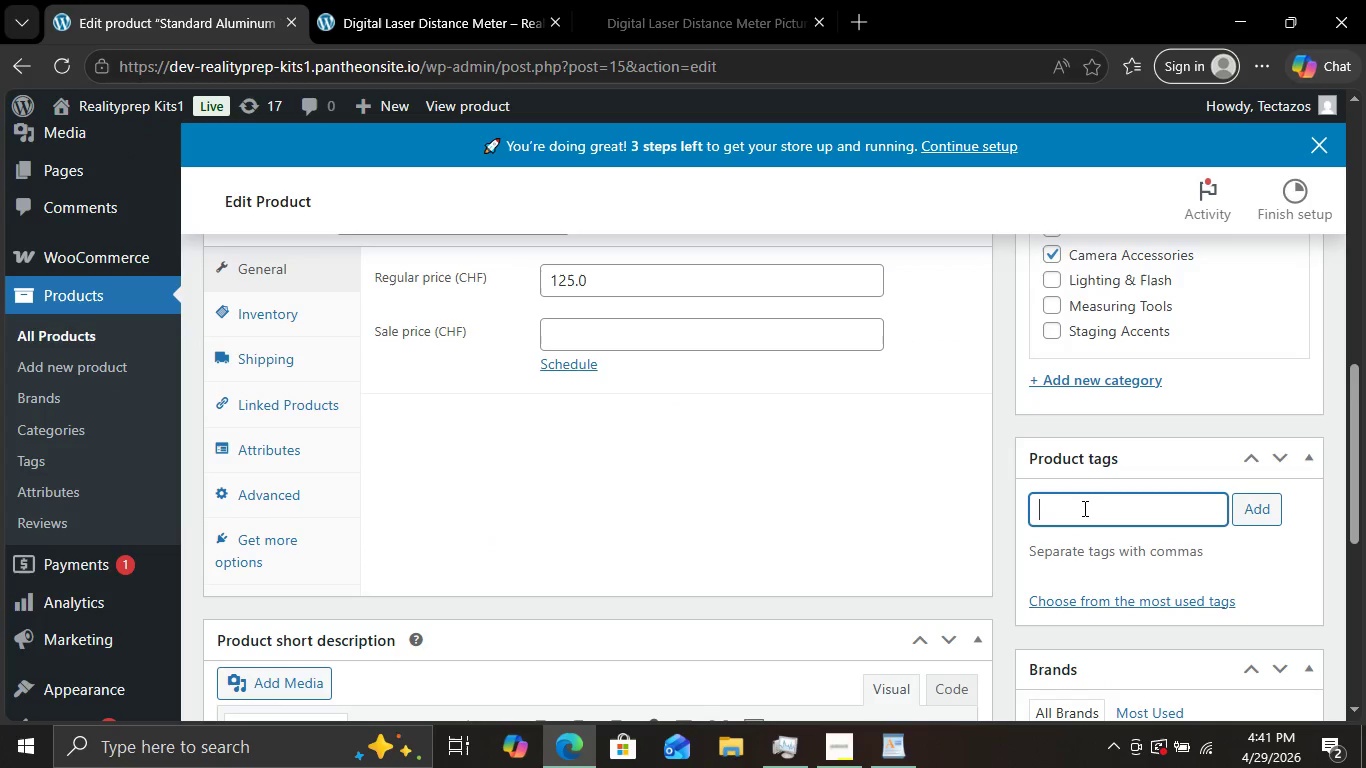 
left_click([1083, 508])
 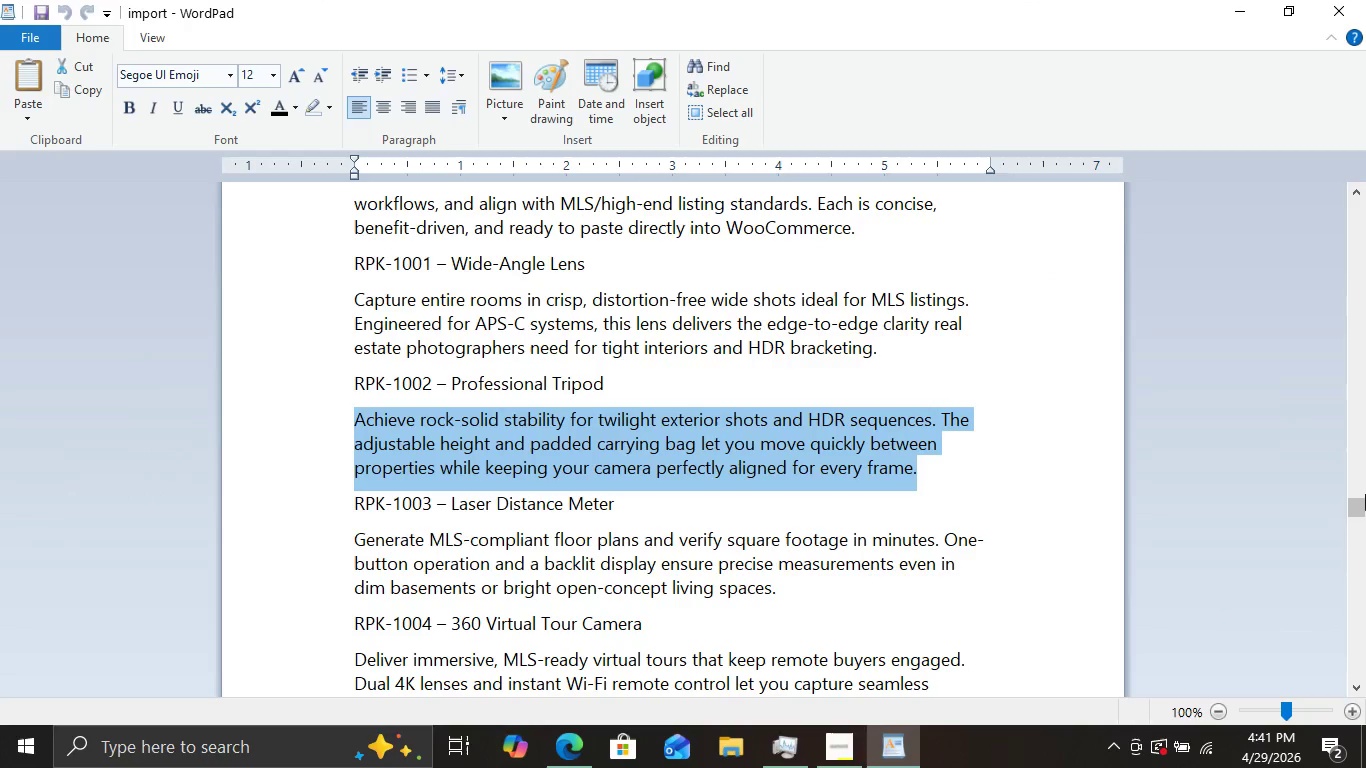 
left_click_drag(start_coordinate=[1359, 509], to_coordinate=[1365, 580])
 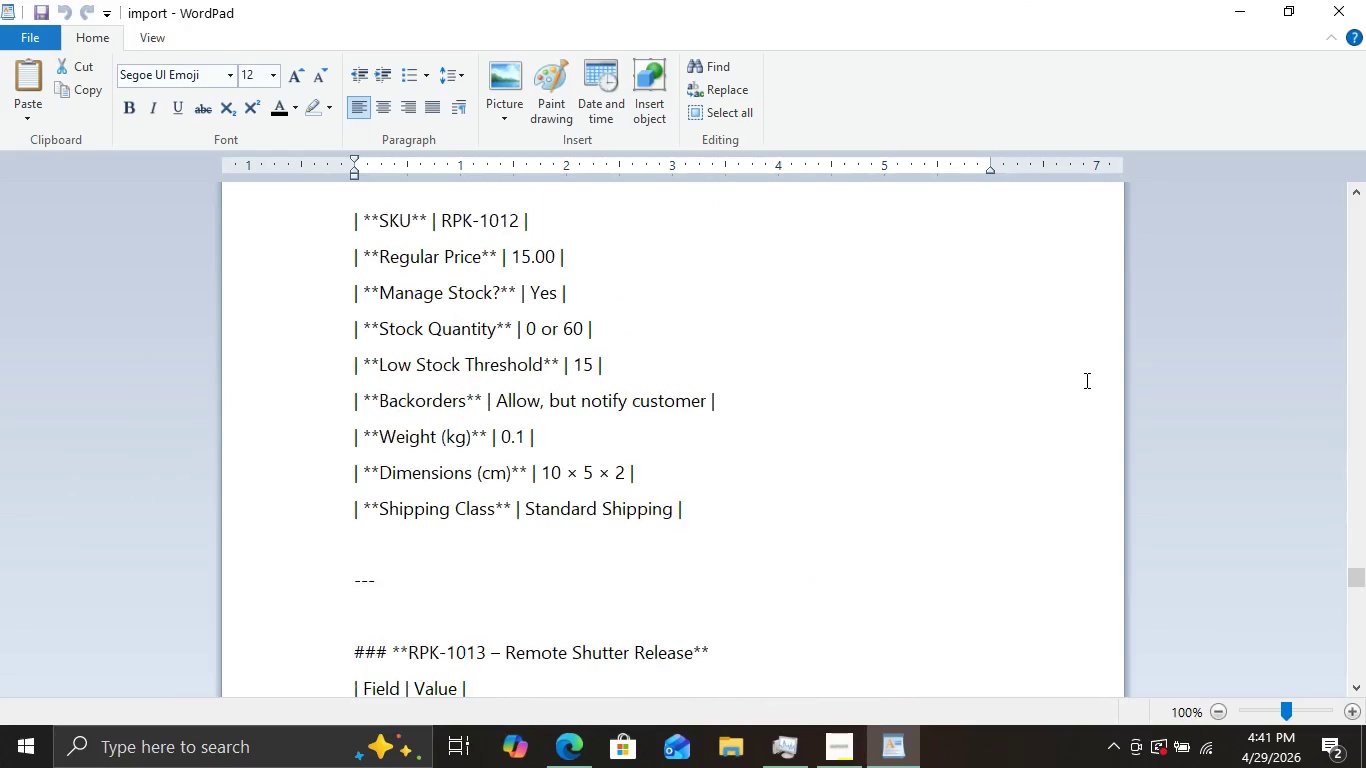 
scroll: coordinate [1086, 377], scroll_direction: up, amount: 28.0
 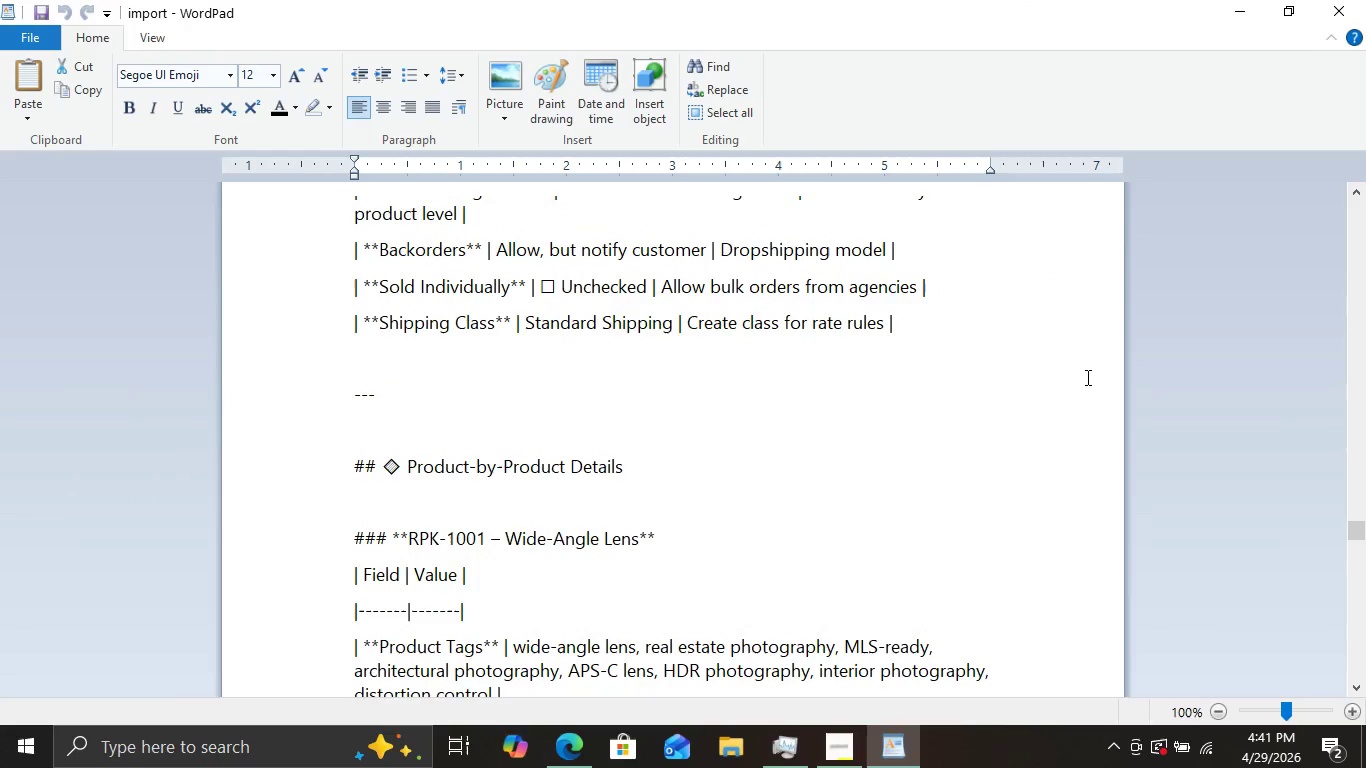 
scroll: coordinate [1086, 377], scroll_direction: down, amount: 4.0
 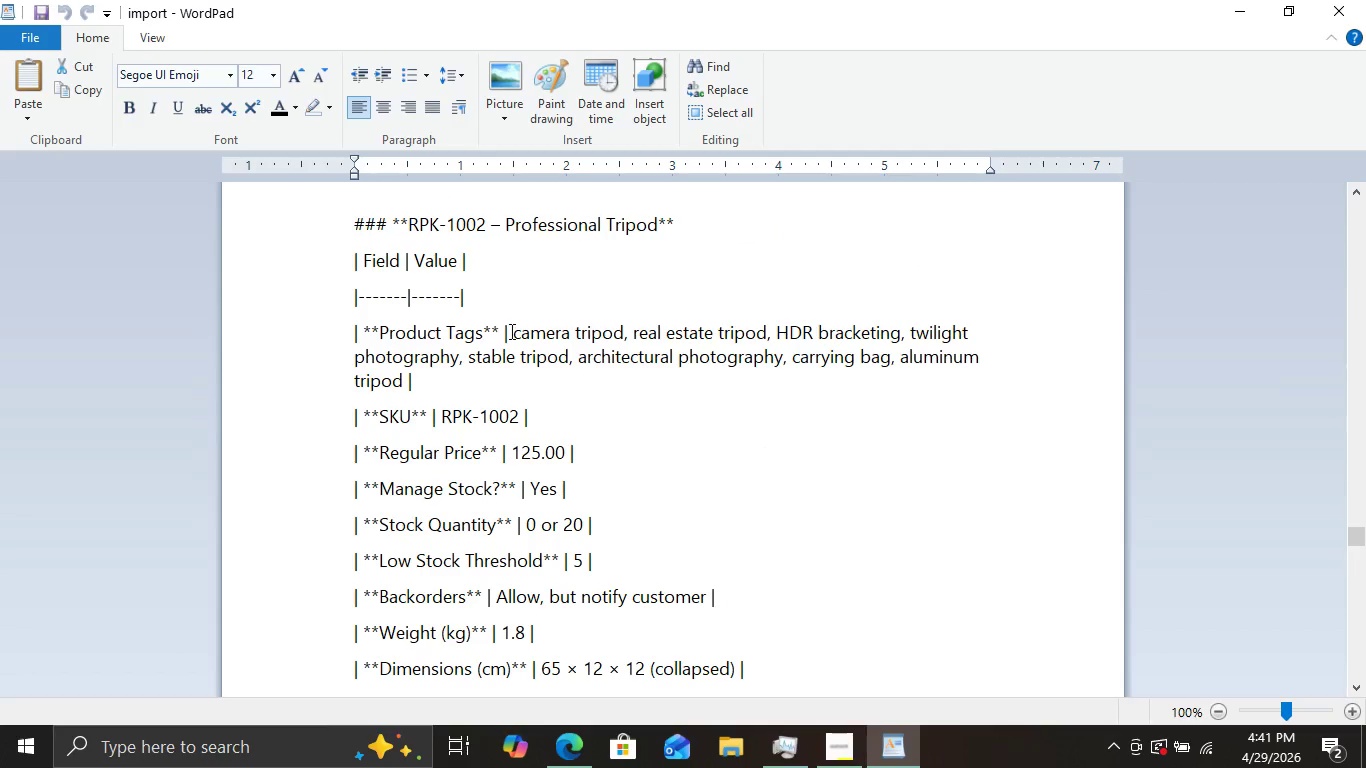 
left_click_drag(start_coordinate=[513, 331], to_coordinate=[400, 373])
 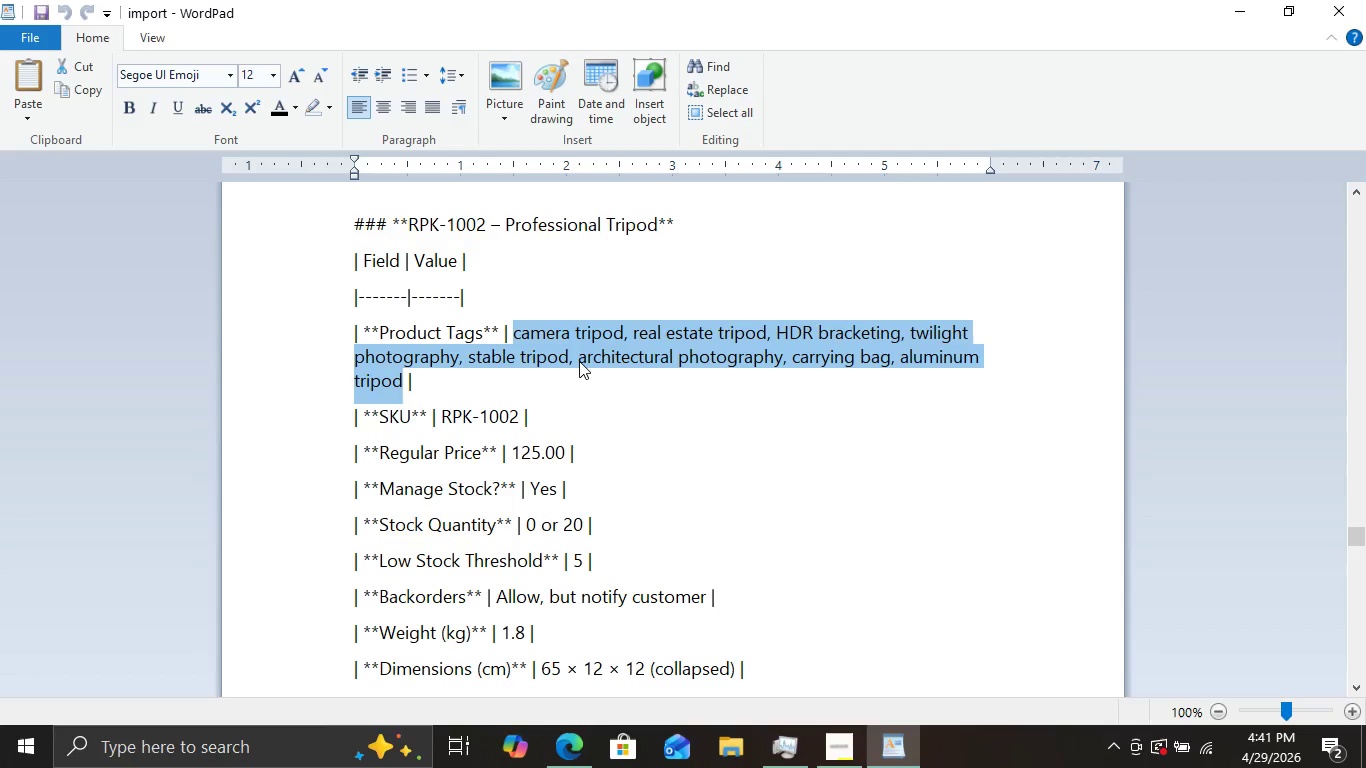 
key(Control+C)
 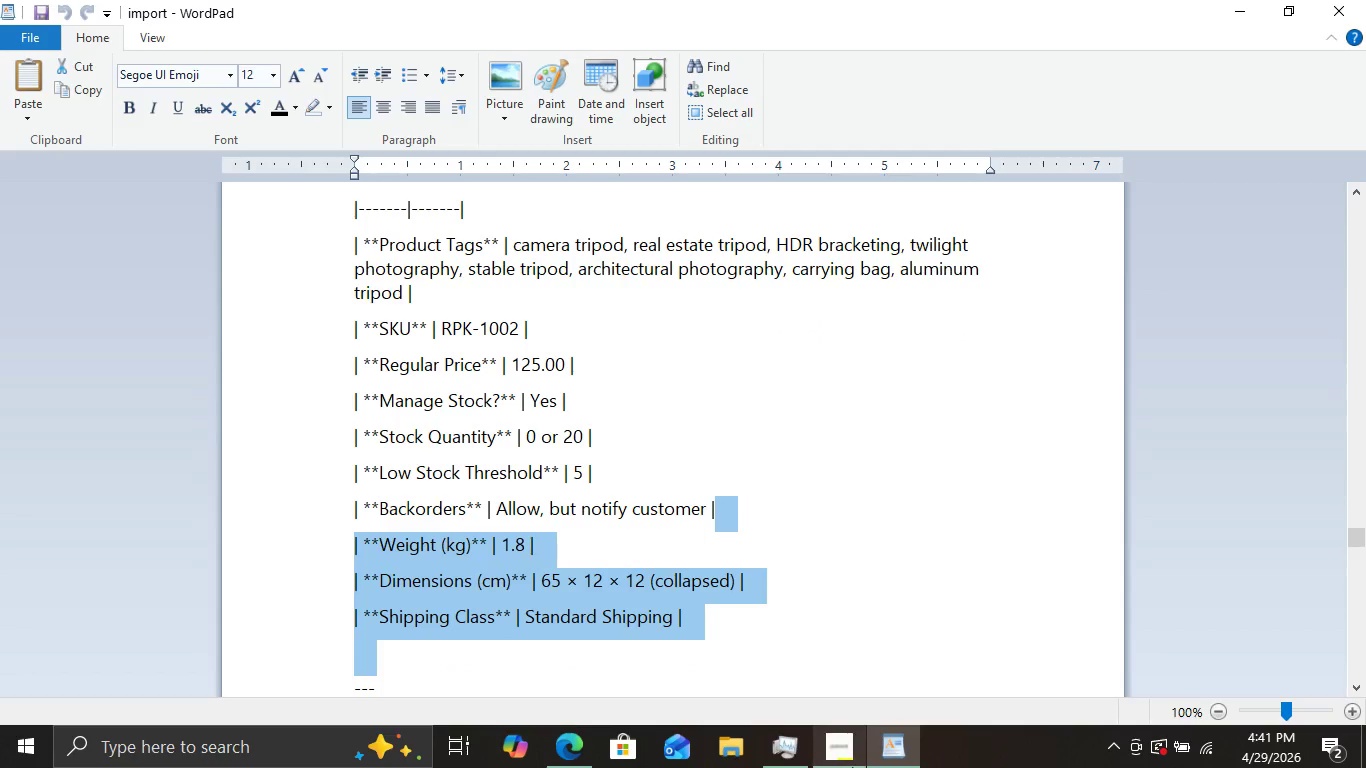 
left_click_drag(start_coordinate=[849, 594], to_coordinate=[834, 707])
 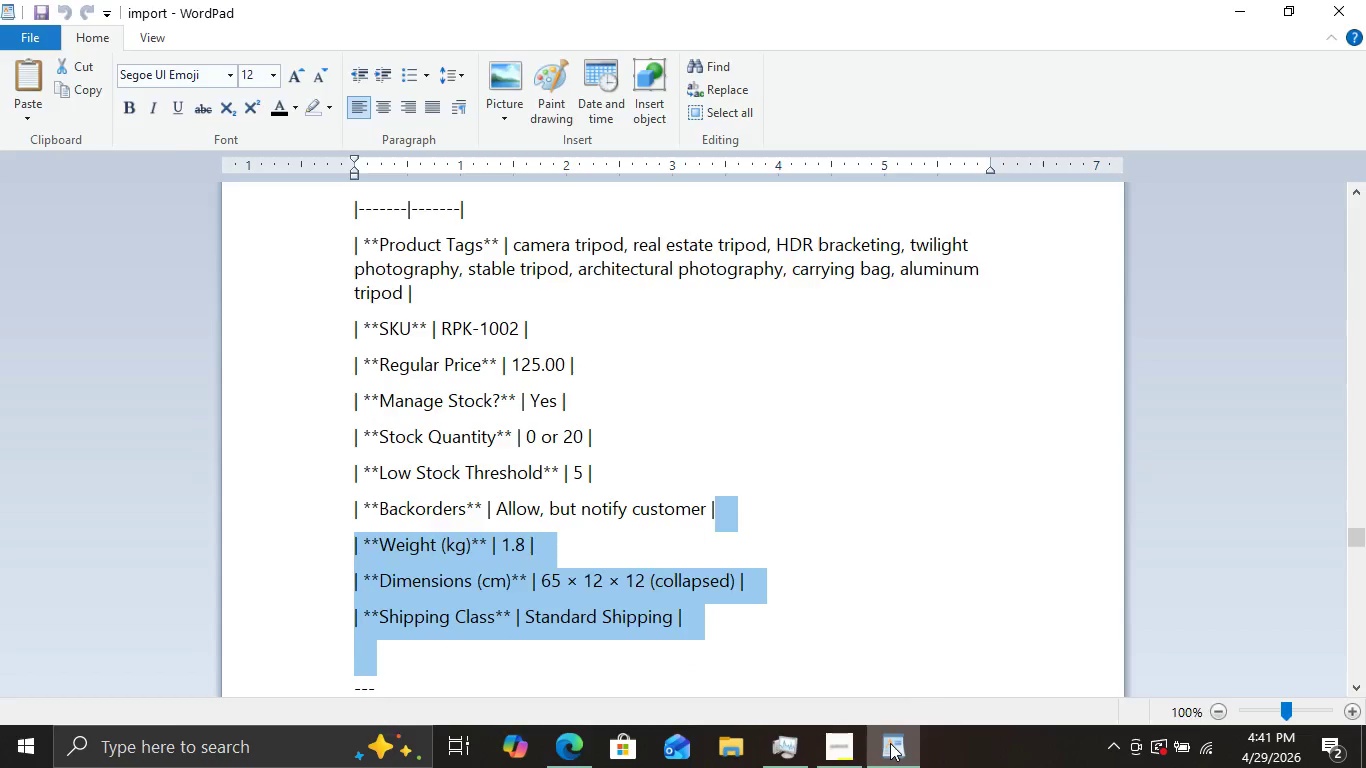 
left_click([890, 743])
 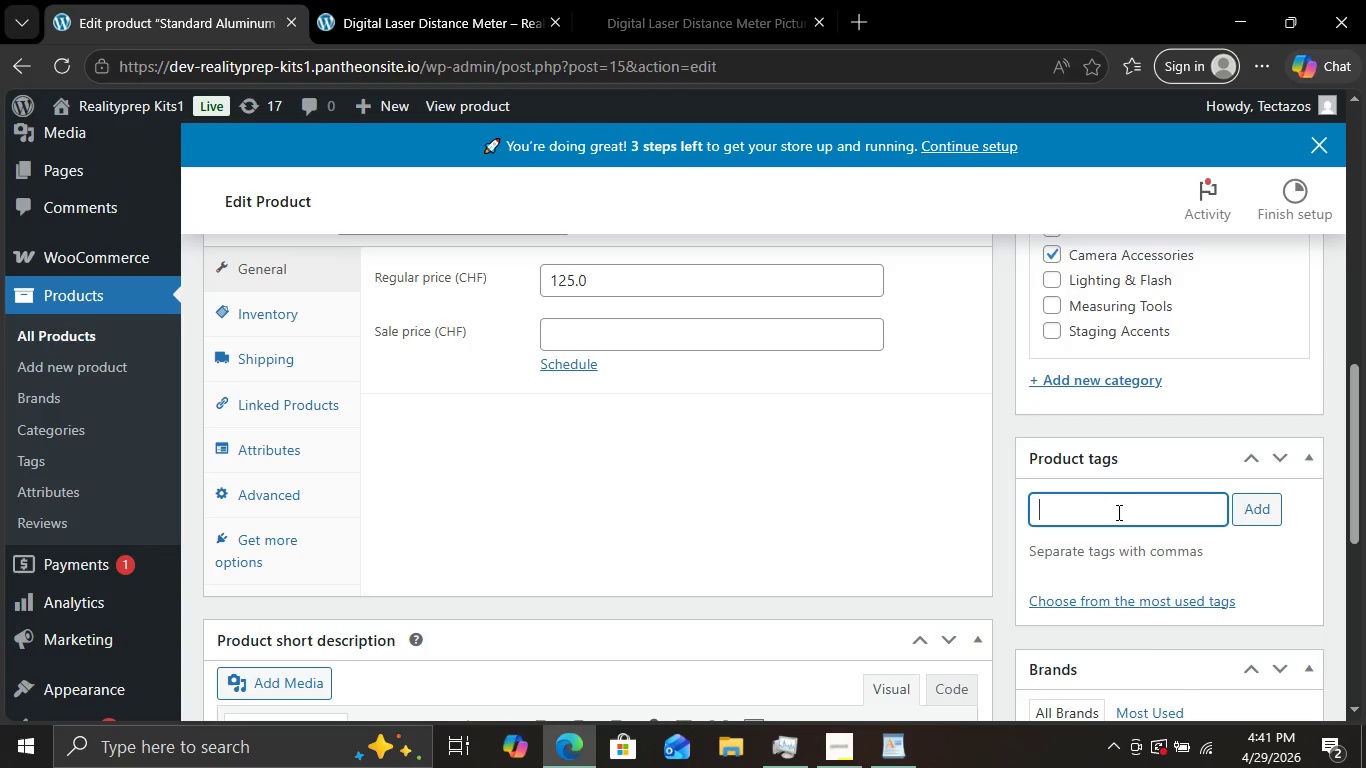 
key(Control+V)
 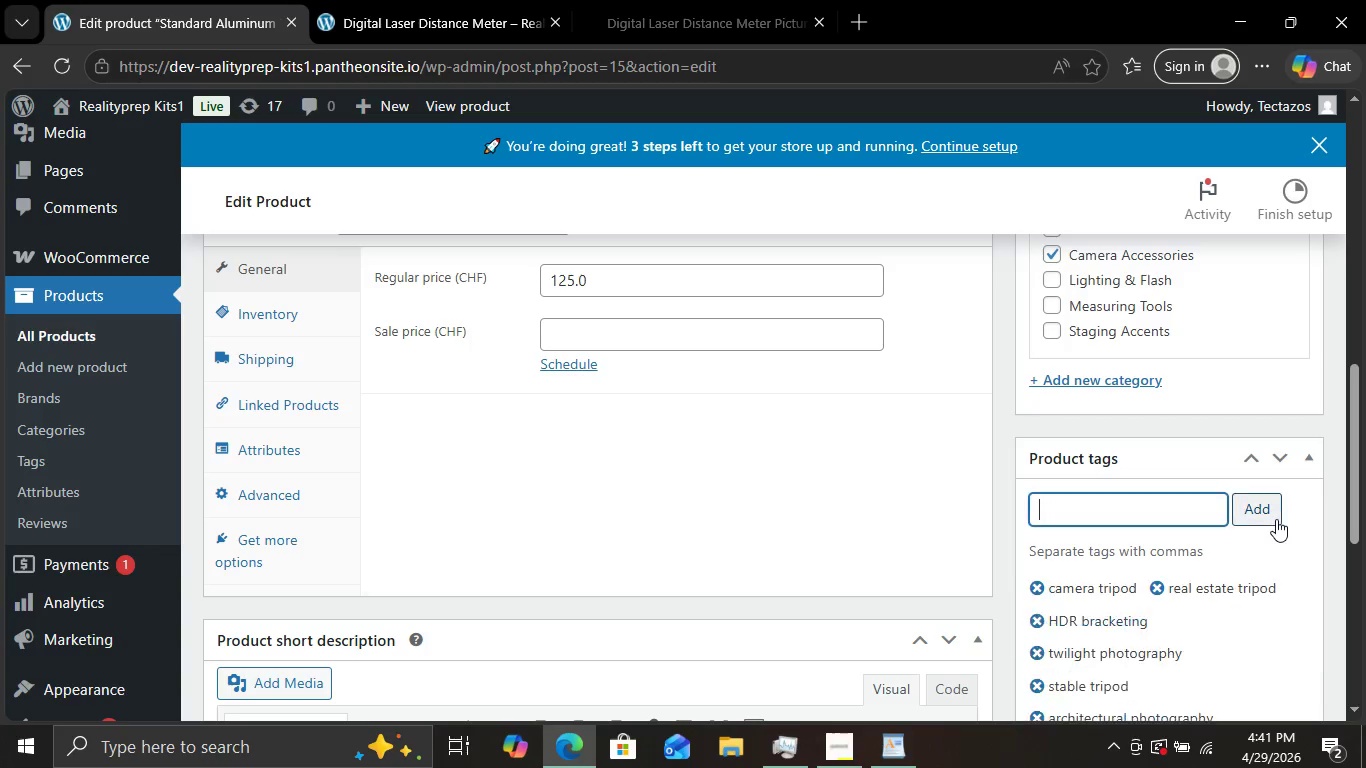 
left_click([1276, 519])
 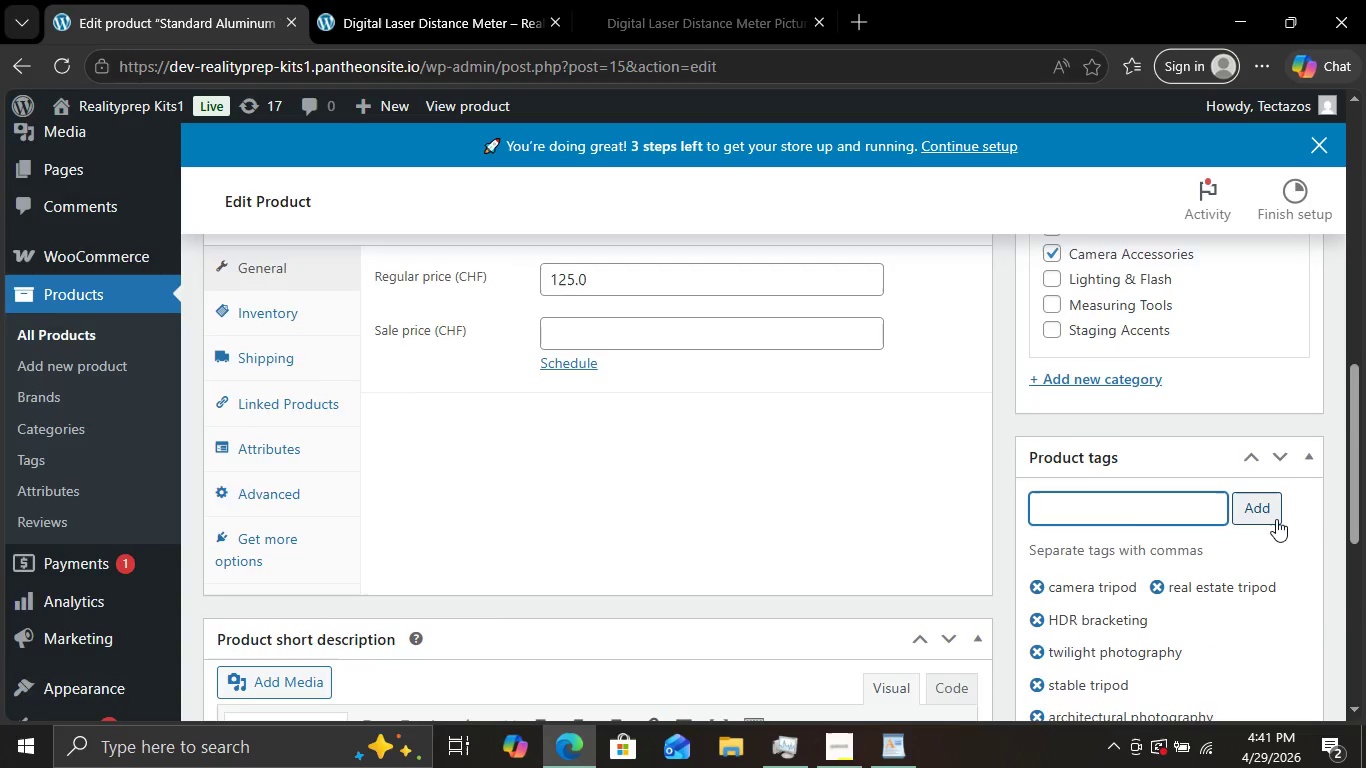 
scroll: coordinate [1276, 519], scroll_direction: down, amount: 2.0
 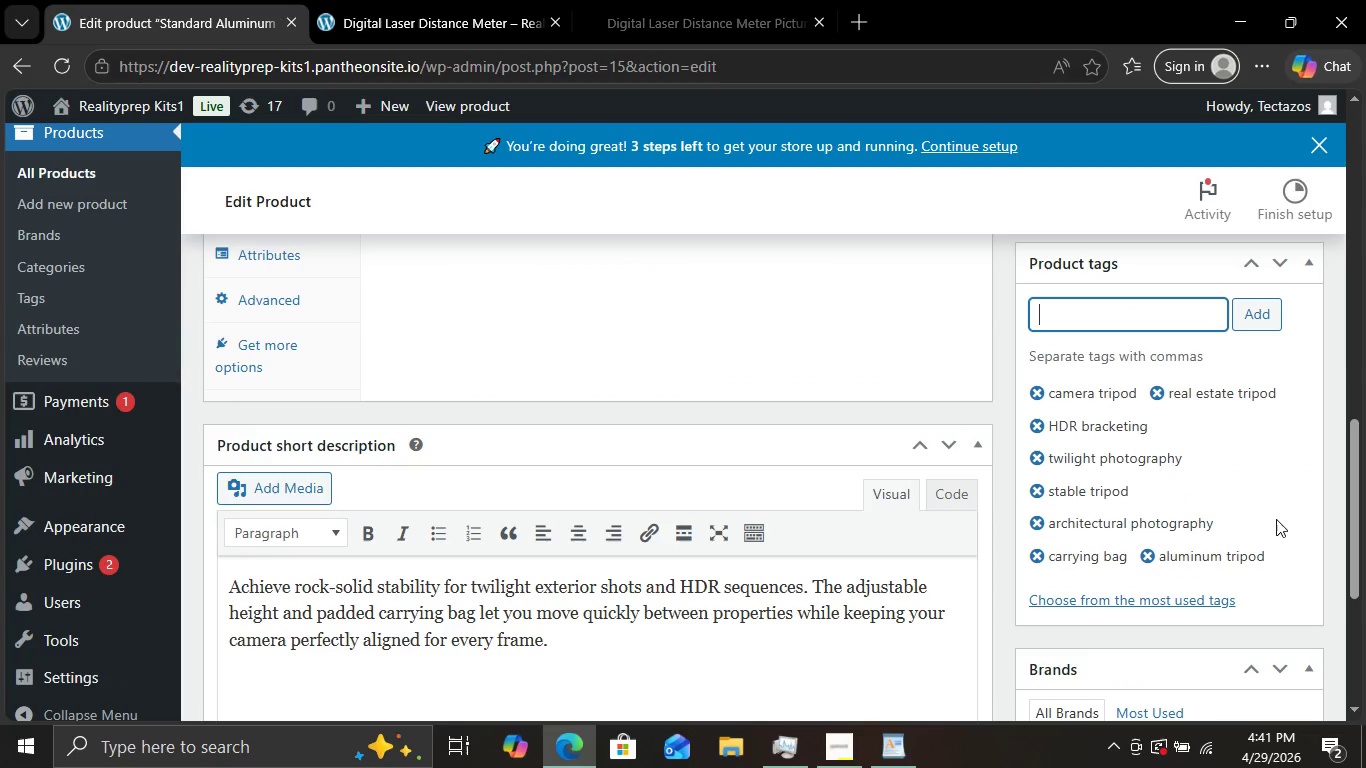 
scroll: coordinate [1276, 519], scroll_direction: up, amount: 2.0
 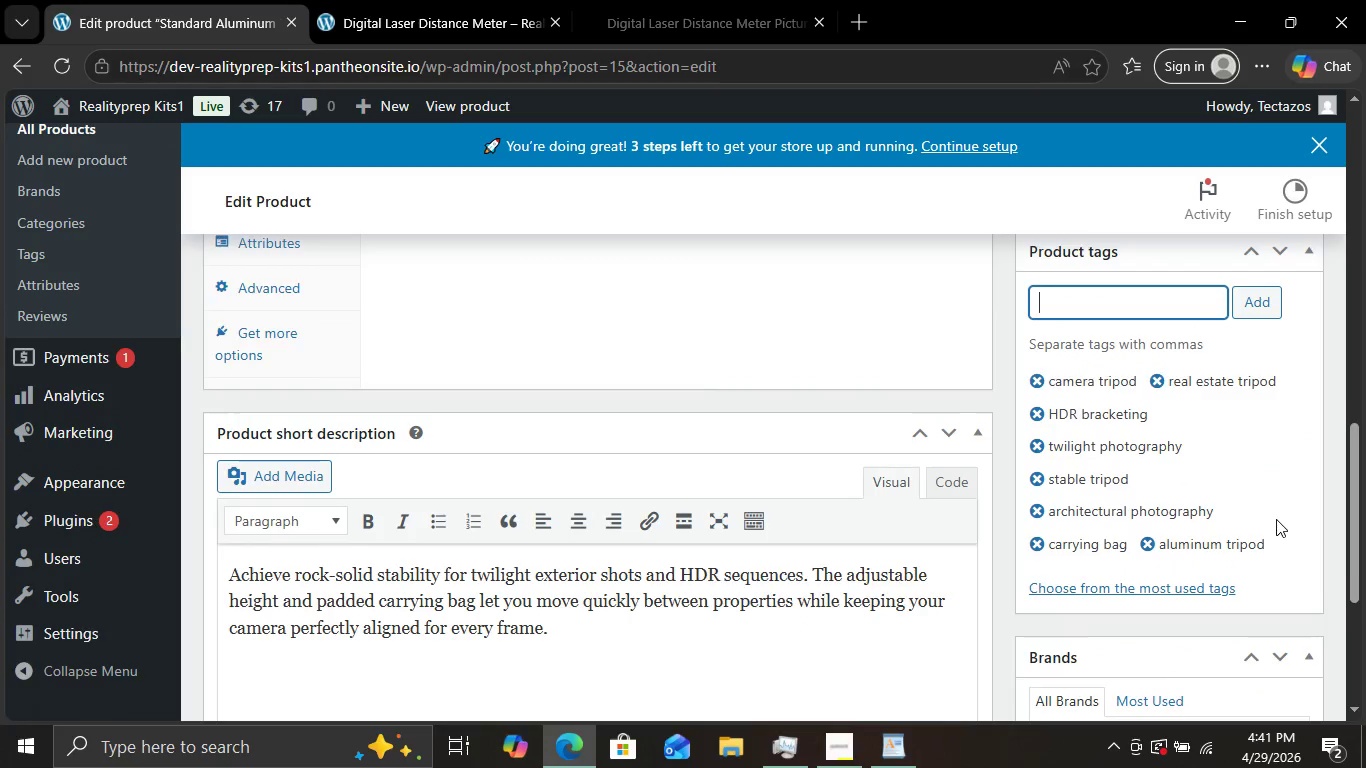 
scroll: coordinate [1276, 519], scroll_direction: down, amount: 2.0
 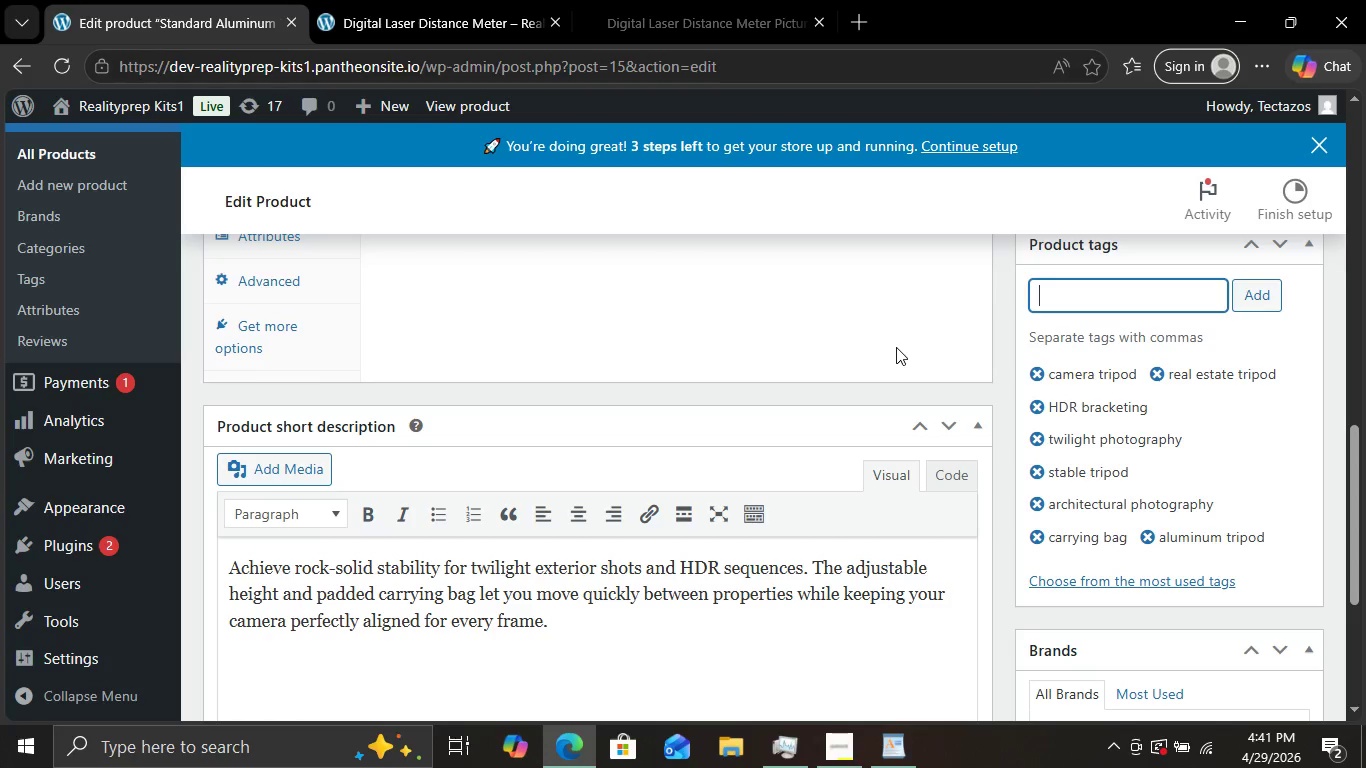 
scroll: coordinate [896, 347], scroll_direction: up, amount: 9.0
 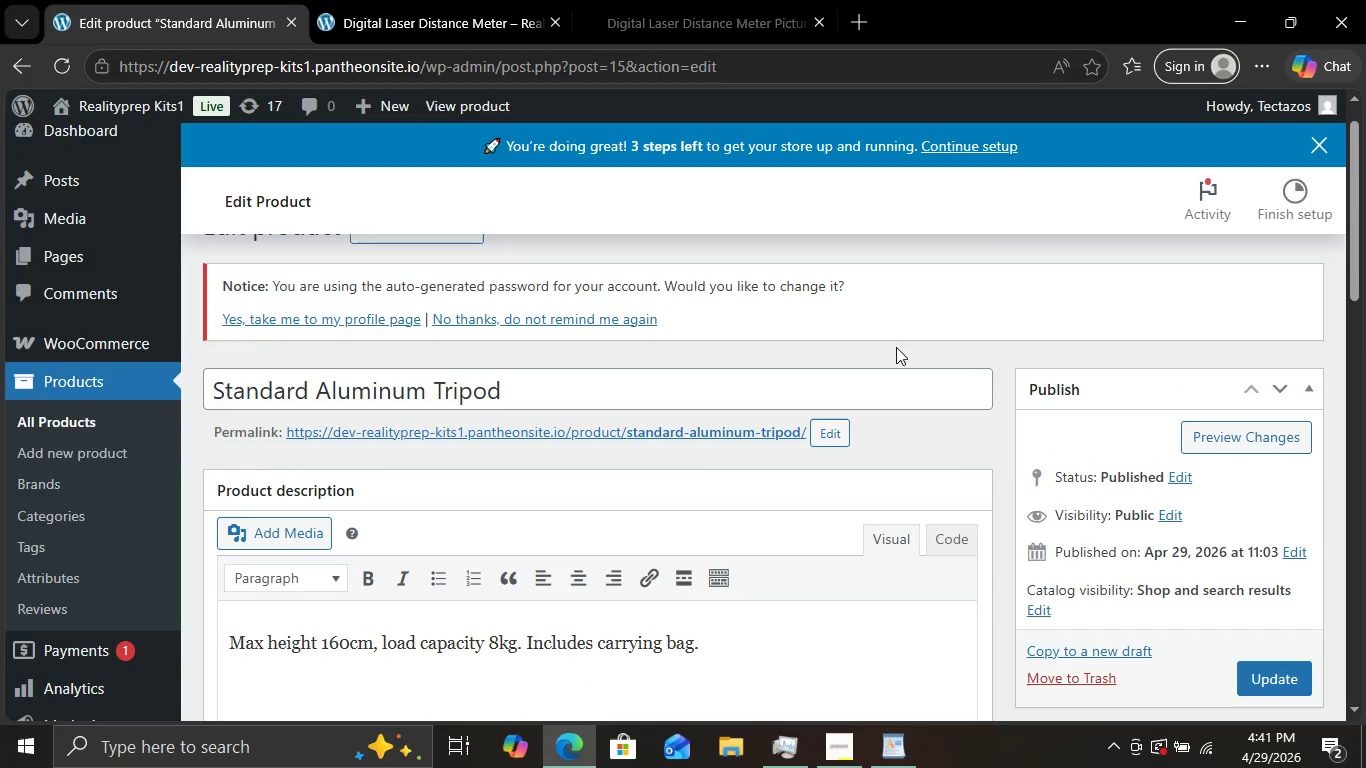 
scroll: coordinate [896, 347], scroll_direction: down, amount: 3.0
 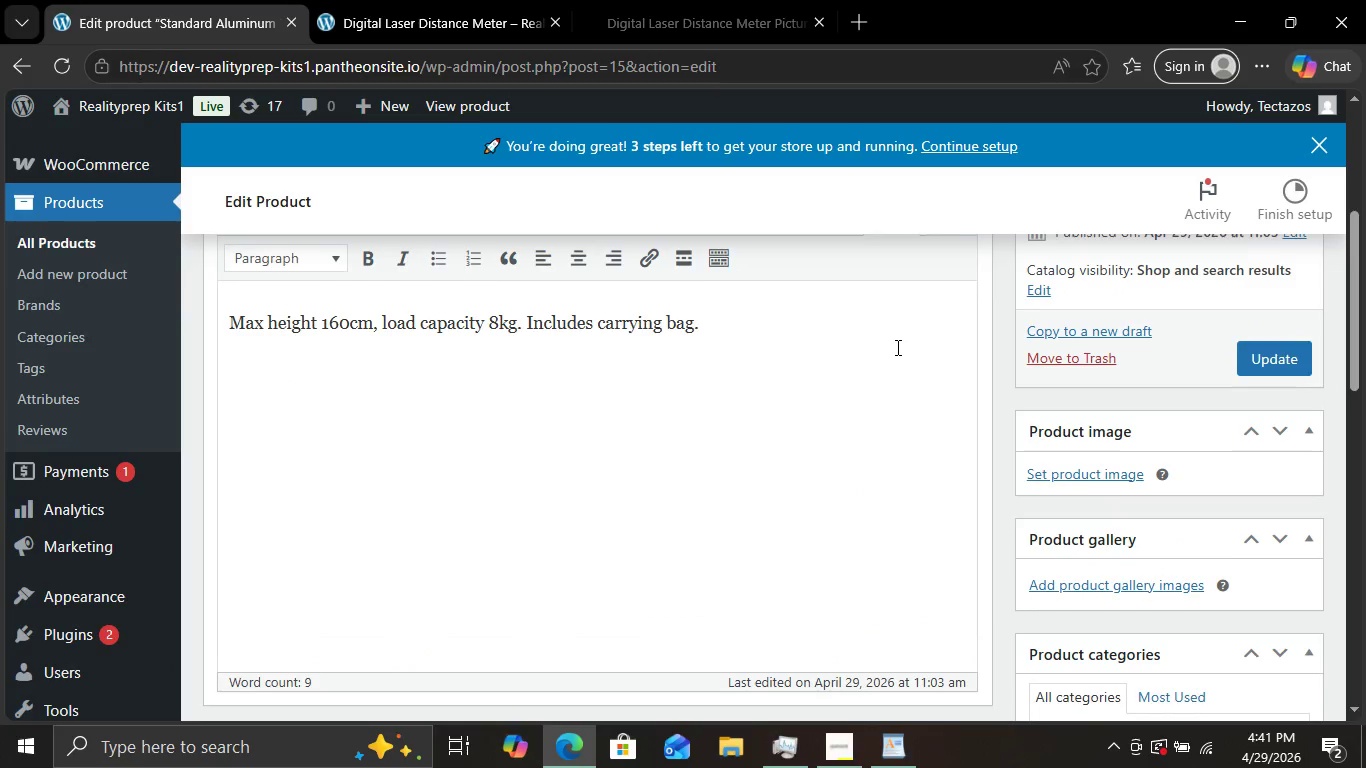 
scroll: coordinate [896, 347], scroll_direction: none, amount: 0.0
 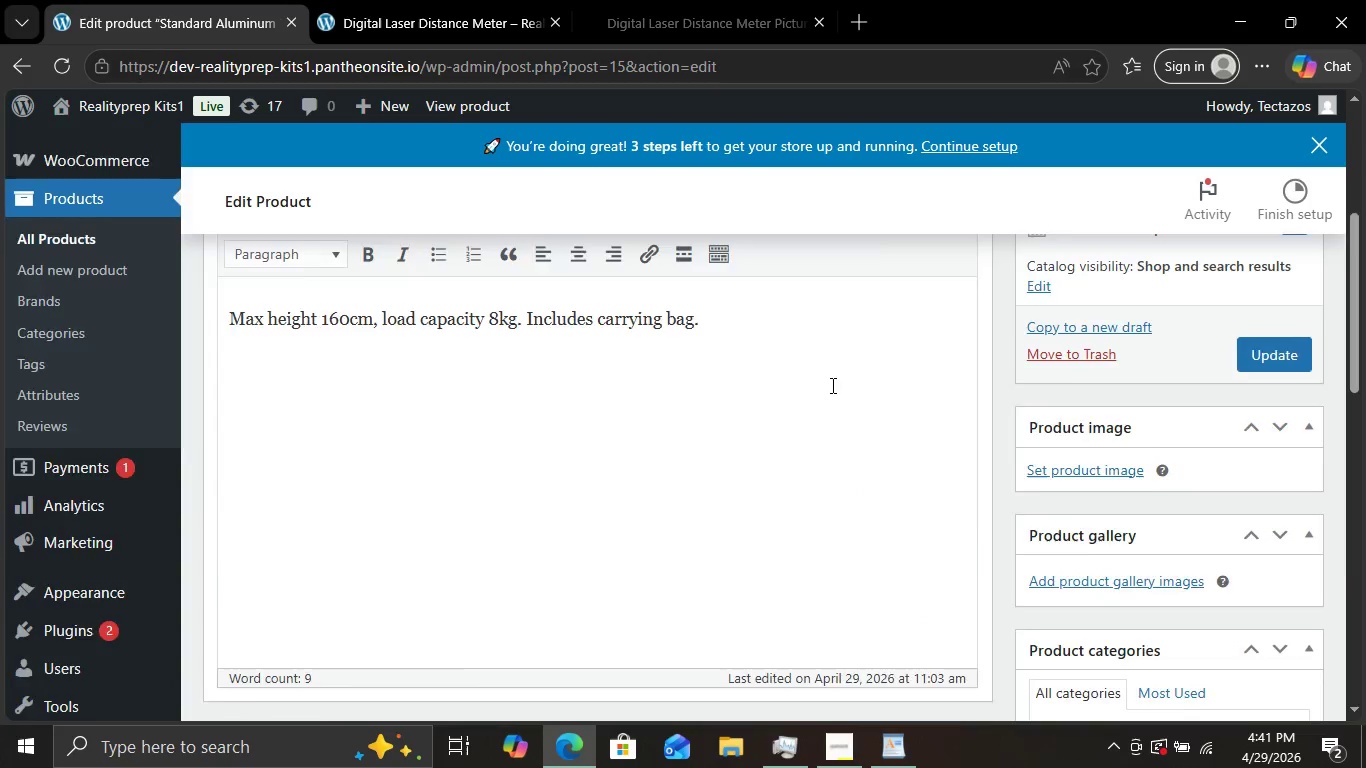 
scroll: coordinate [830, 385], scroll_direction: down, amount: 10.0
 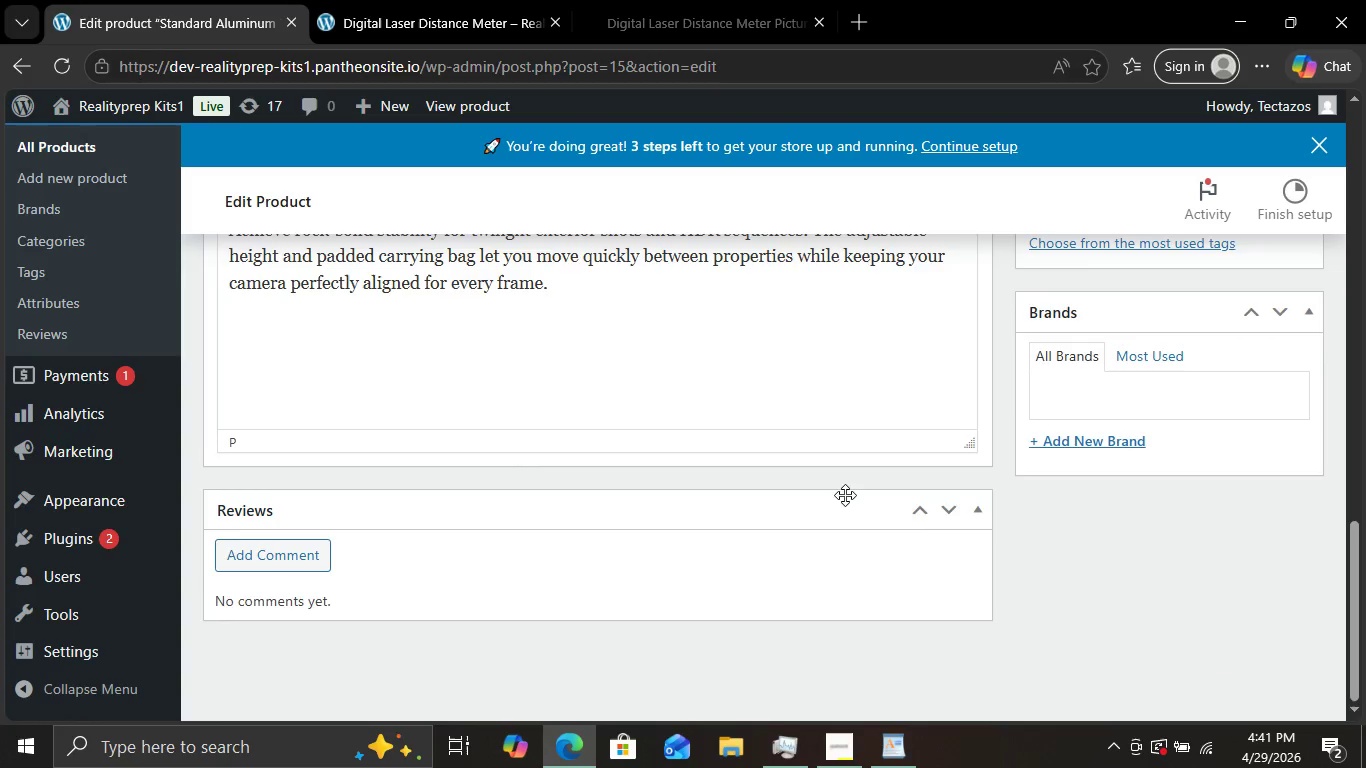 
scroll: coordinate [853, 493], scroll_direction: up, amount: 3.0
 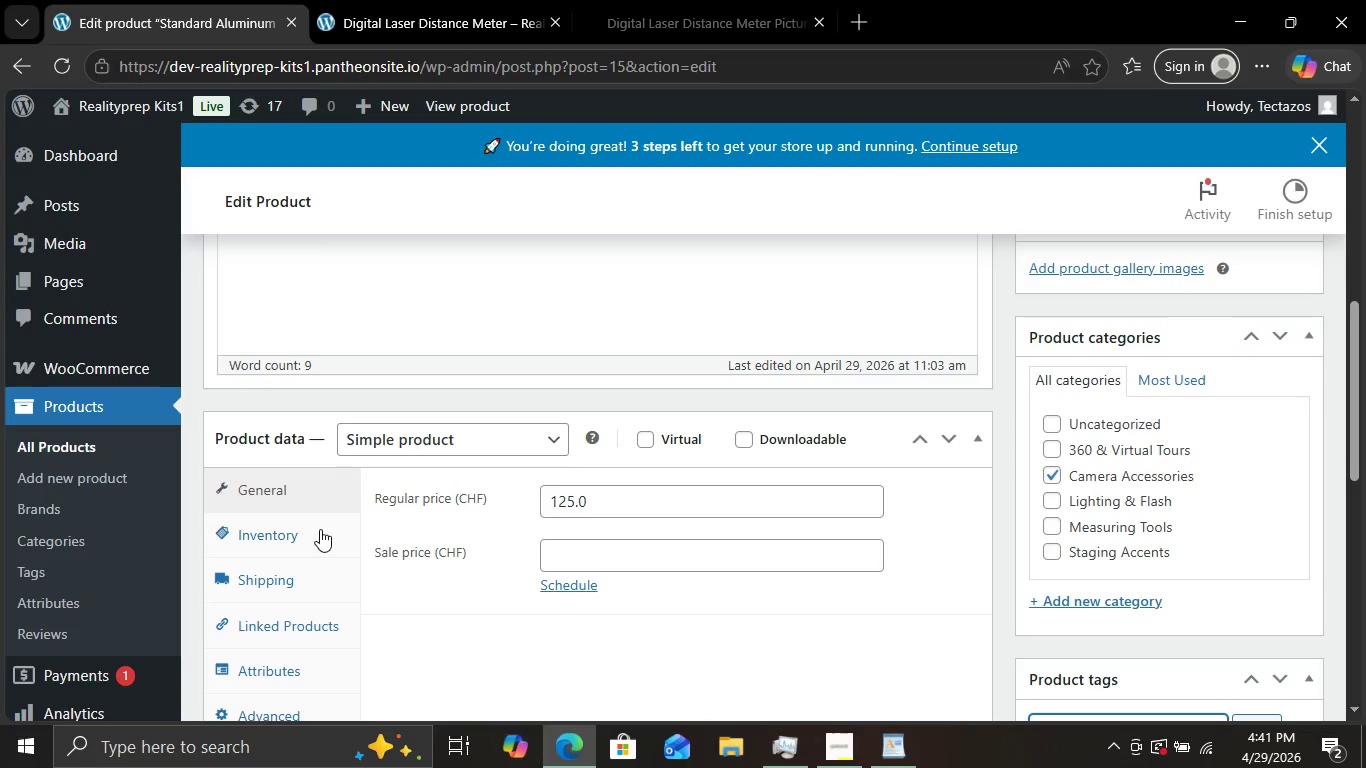 
left_click([261, 513])
 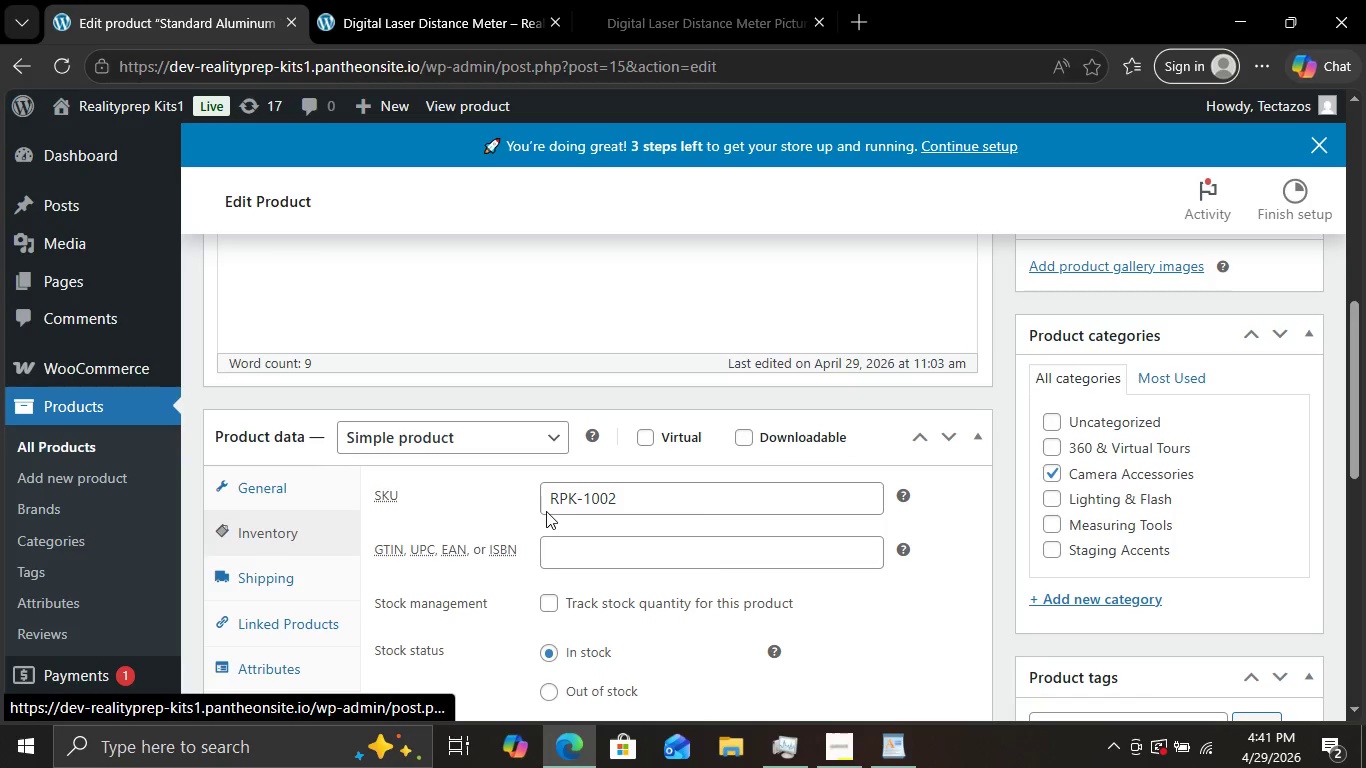 
scroll: coordinate [546, 511], scroll_direction: down, amount: 1.0
 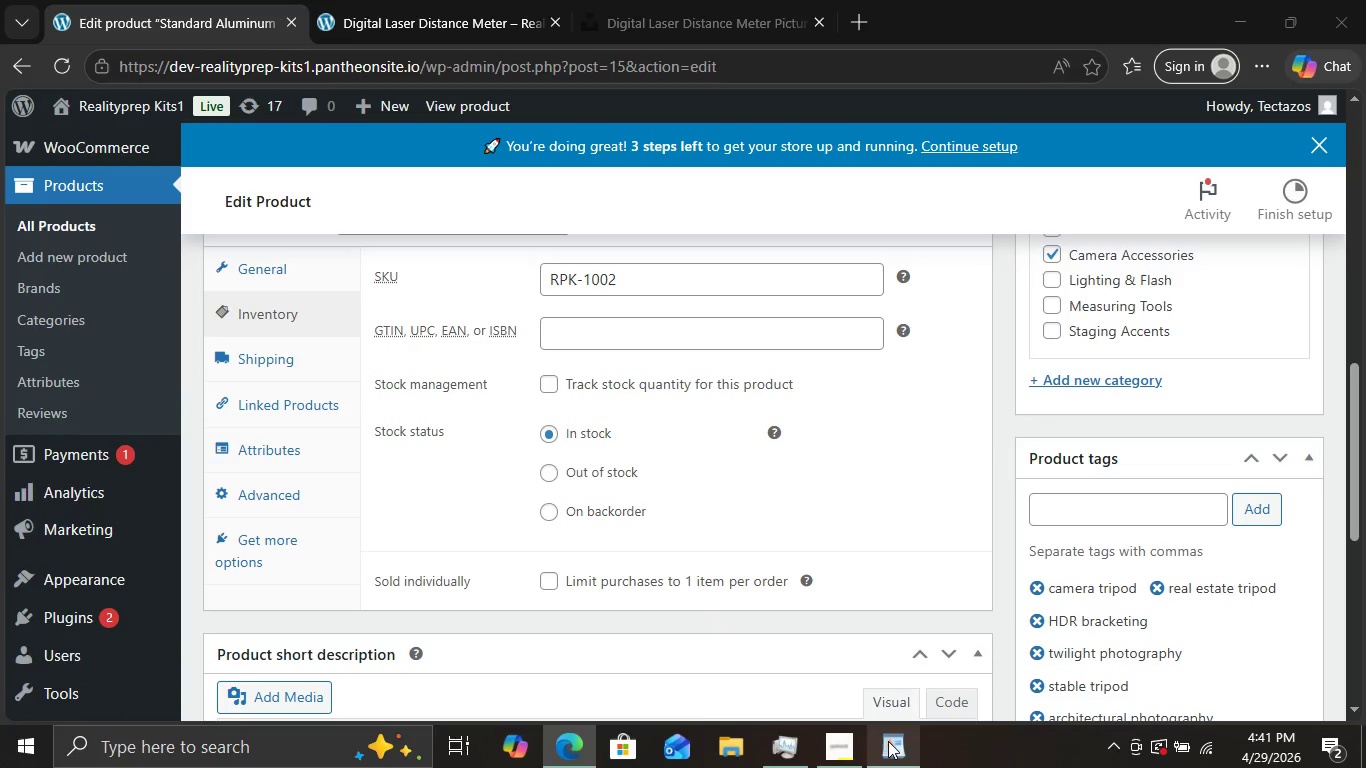 
left_click([888, 741])
 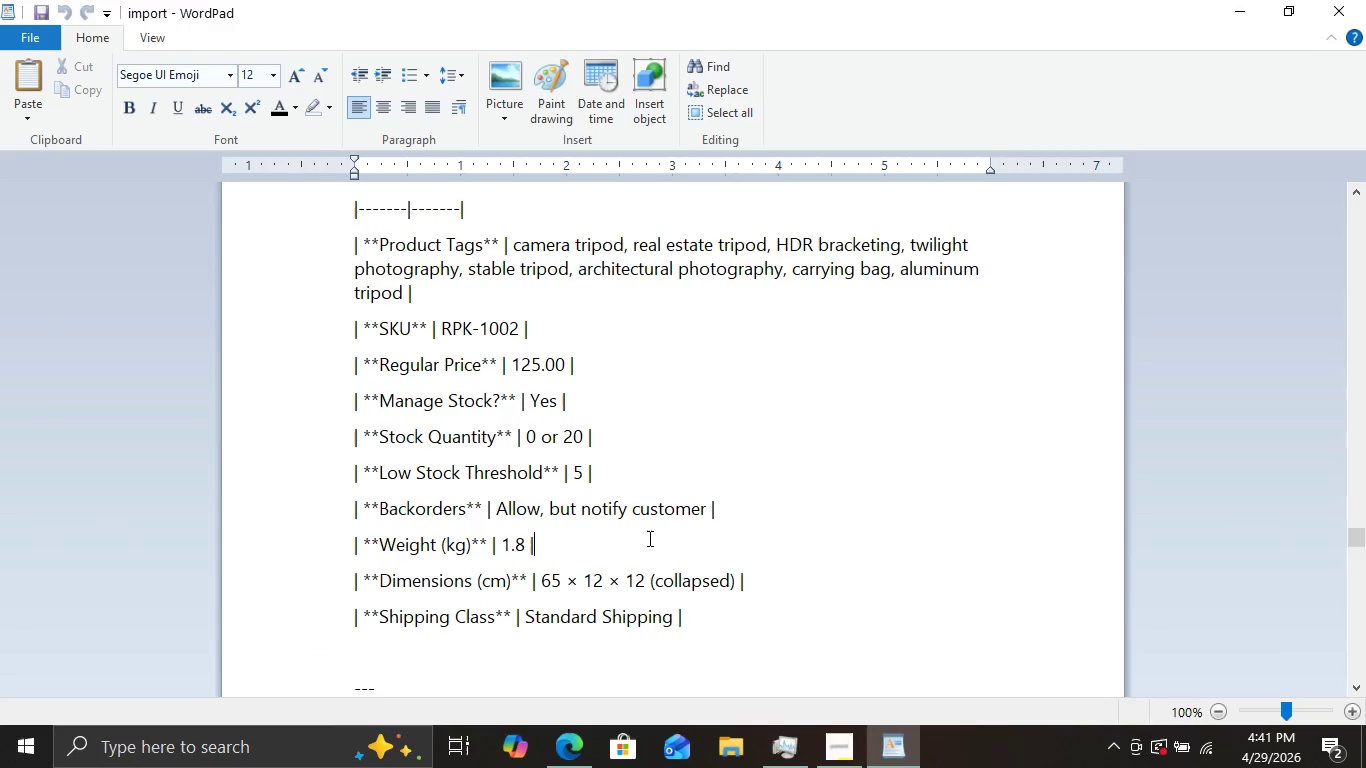 
left_click([648, 538])
 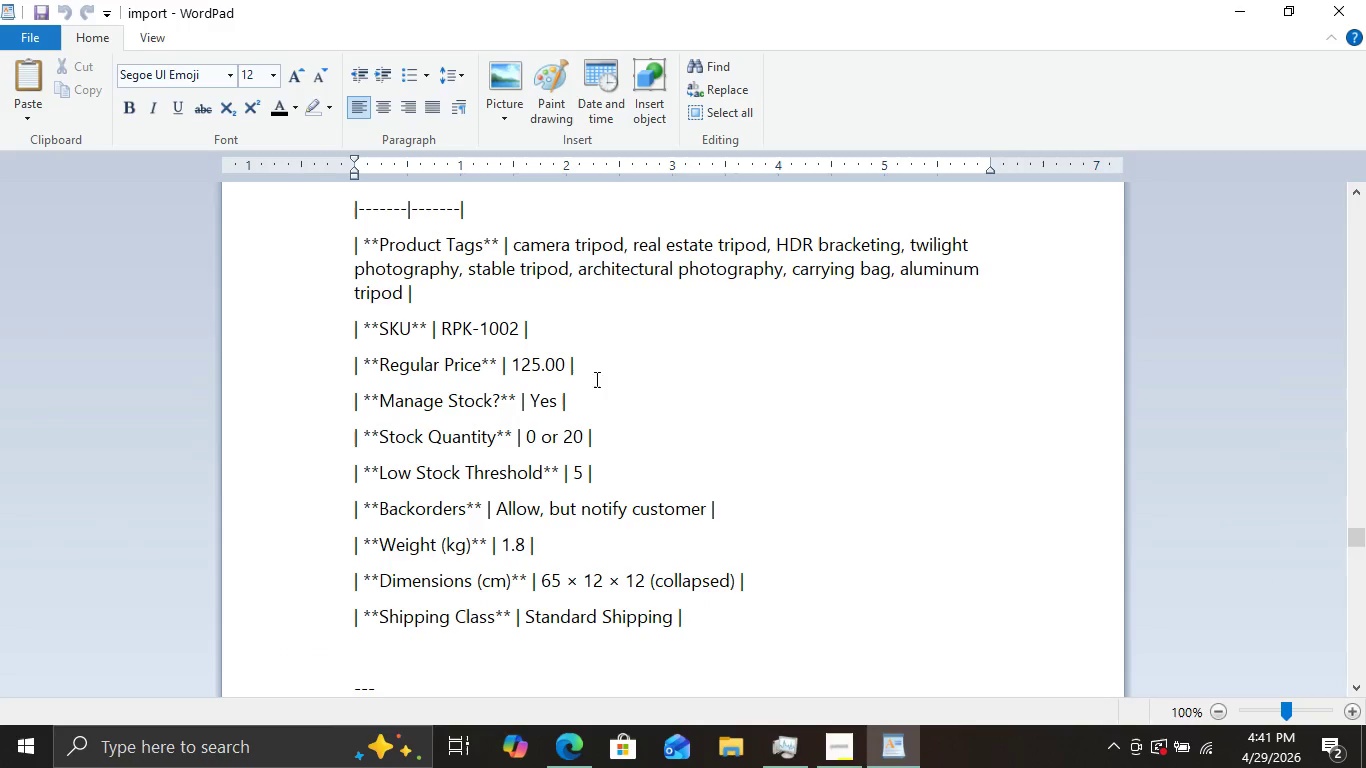 
wait(8.62)
 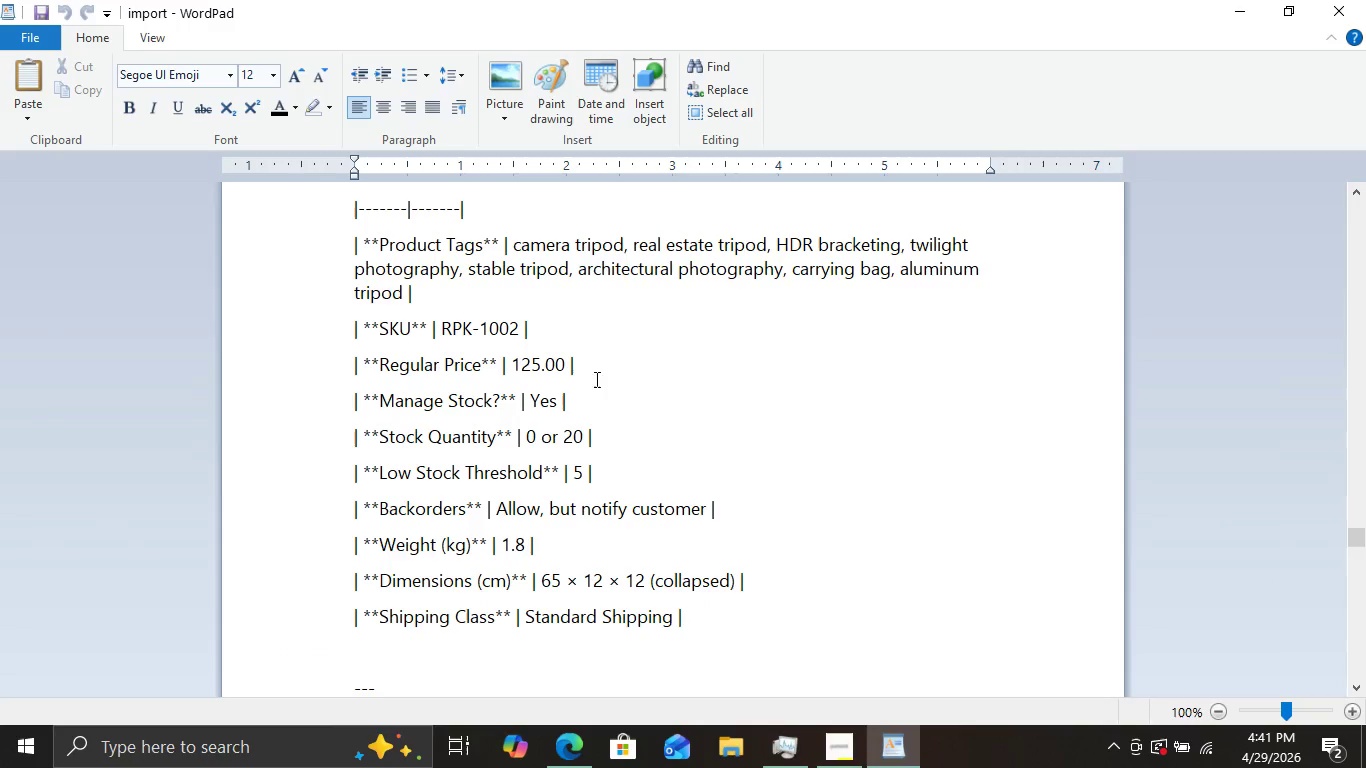 
left_click([899, 740])
 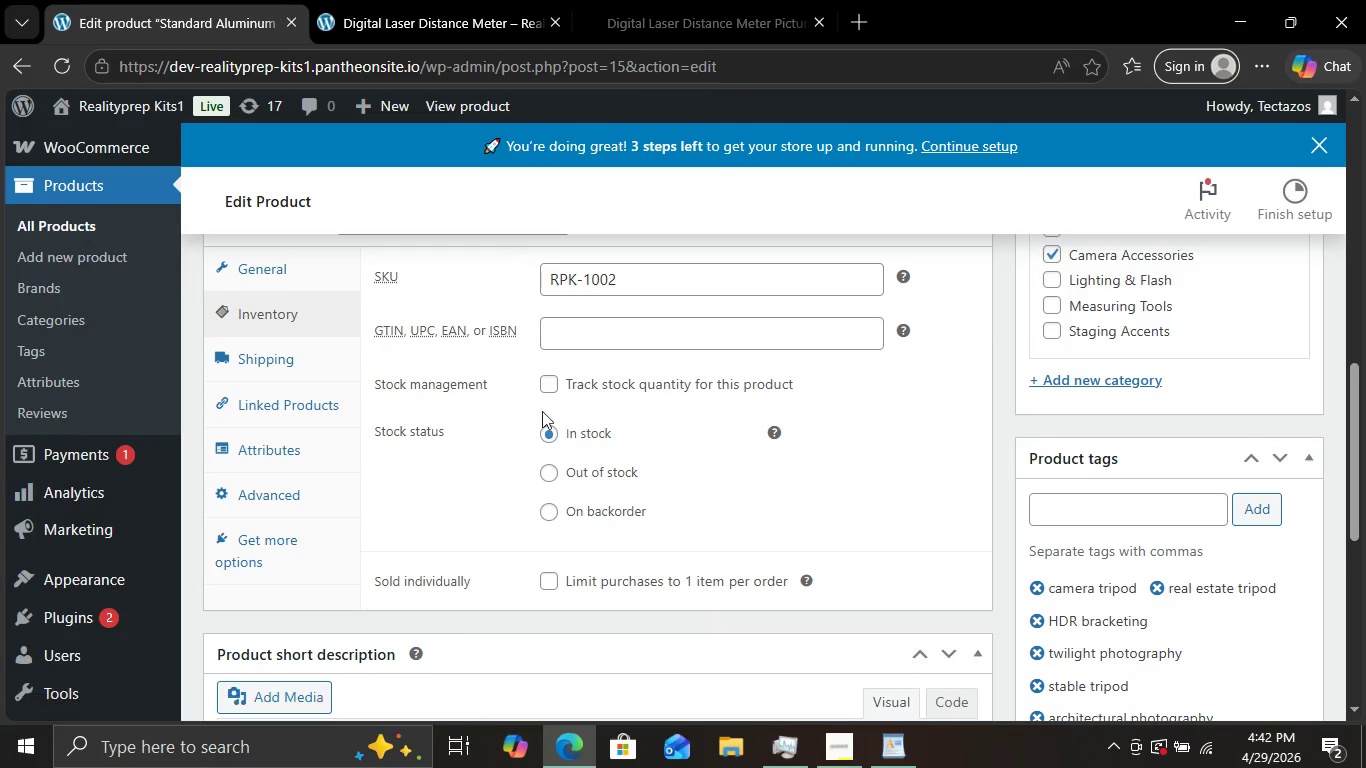 
wait(5.7)
 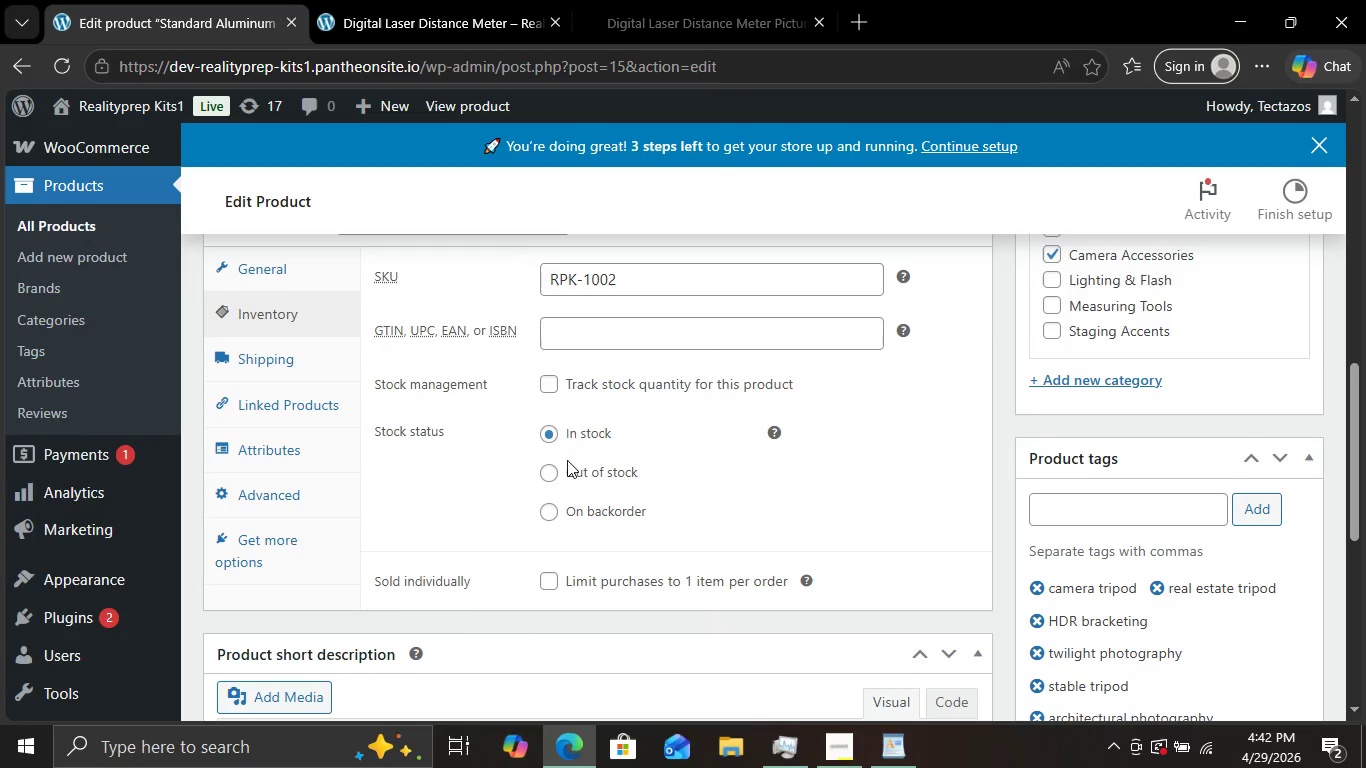 
left_click([551, 387])
 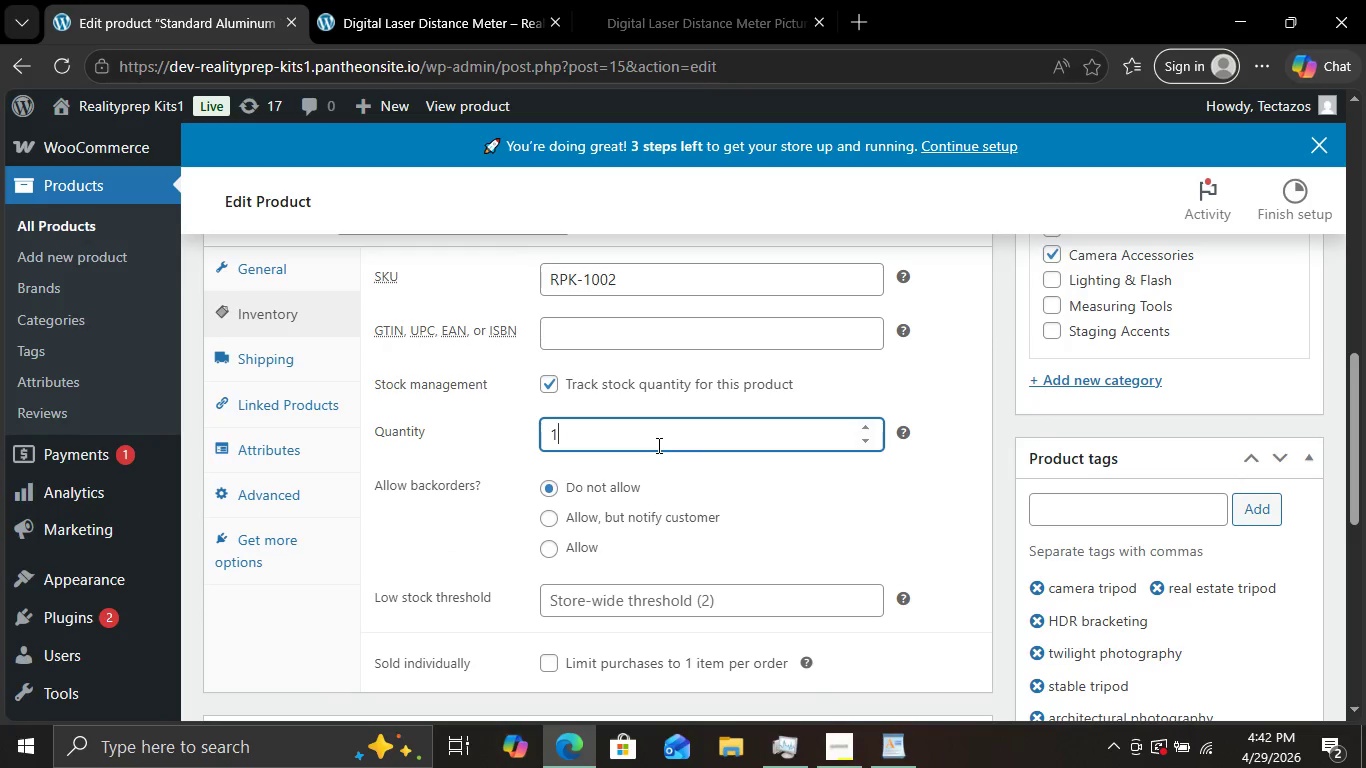 
left_click([657, 445])
 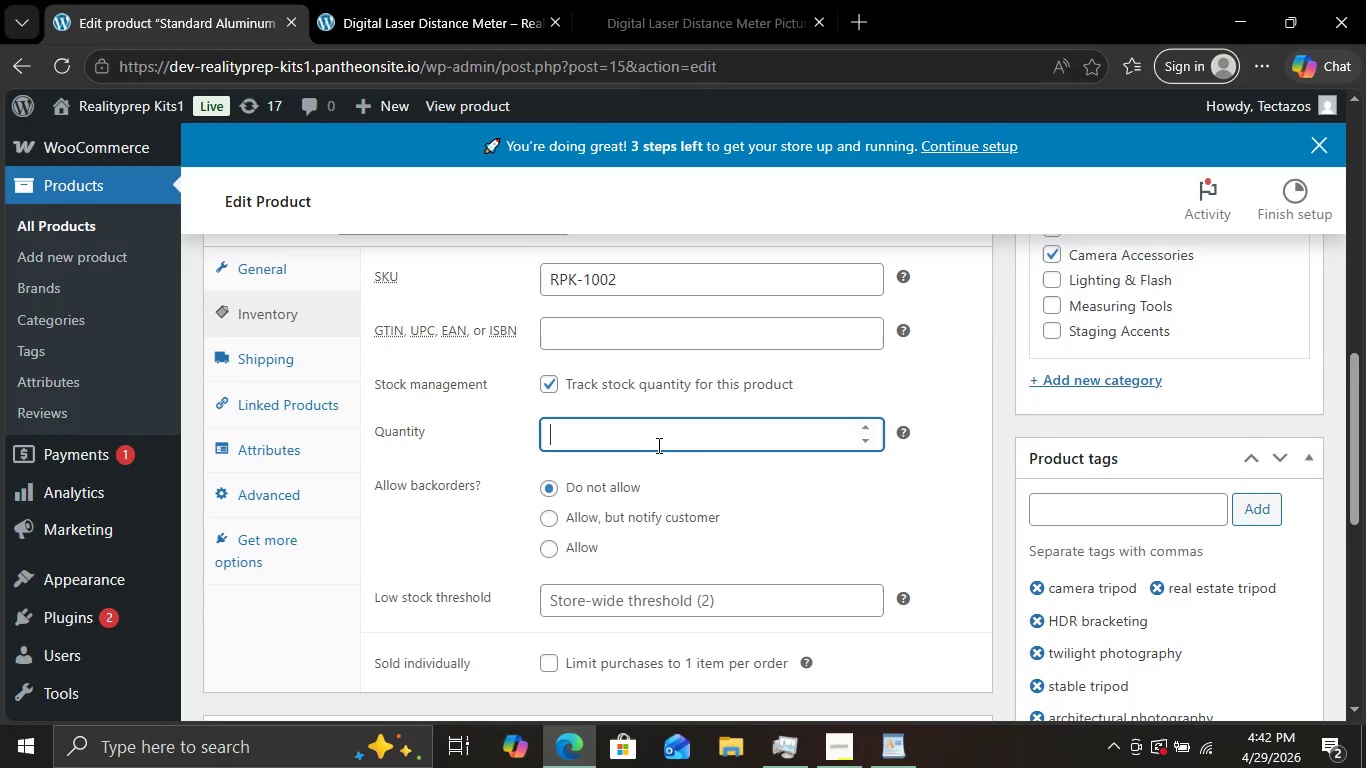 
key(Backspace)
key(Backspace)
type(20)
 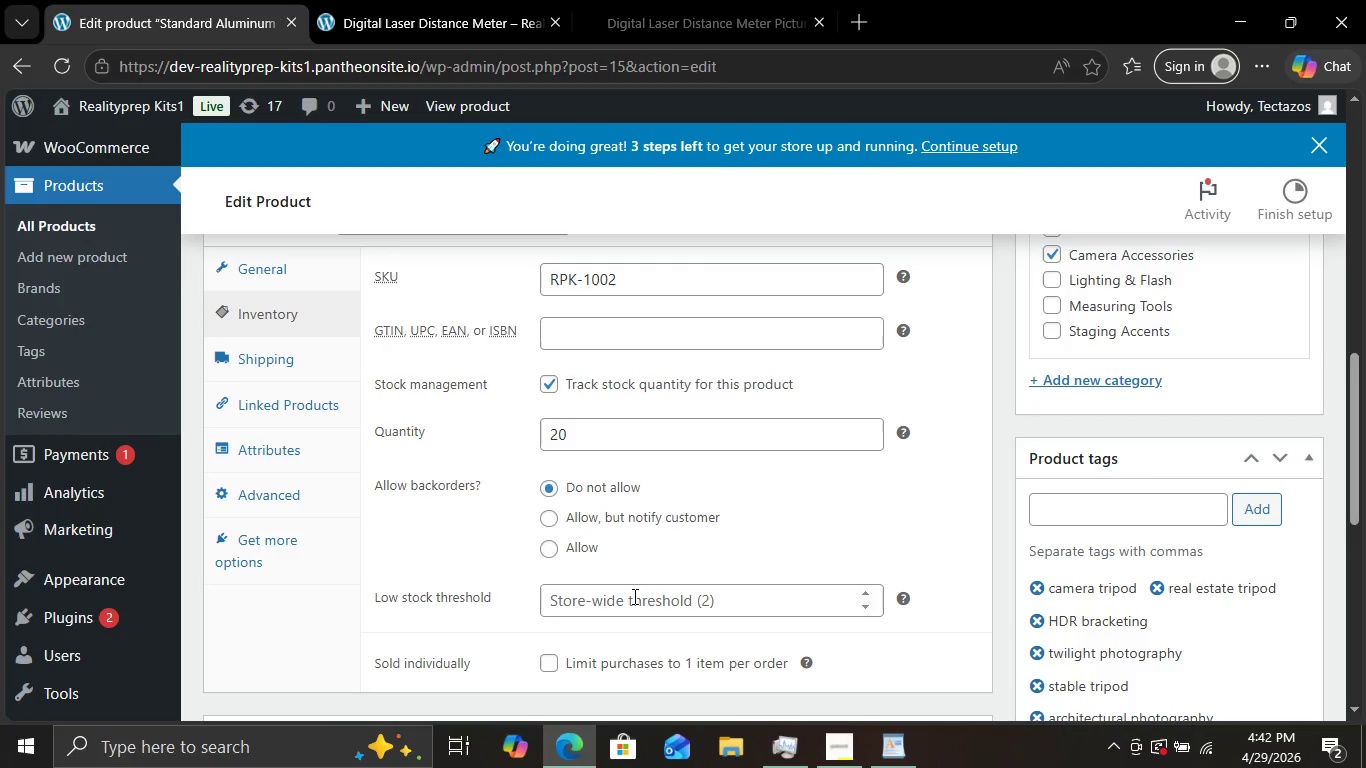 
double_click([633, 594])
 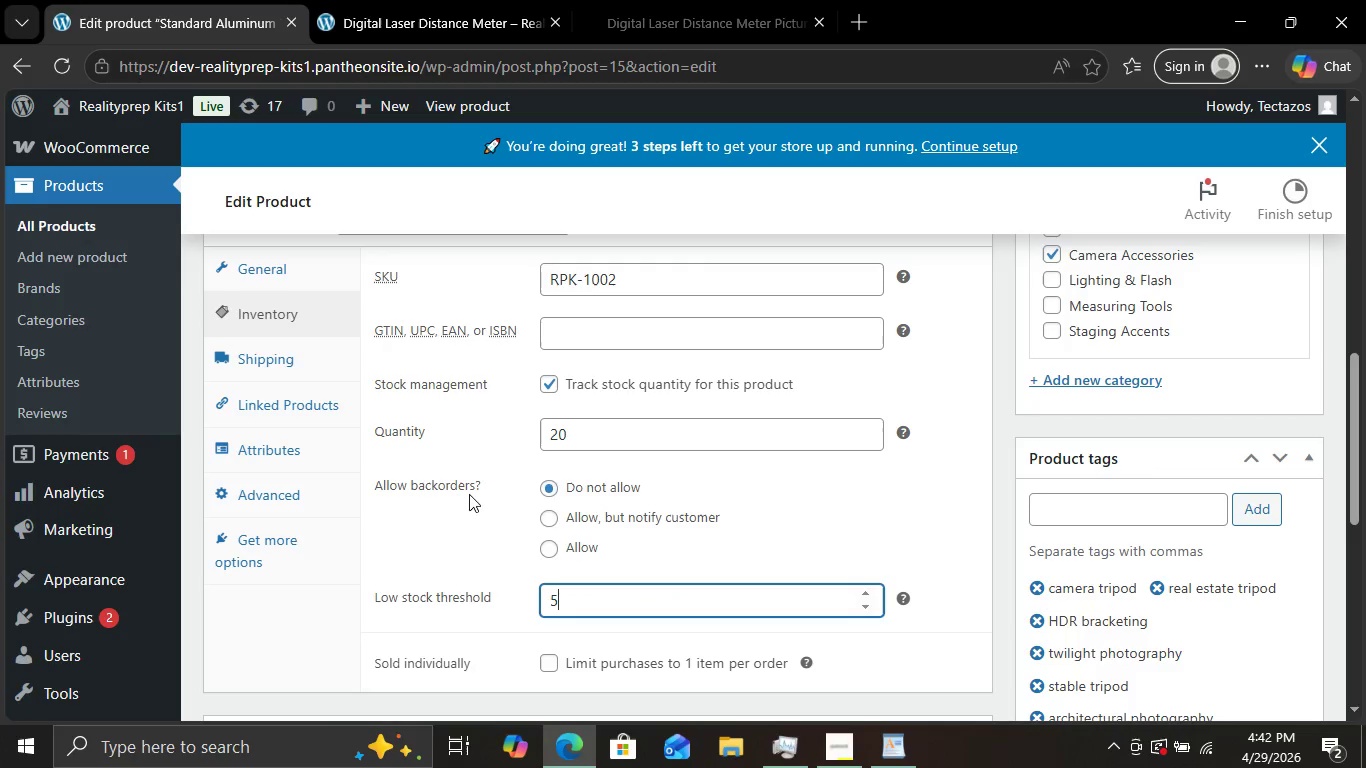 
key(5)
 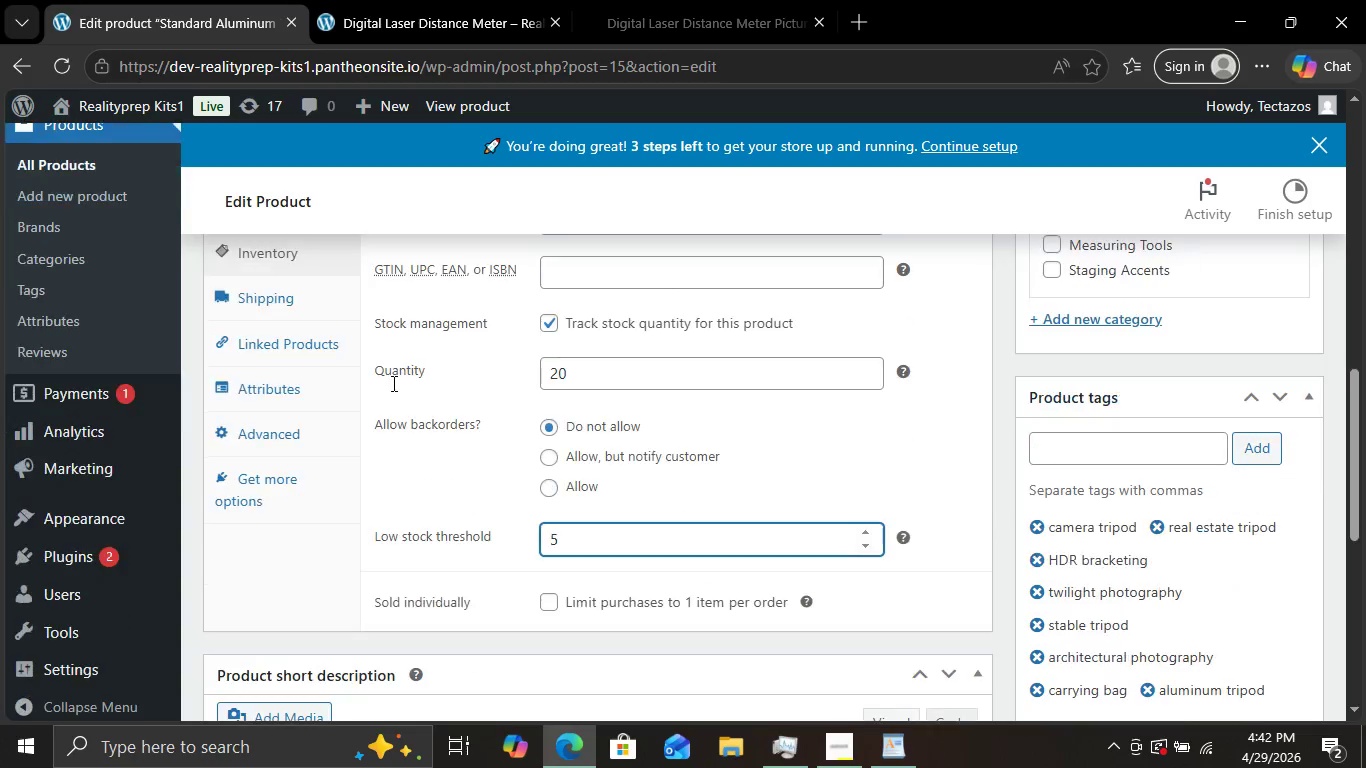 
scroll: coordinate [392, 383], scroll_direction: down, amount: 1.0
 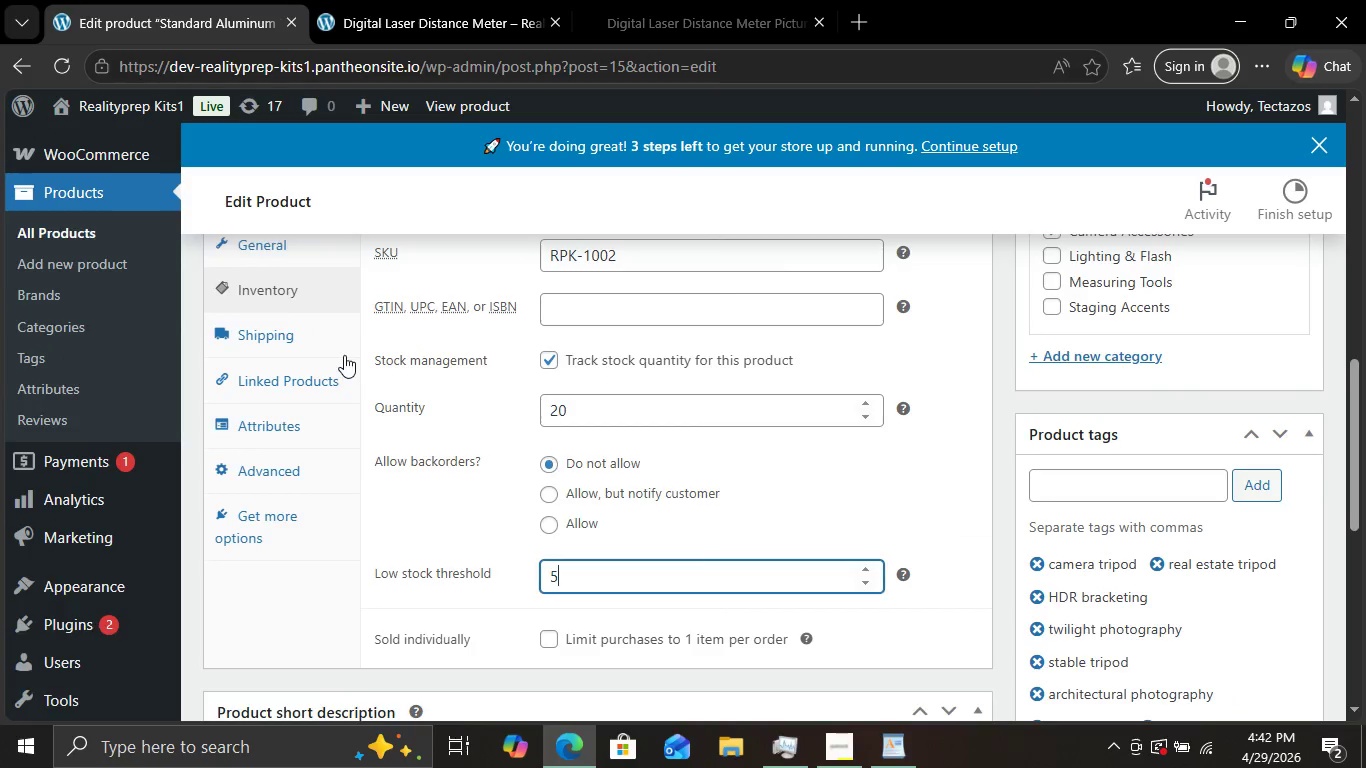 
scroll: coordinate [374, 365], scroll_direction: none, amount: 0.0
 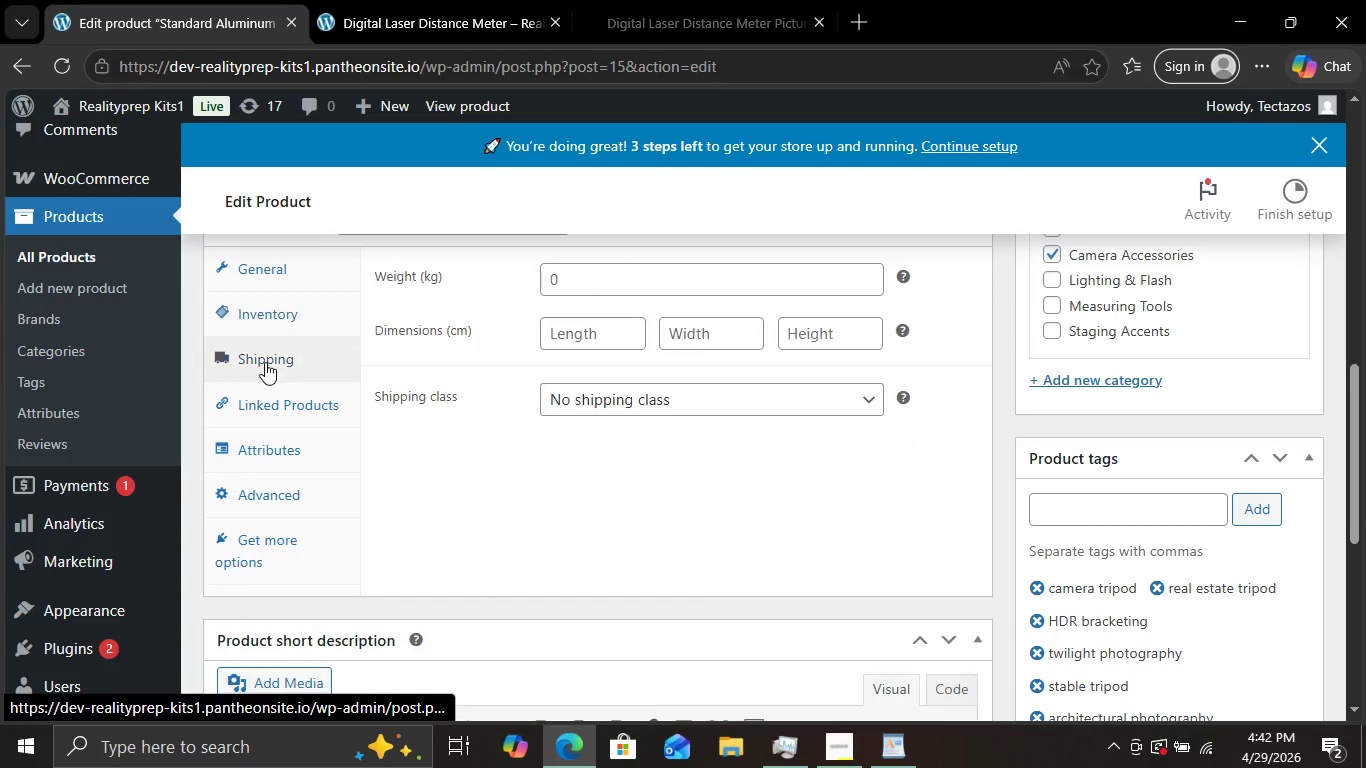 
left_click([265, 362])
 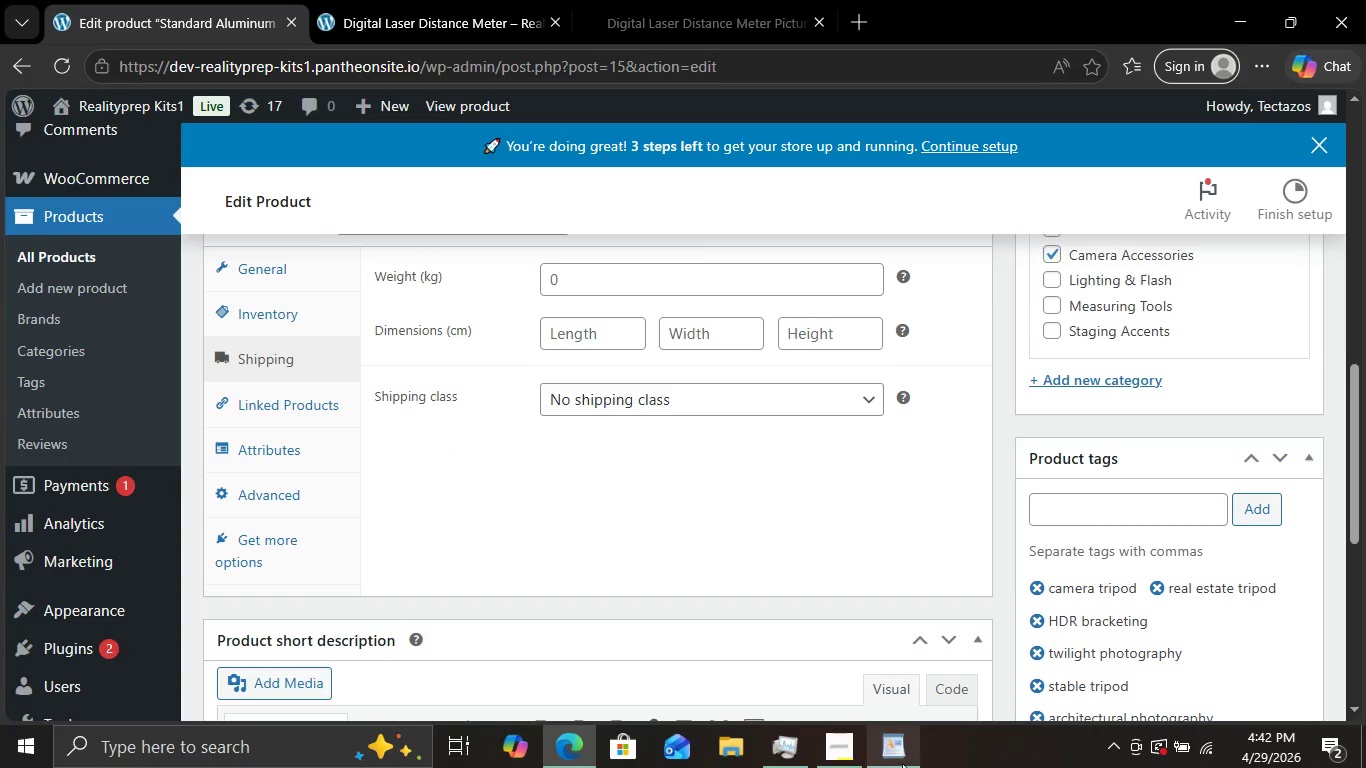 
left_click([905, 765])
 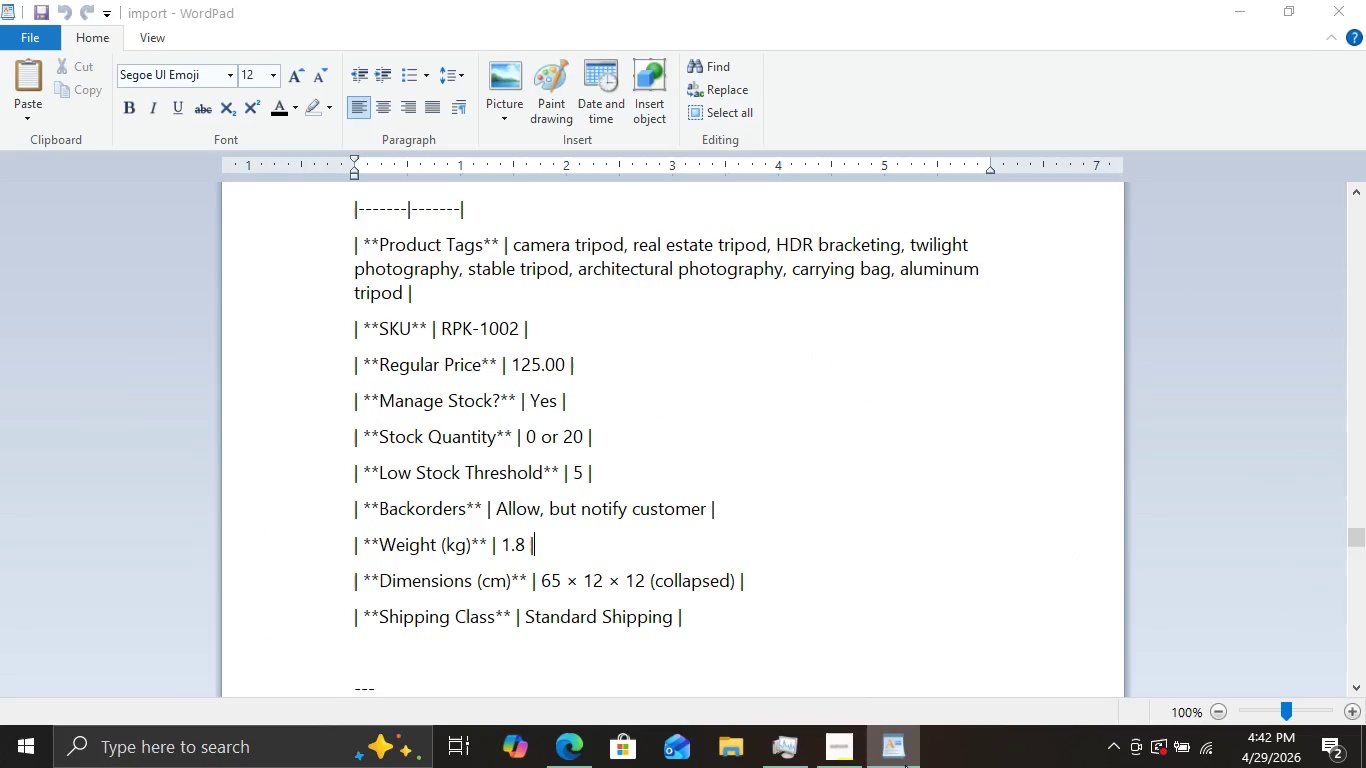 
left_click([905, 765])
 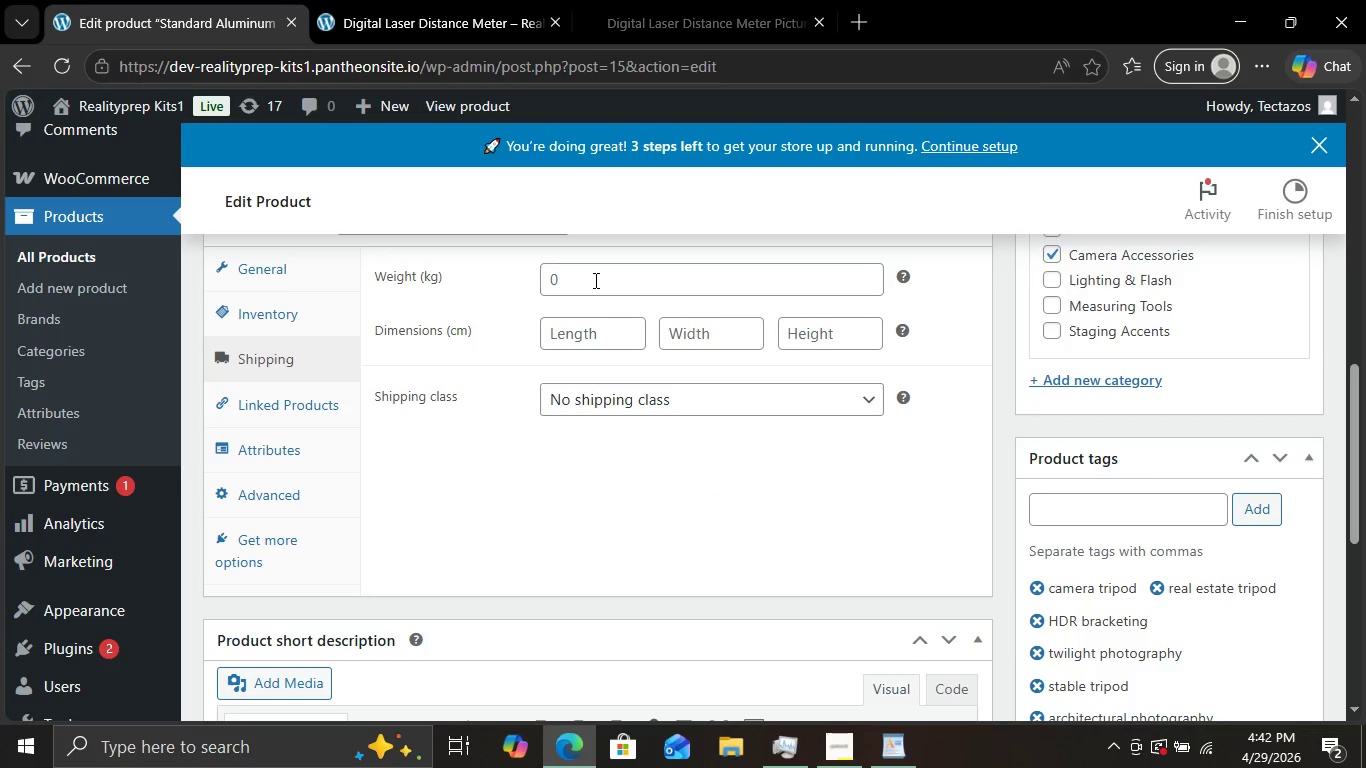 
left_click([594, 280])
 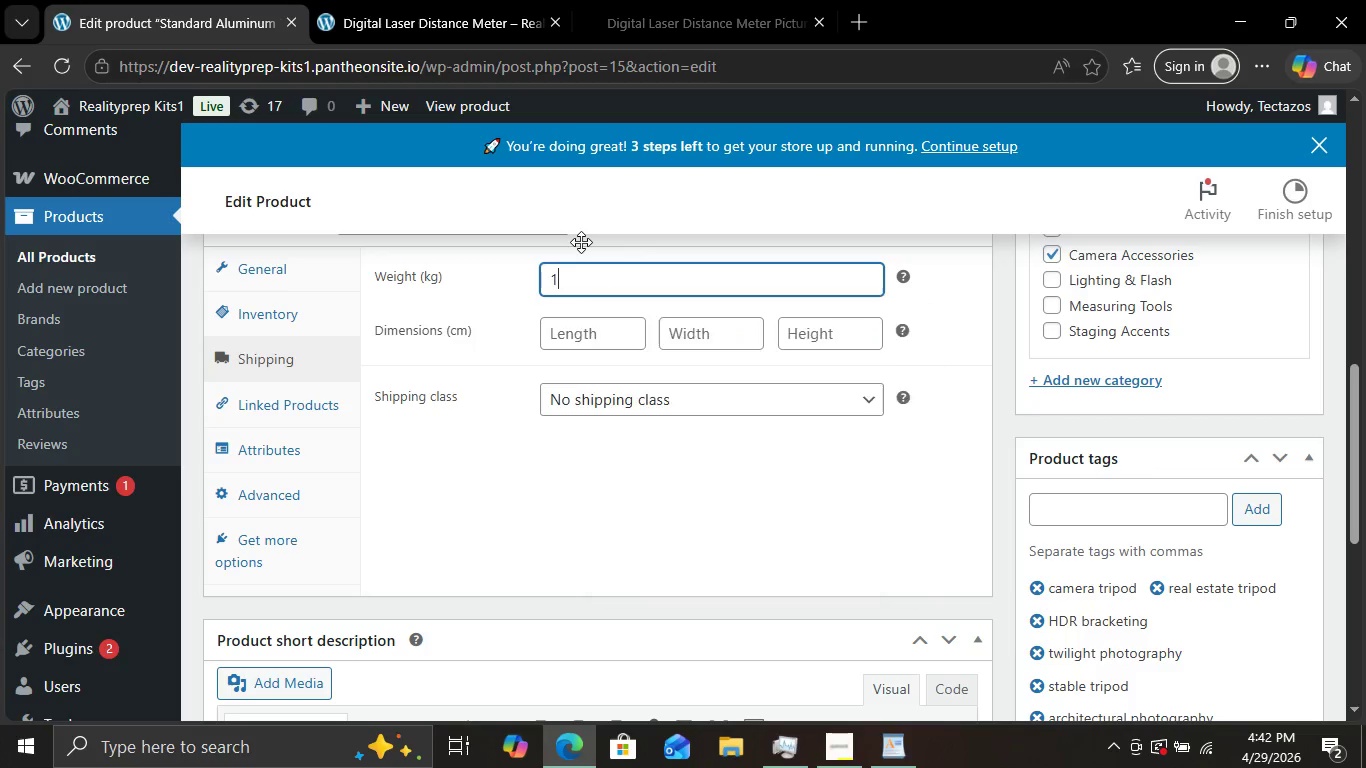 
key(1)
 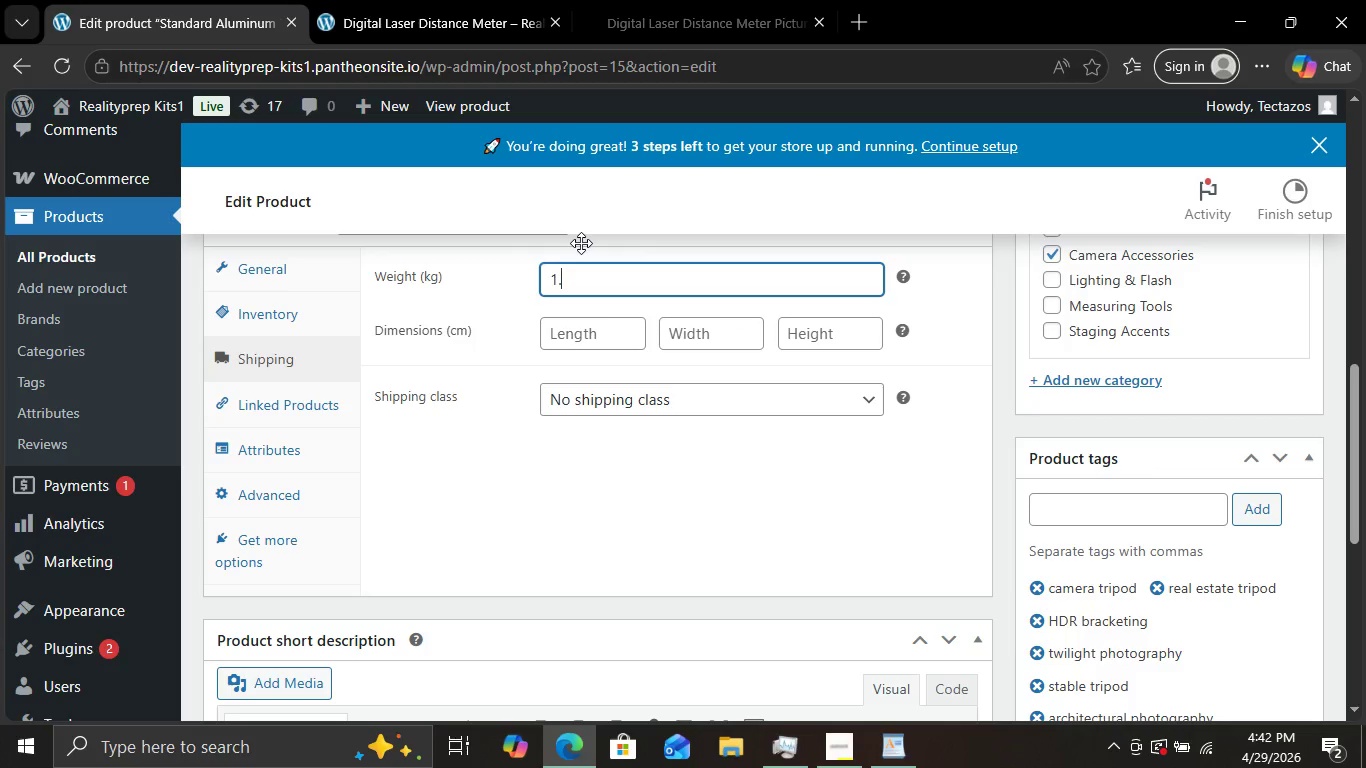 
key(Period)
 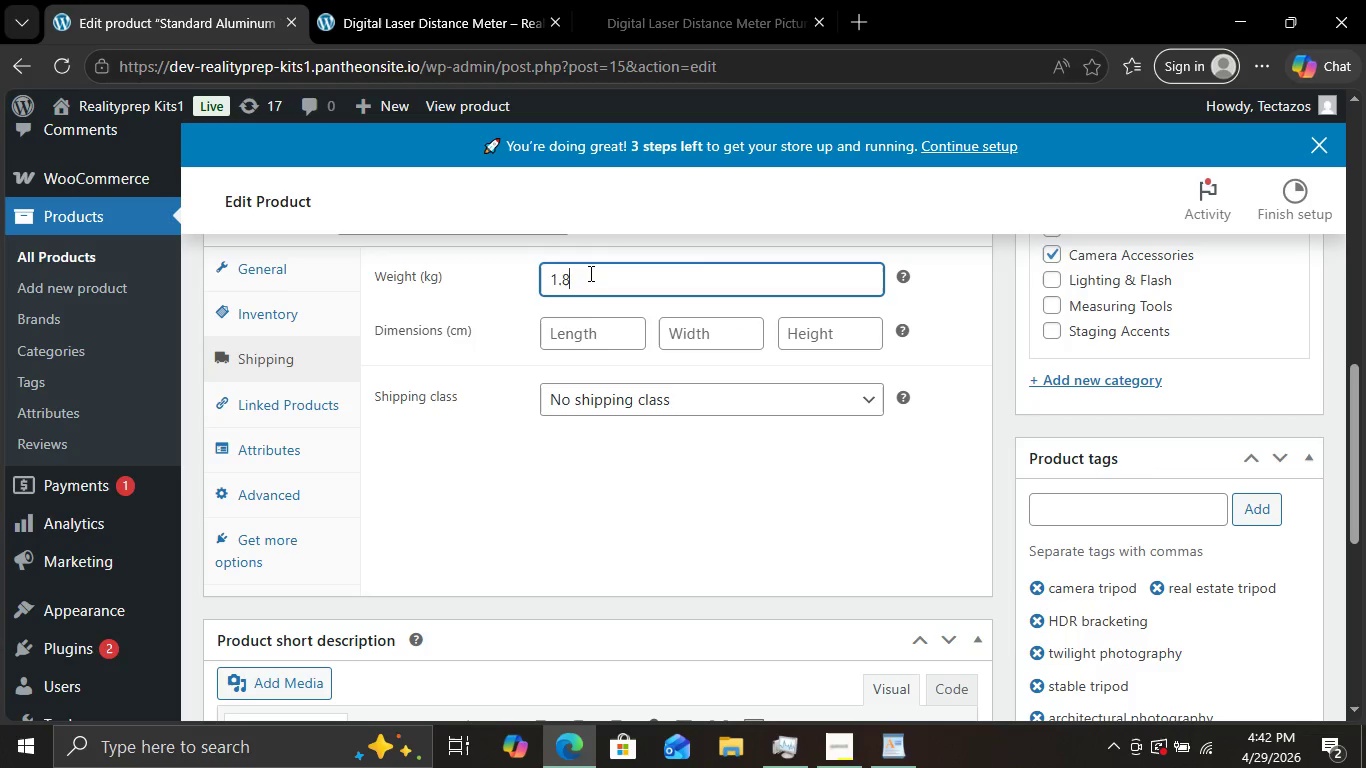 
key(8)
 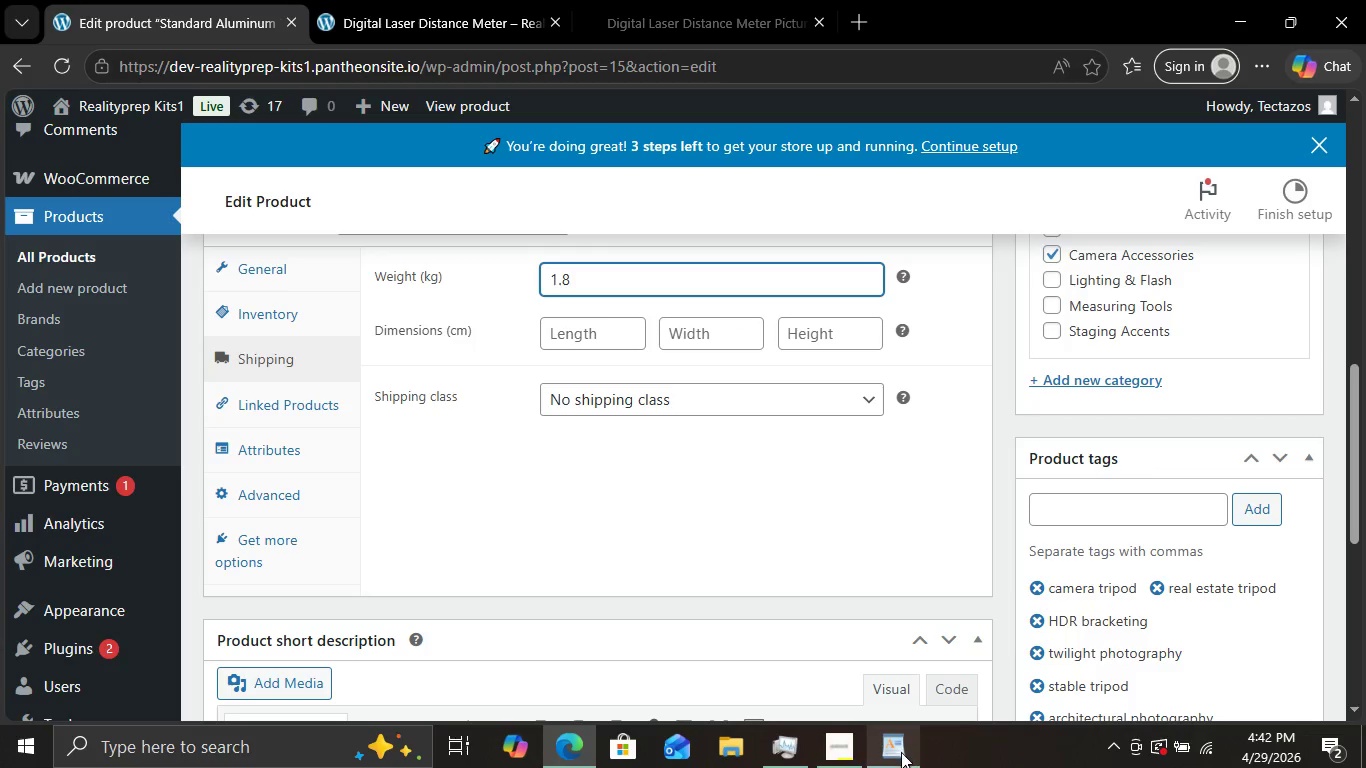 
left_click([901, 752])
 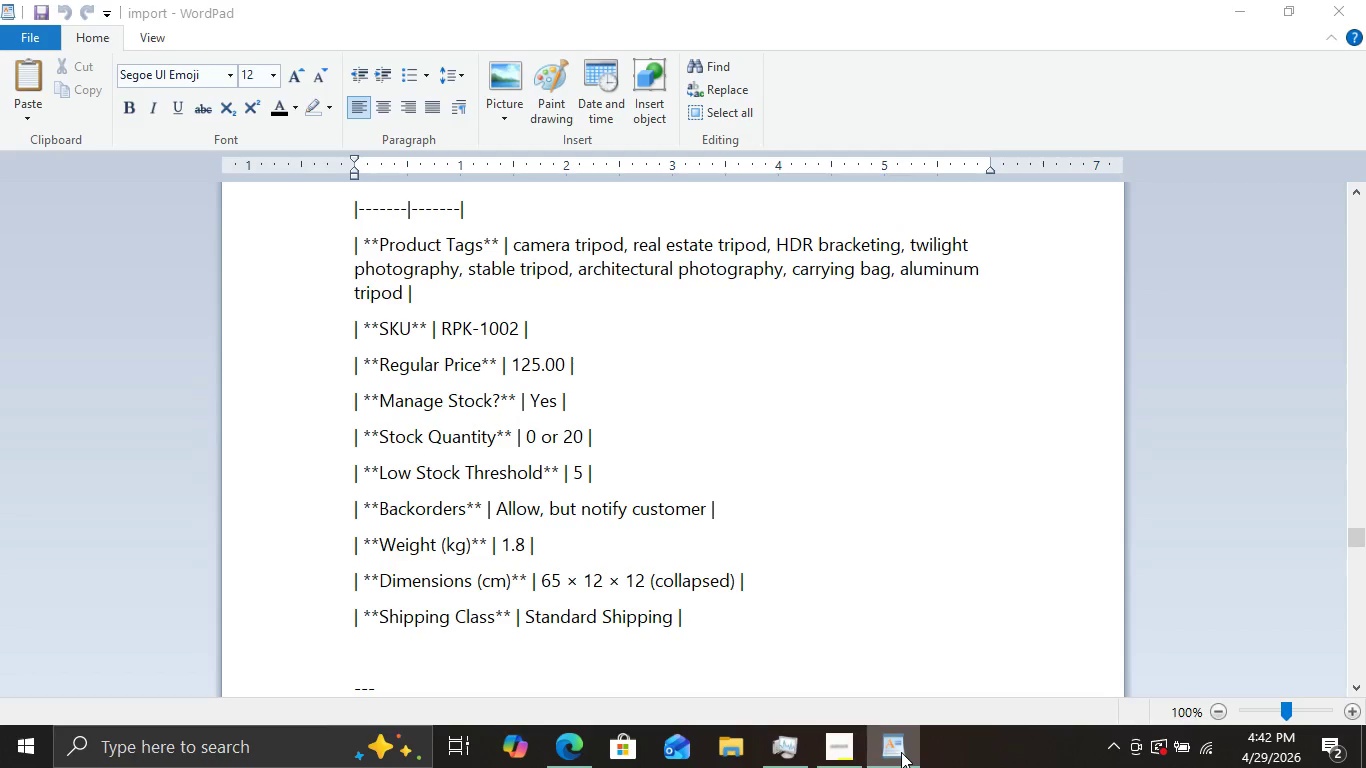 
left_click([901, 752])
 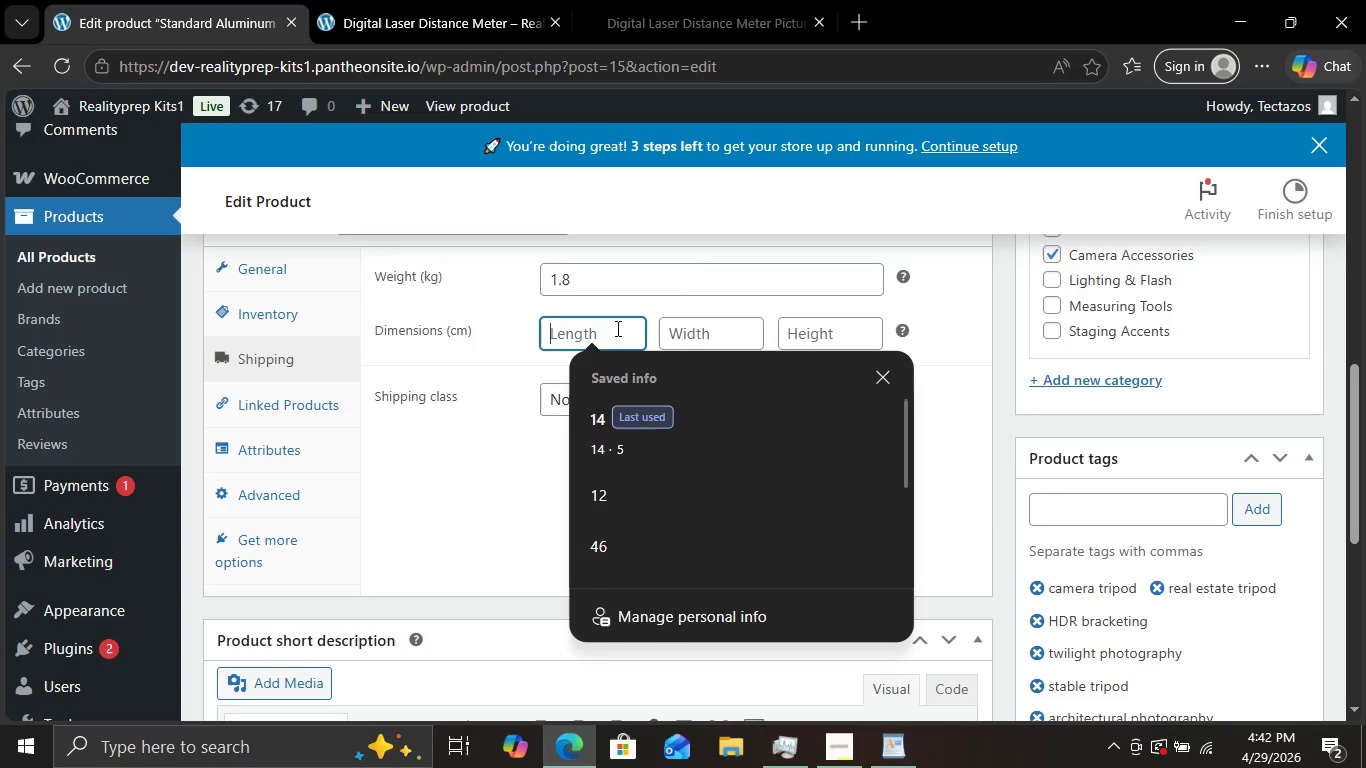 
left_click([616, 328])
 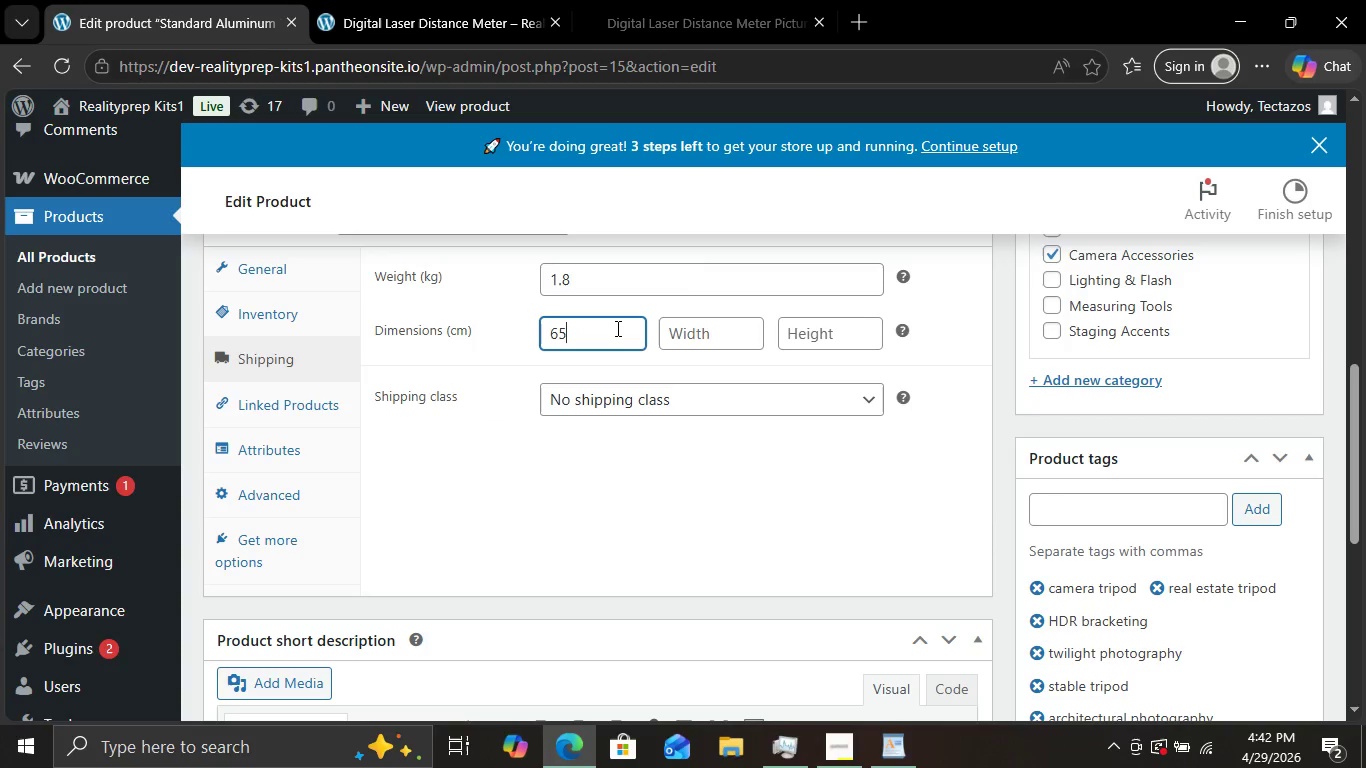 
type(65)
 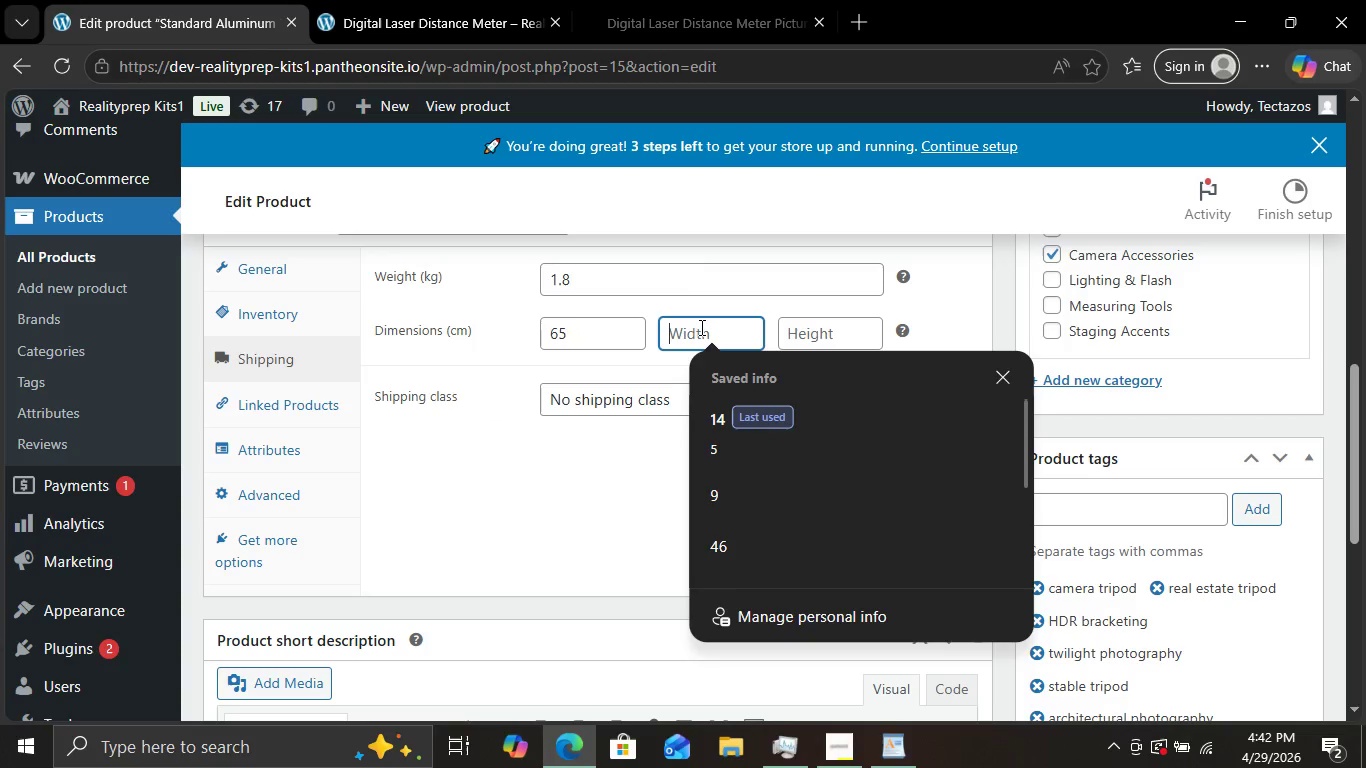 
left_click([700, 327])
 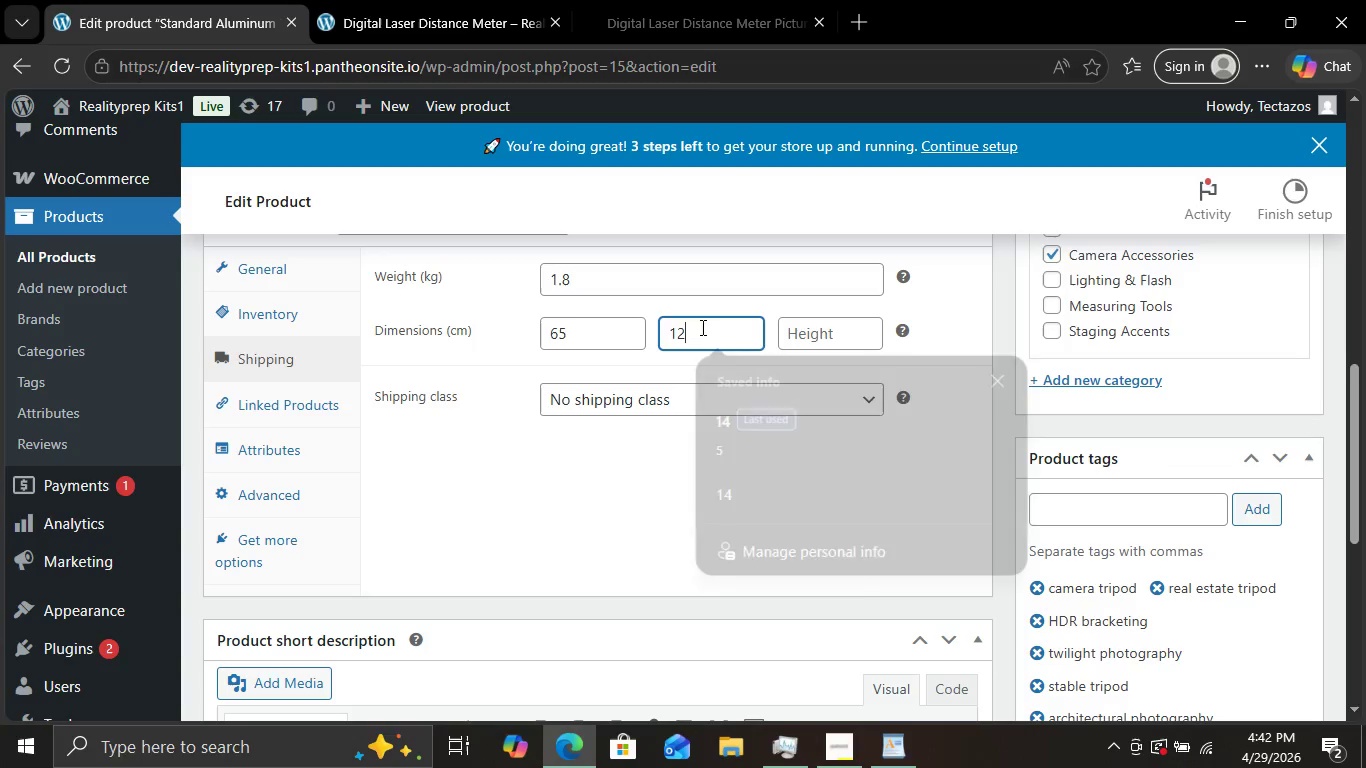 
key(1)
 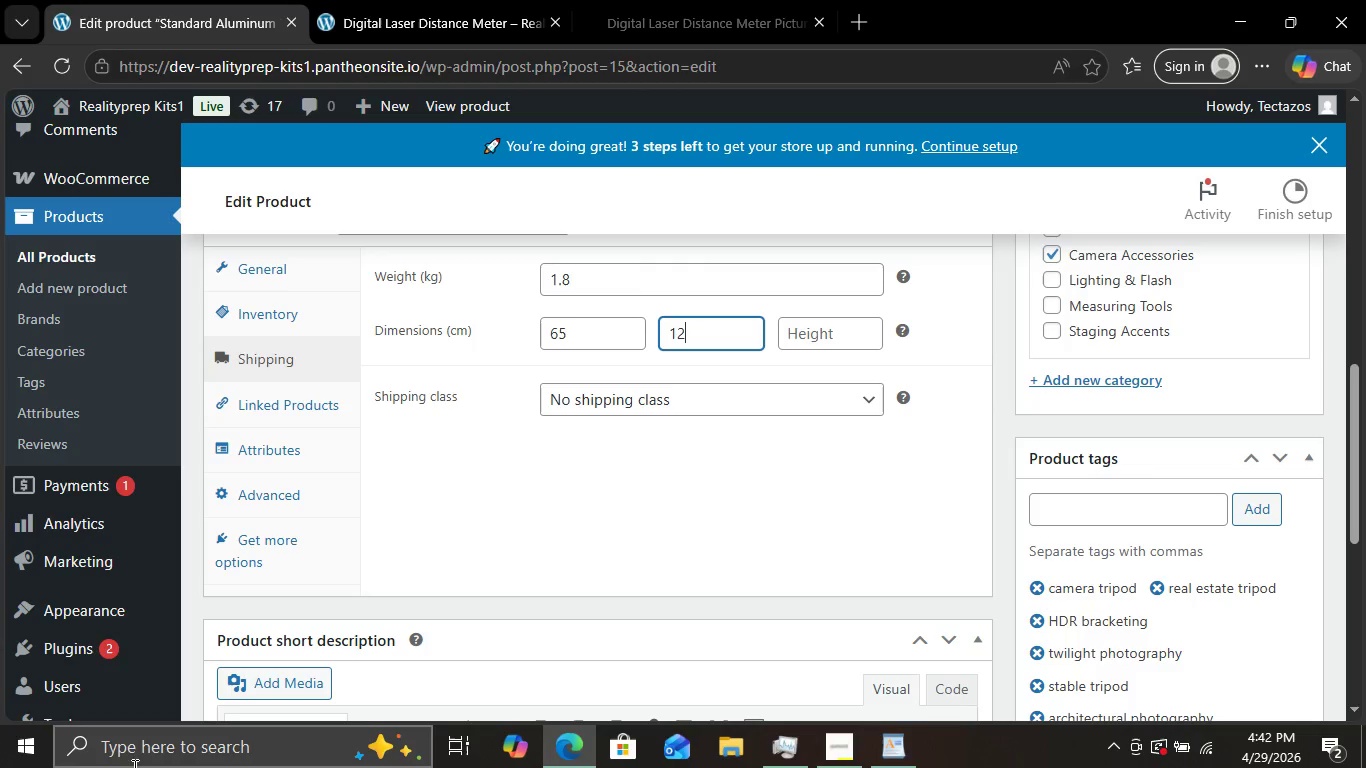 
key(2)
 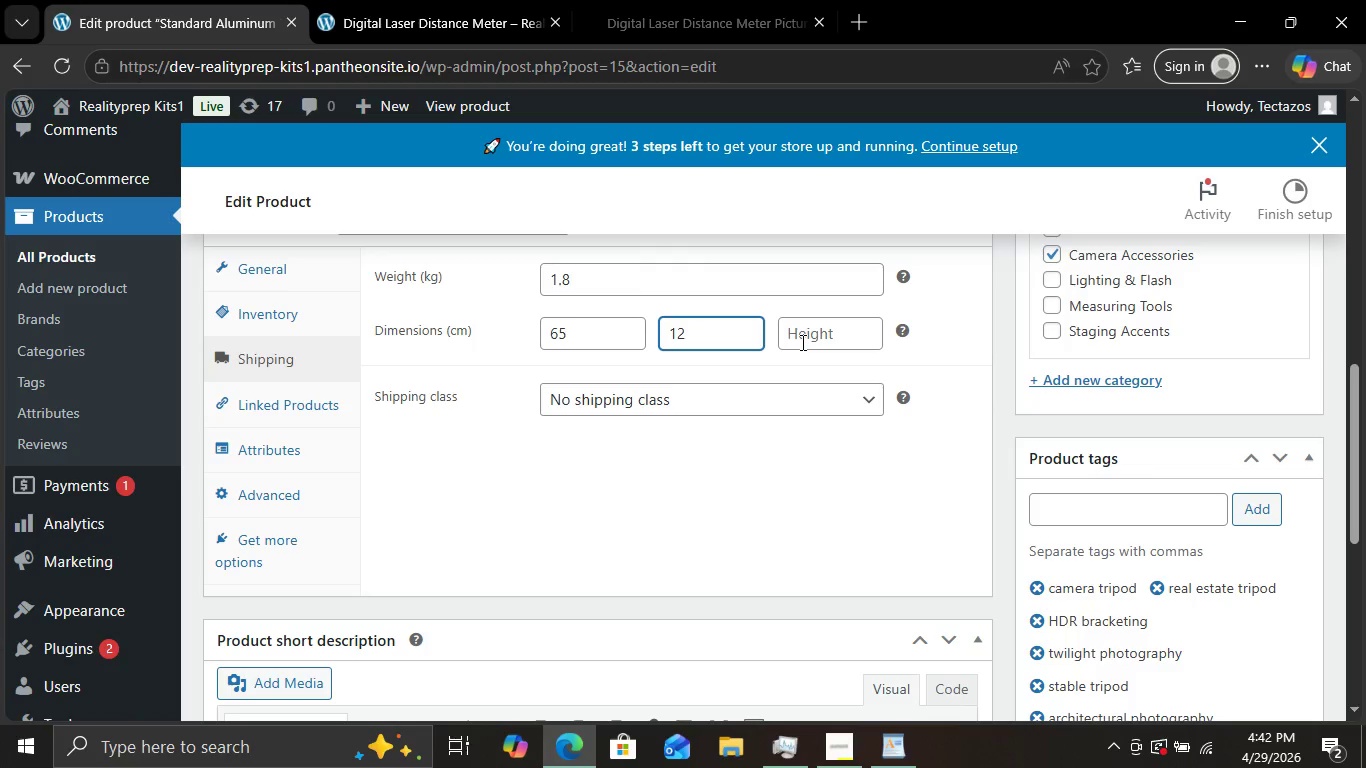 
left_click([801, 342])
 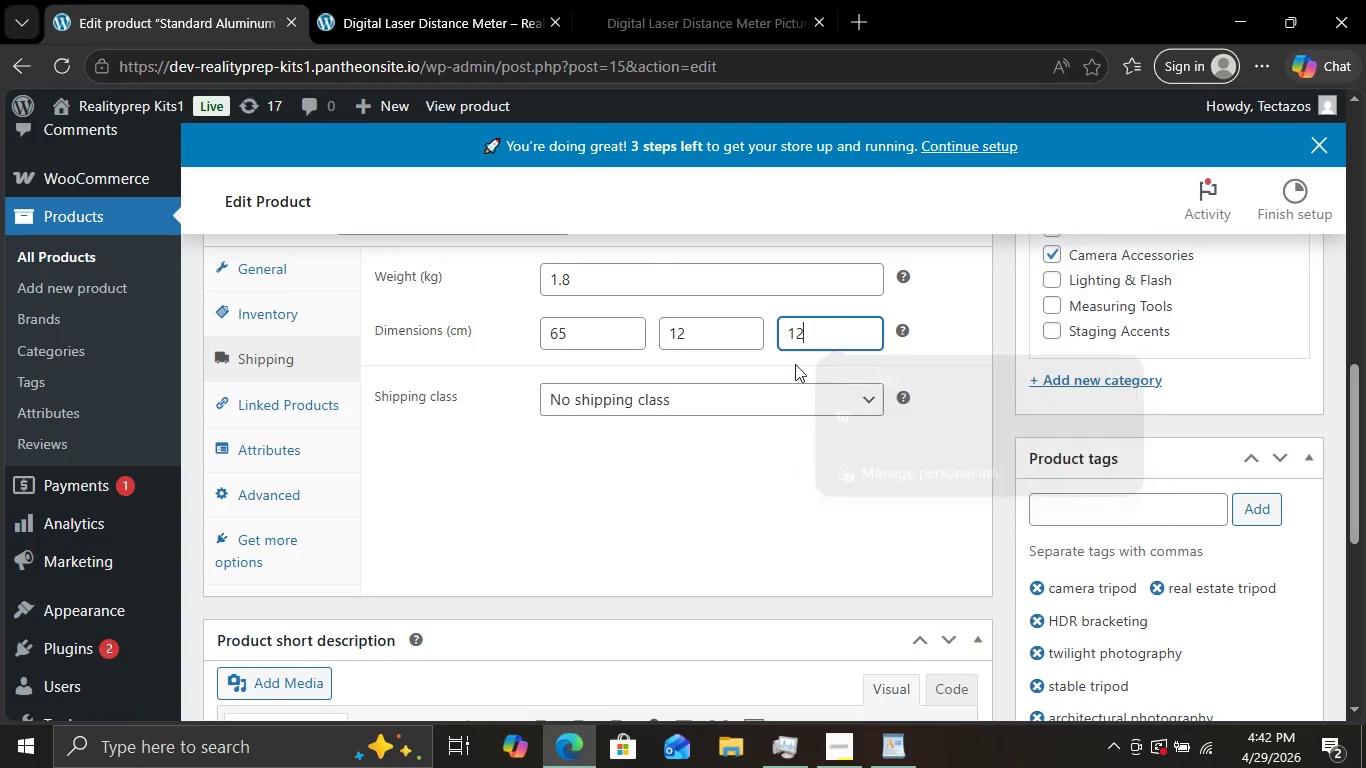 
key(1)
 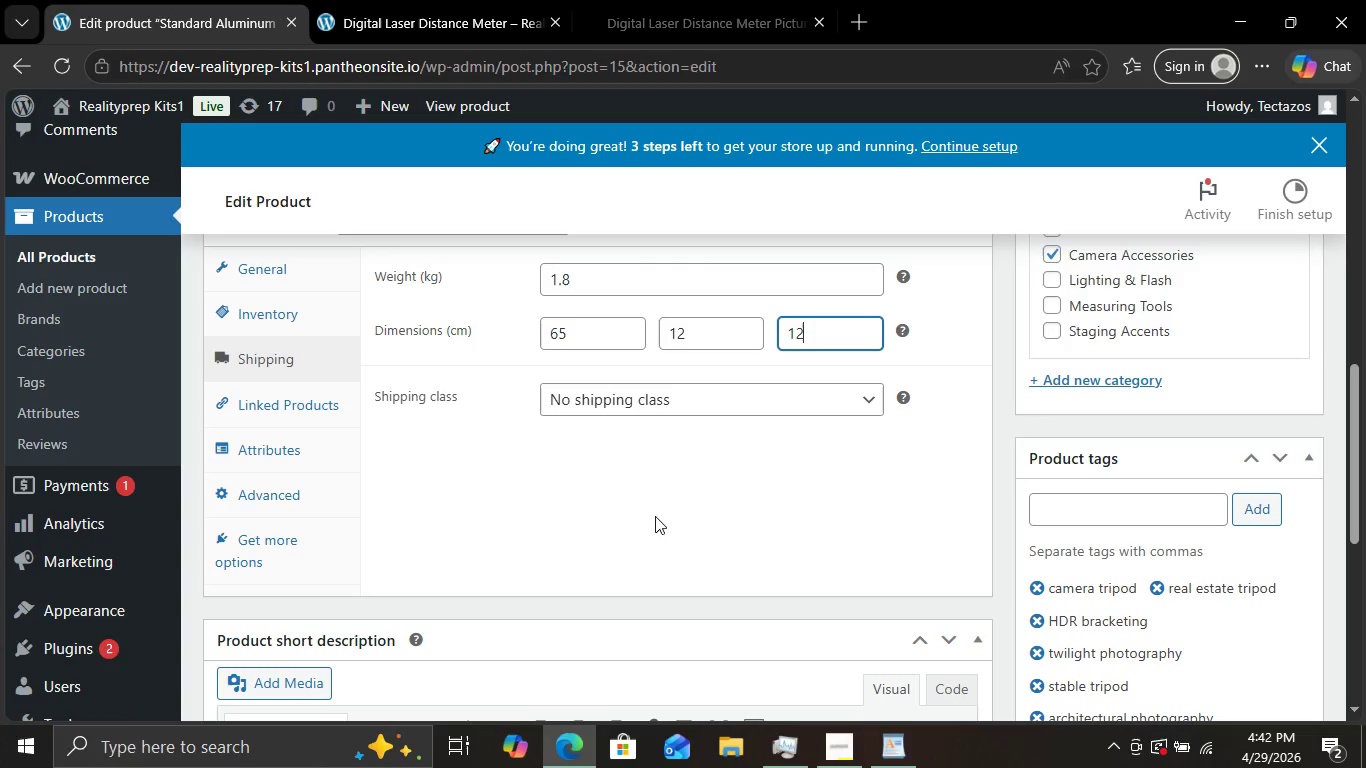 
key(2)
 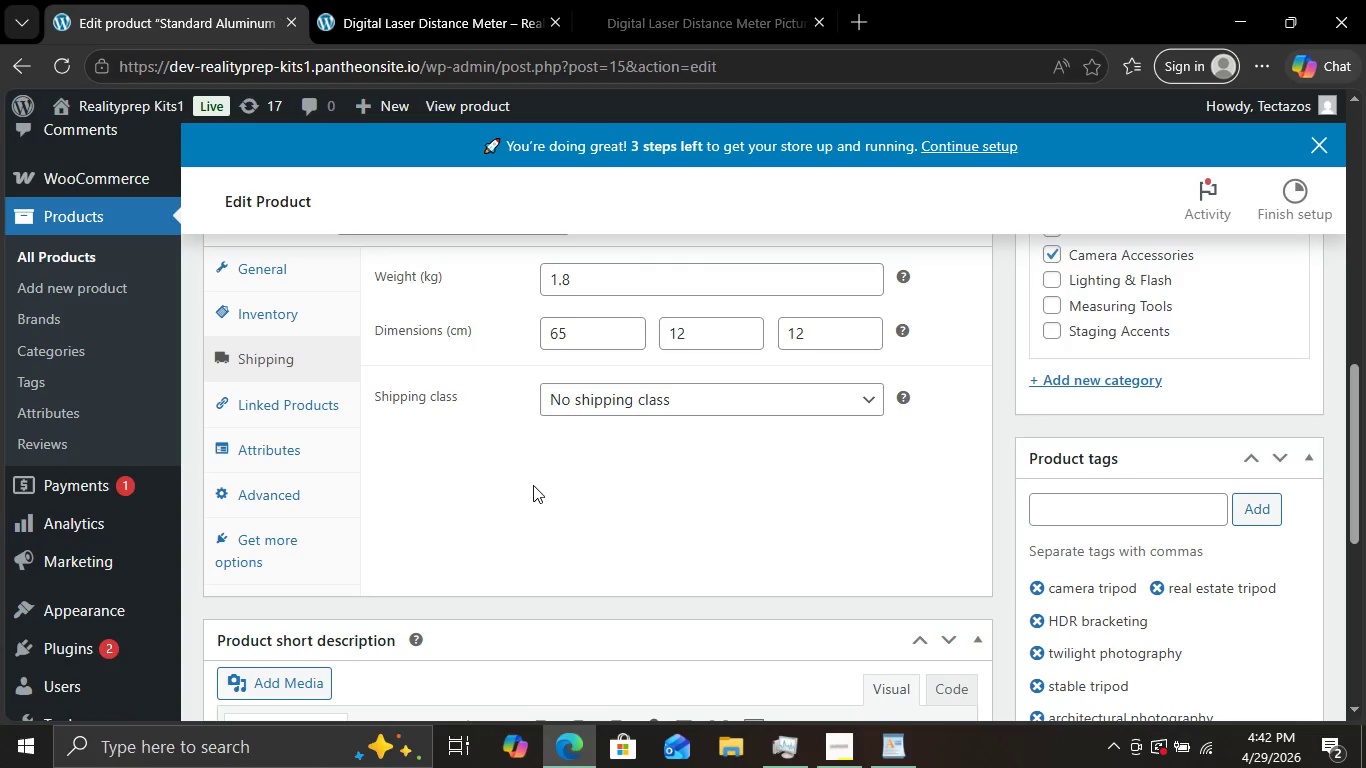 
left_click([533, 485])
 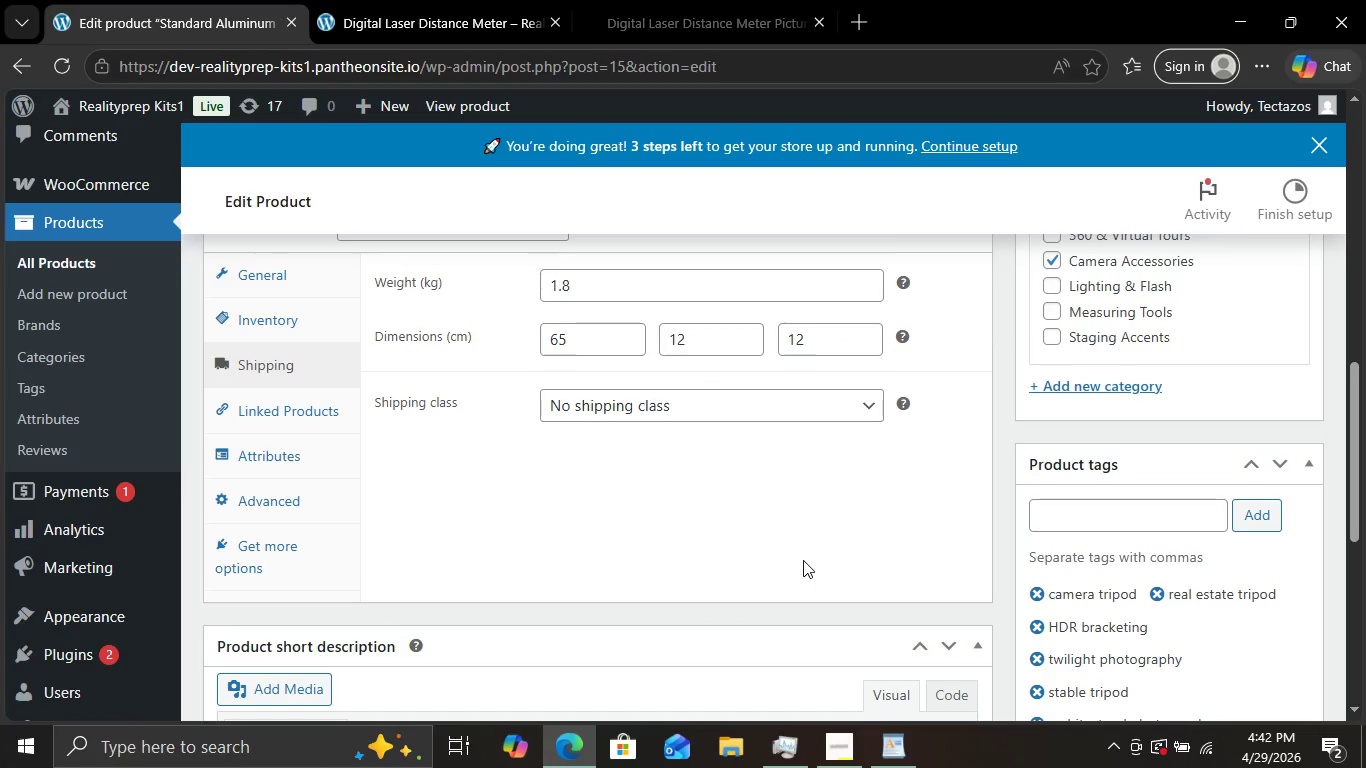 
scroll: coordinate [803, 560], scroll_direction: up, amount: 4.0
 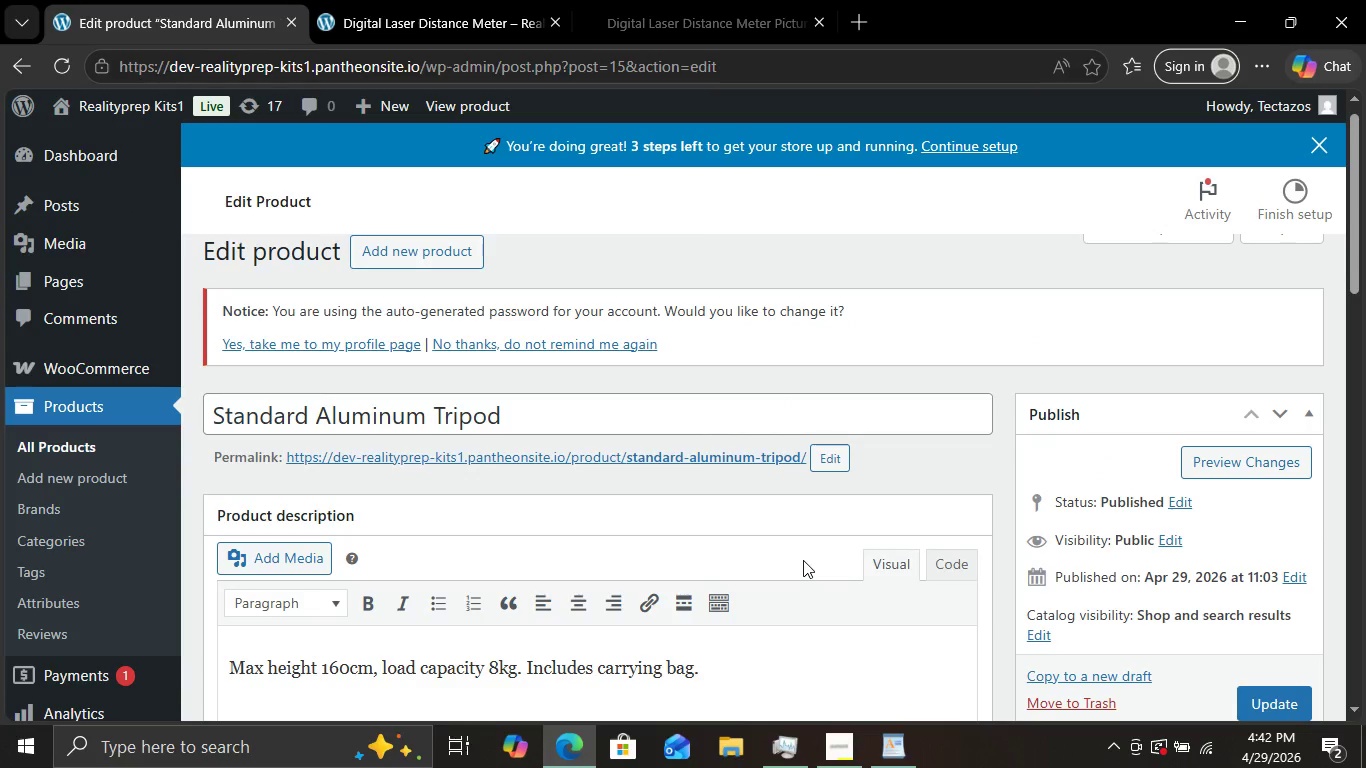 
scroll: coordinate [803, 561], scroll_direction: down, amount: 17.0
 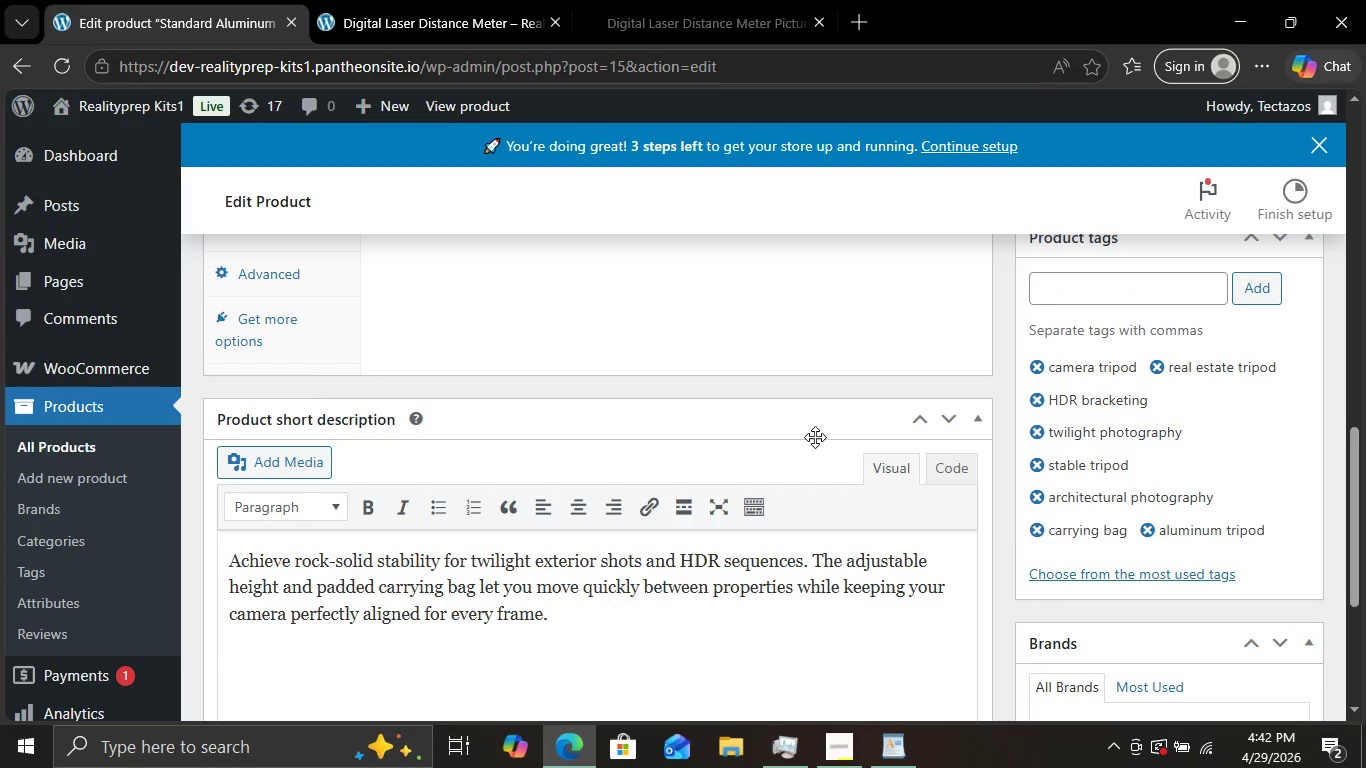 
scroll: coordinate [815, 435], scroll_direction: up, amount: 2.0
 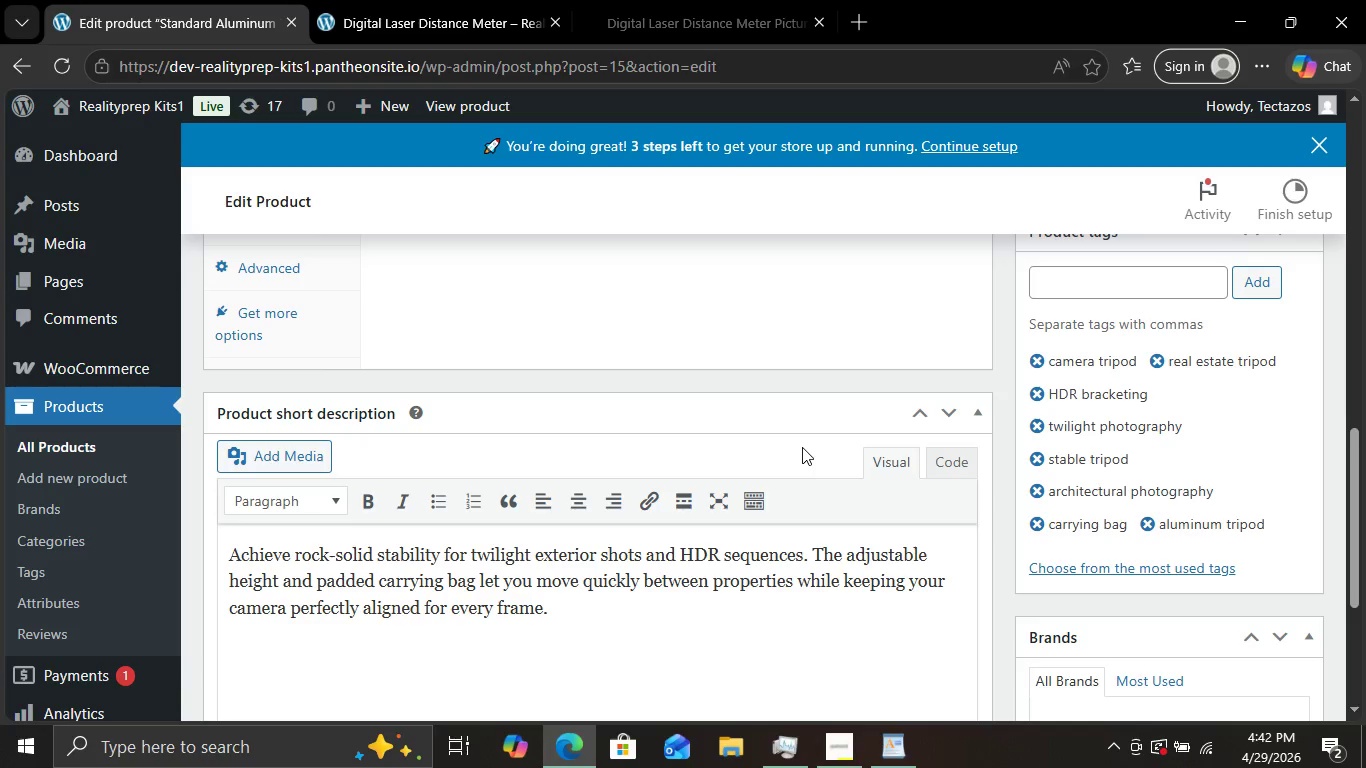 
scroll: coordinate [800, 447], scroll_direction: down, amount: 5.0
 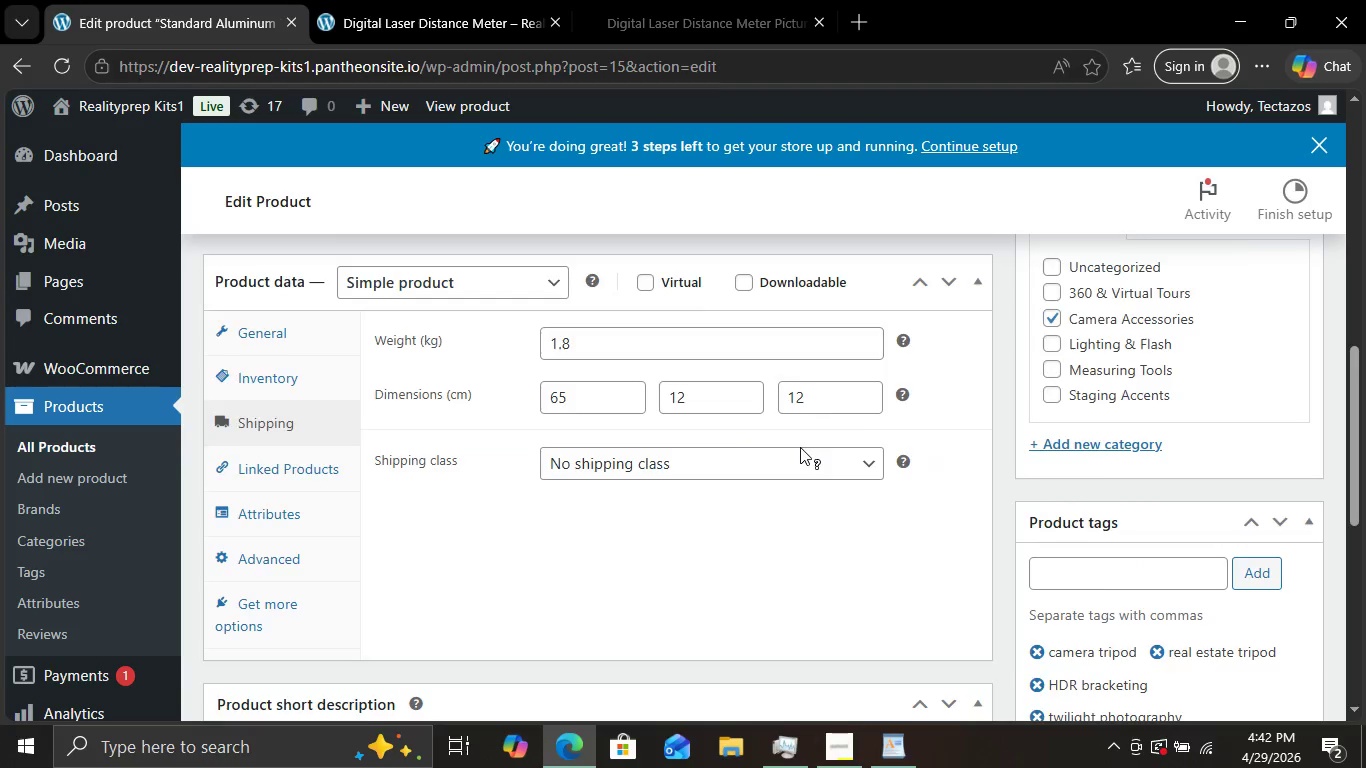 
scroll: coordinate [547, 296], scroll_direction: up, amount: 20.0
 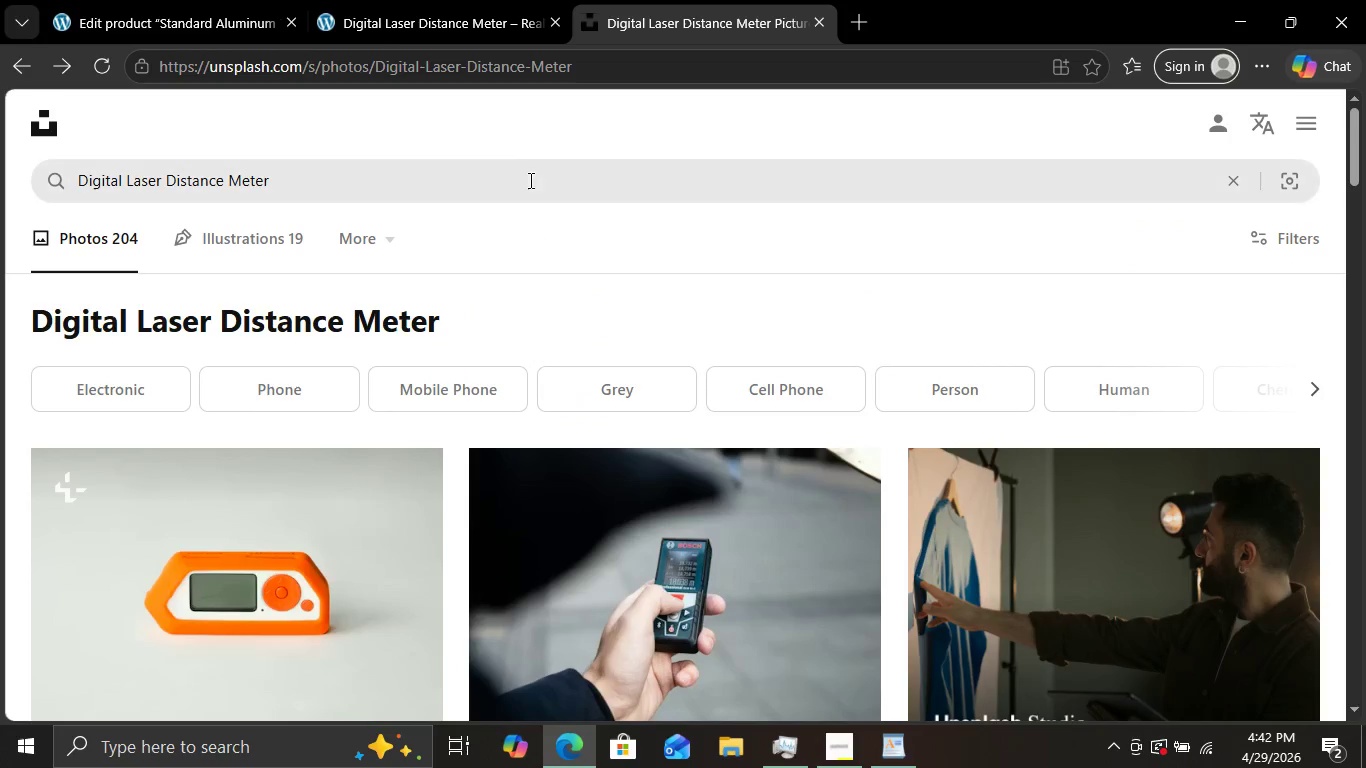 
left_click_drag(start_coordinate=[529, 180], to_coordinate=[25, 156])
 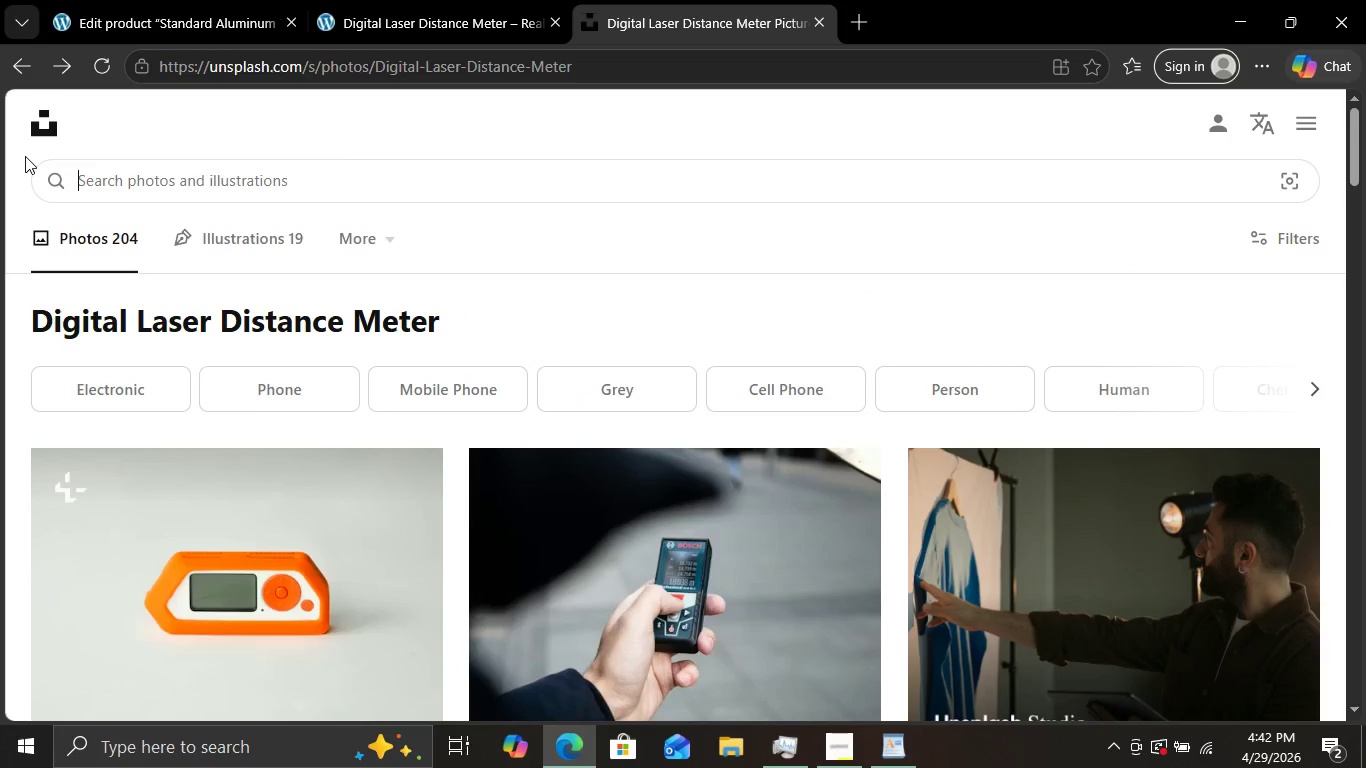 
key(Backspace)
 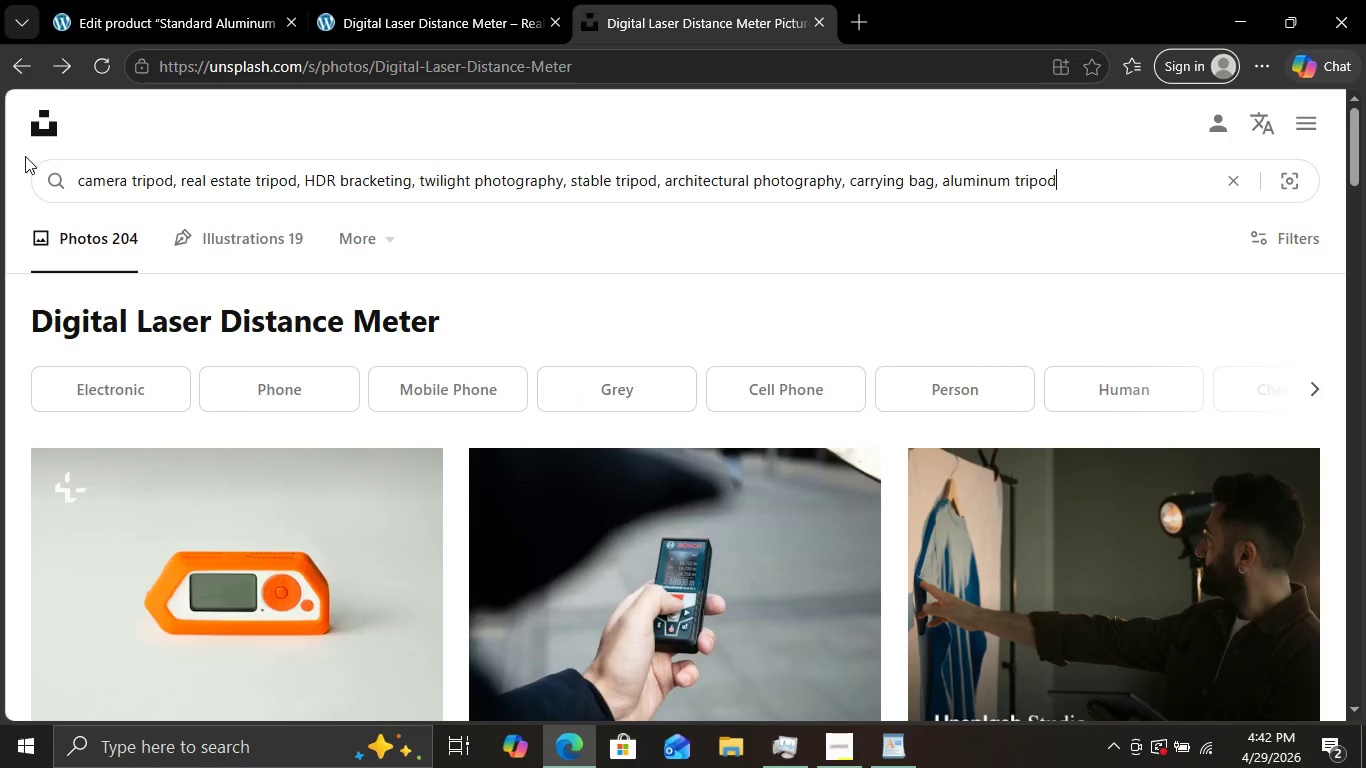 
key(Control+V)
 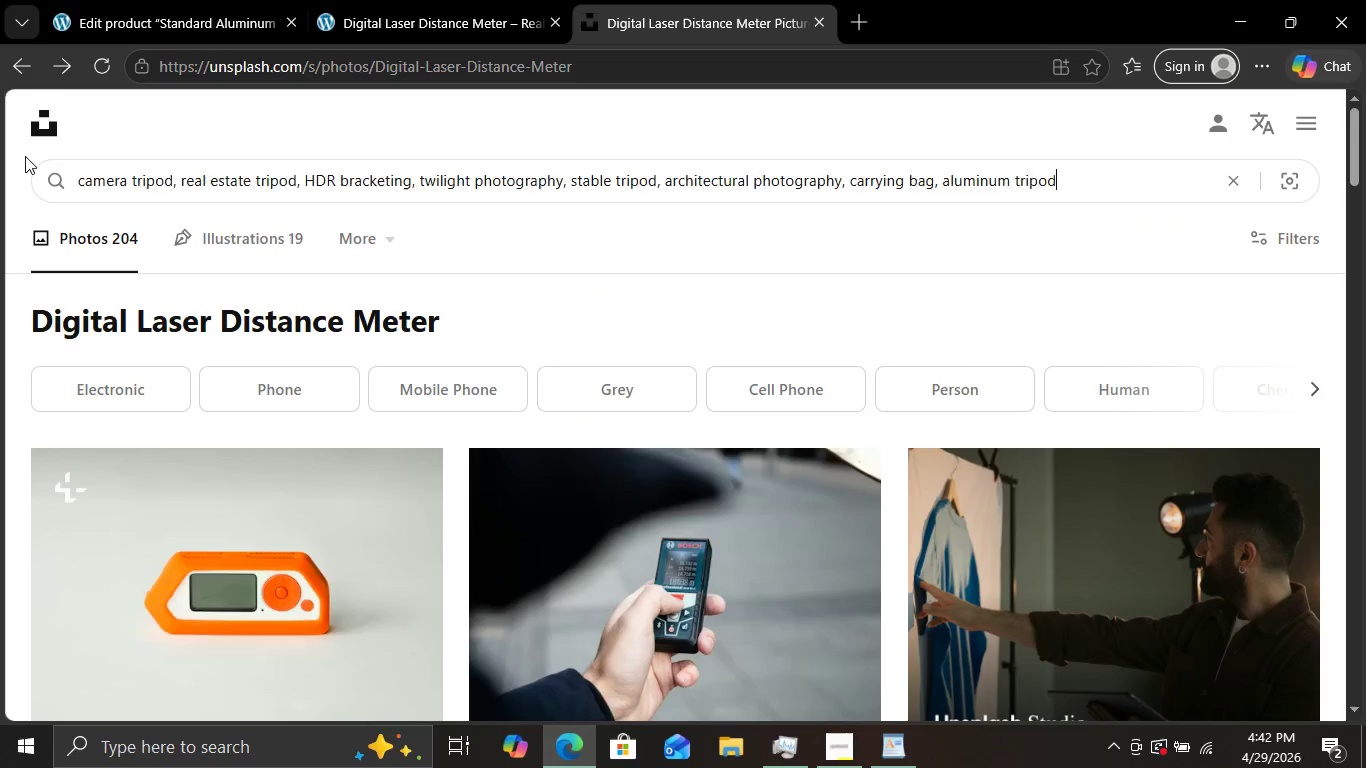 
key(Control+A)
 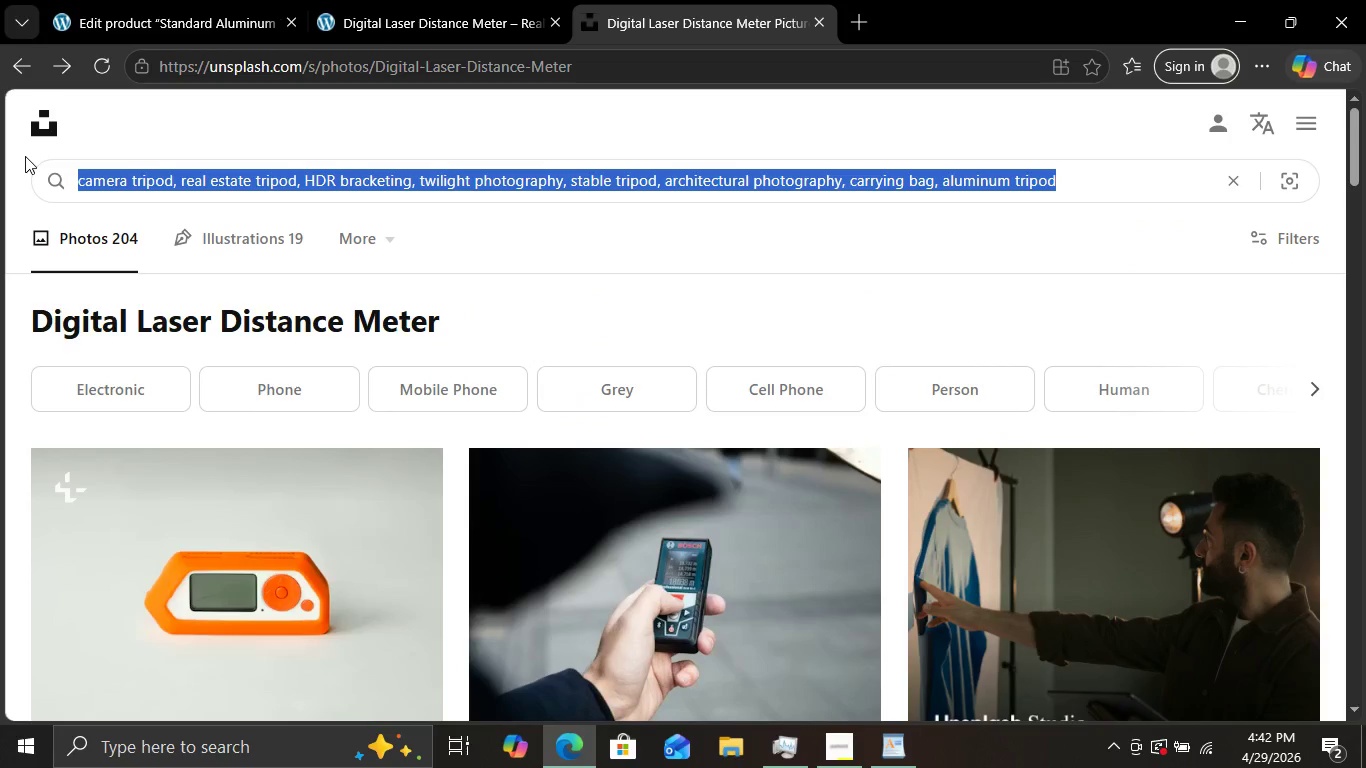 
type(Proffessional tripod)
 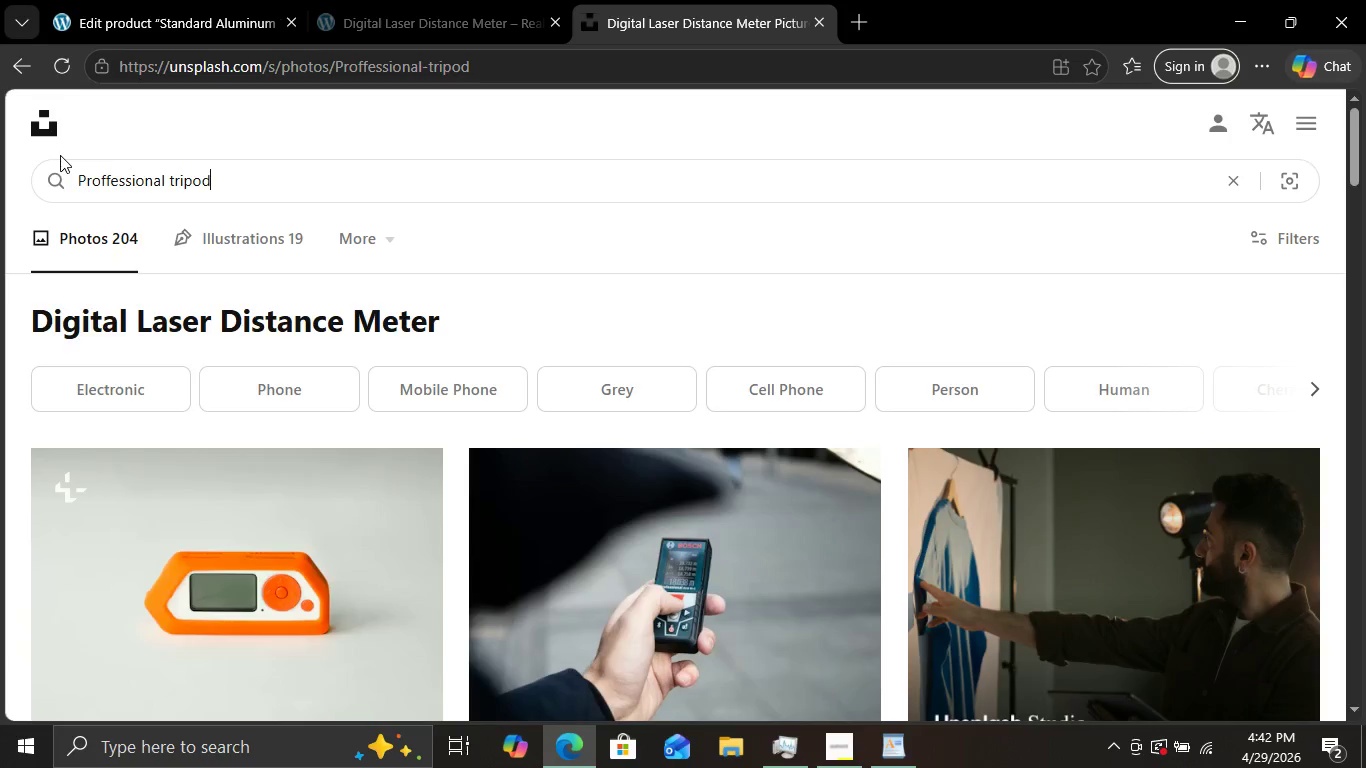 
key(Enter)
 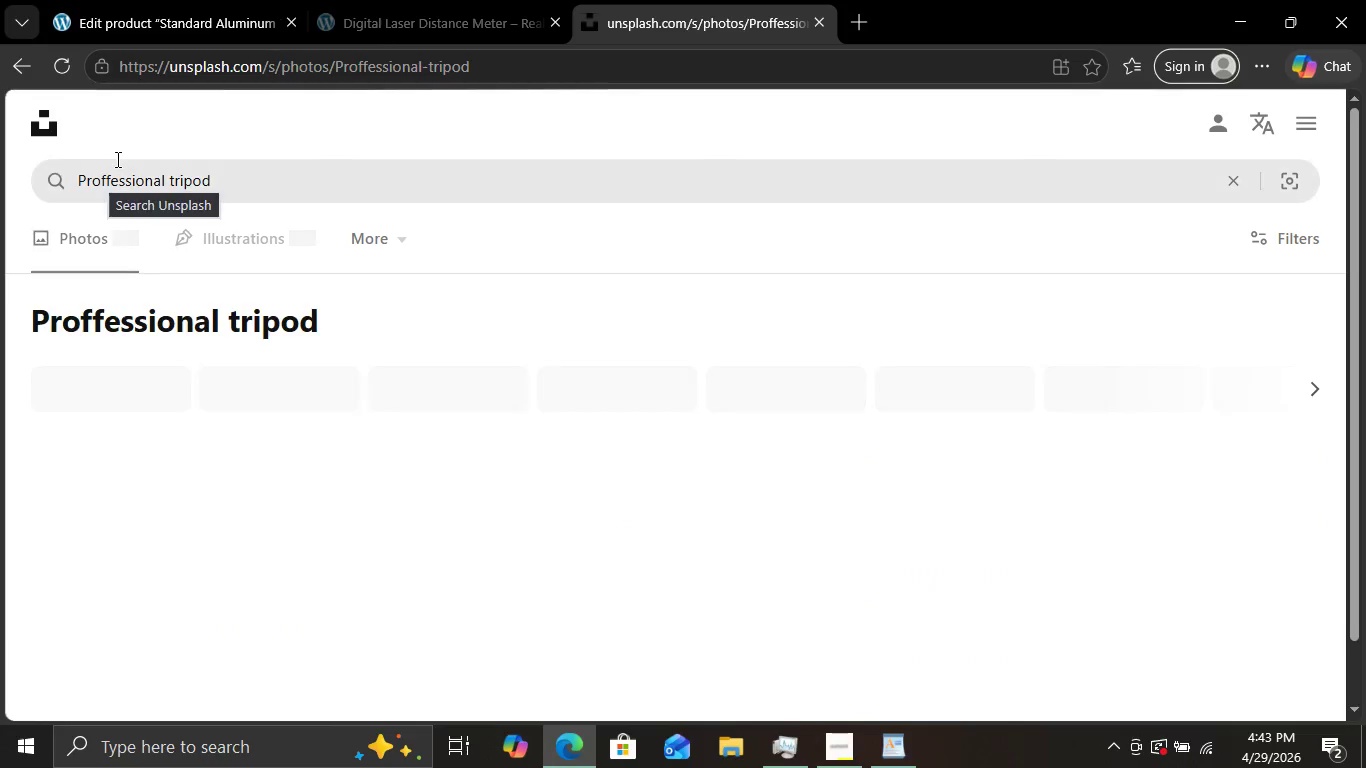 
left_click([106, 168])
 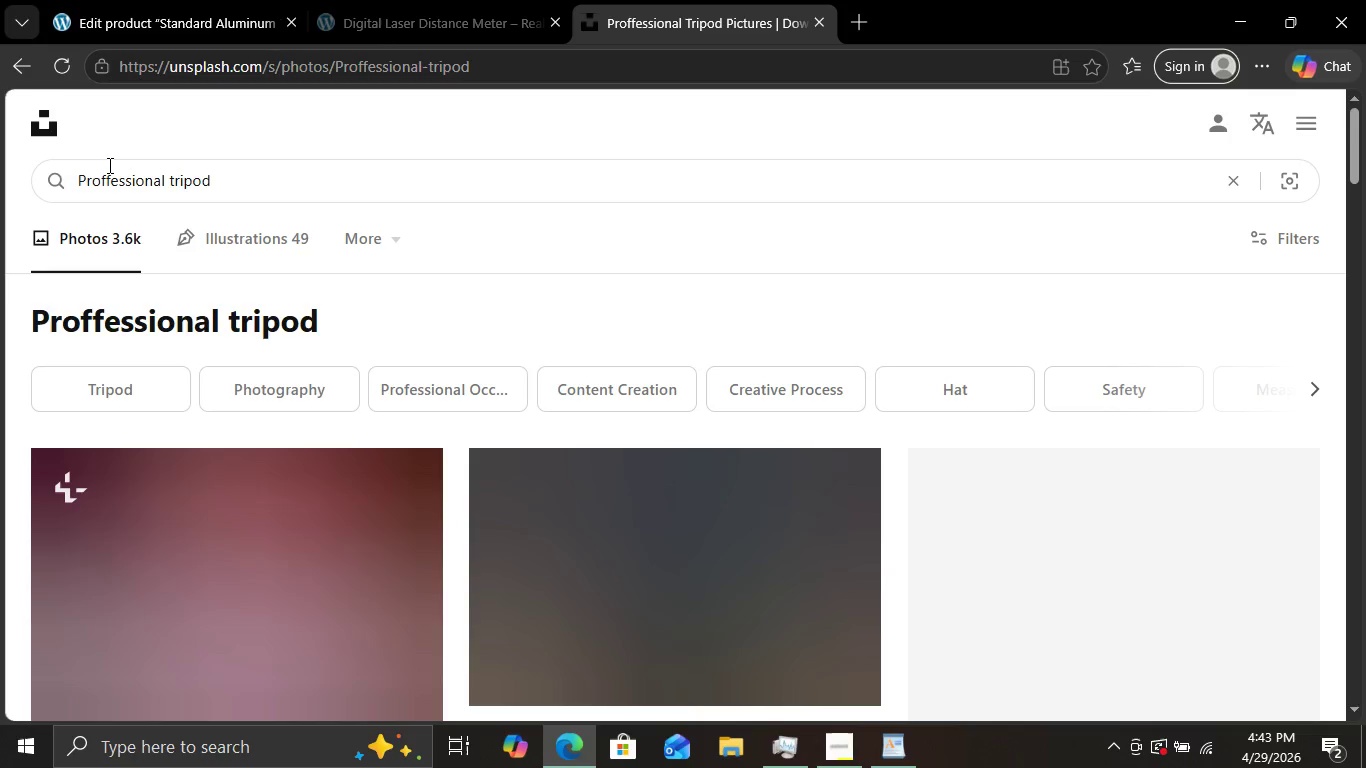 
key(Backspace)
 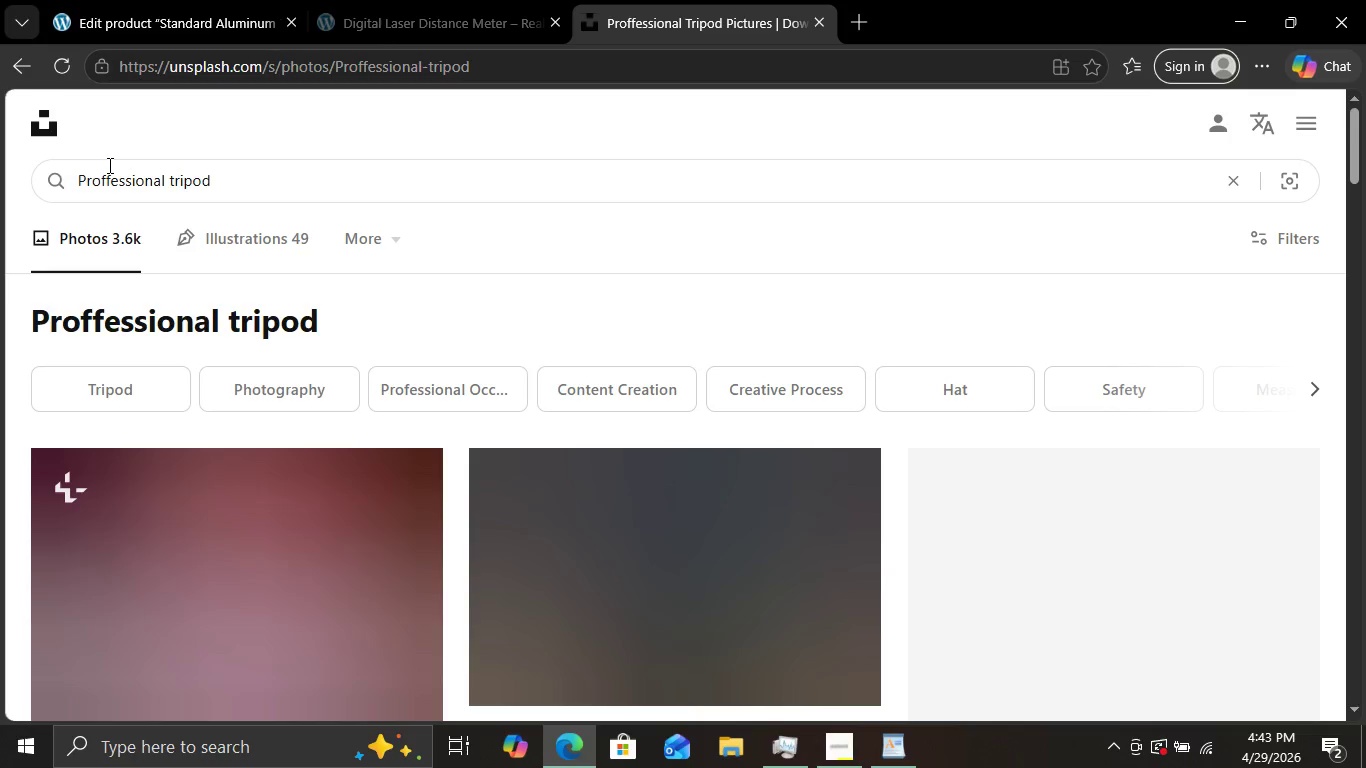 
key(Enter)
 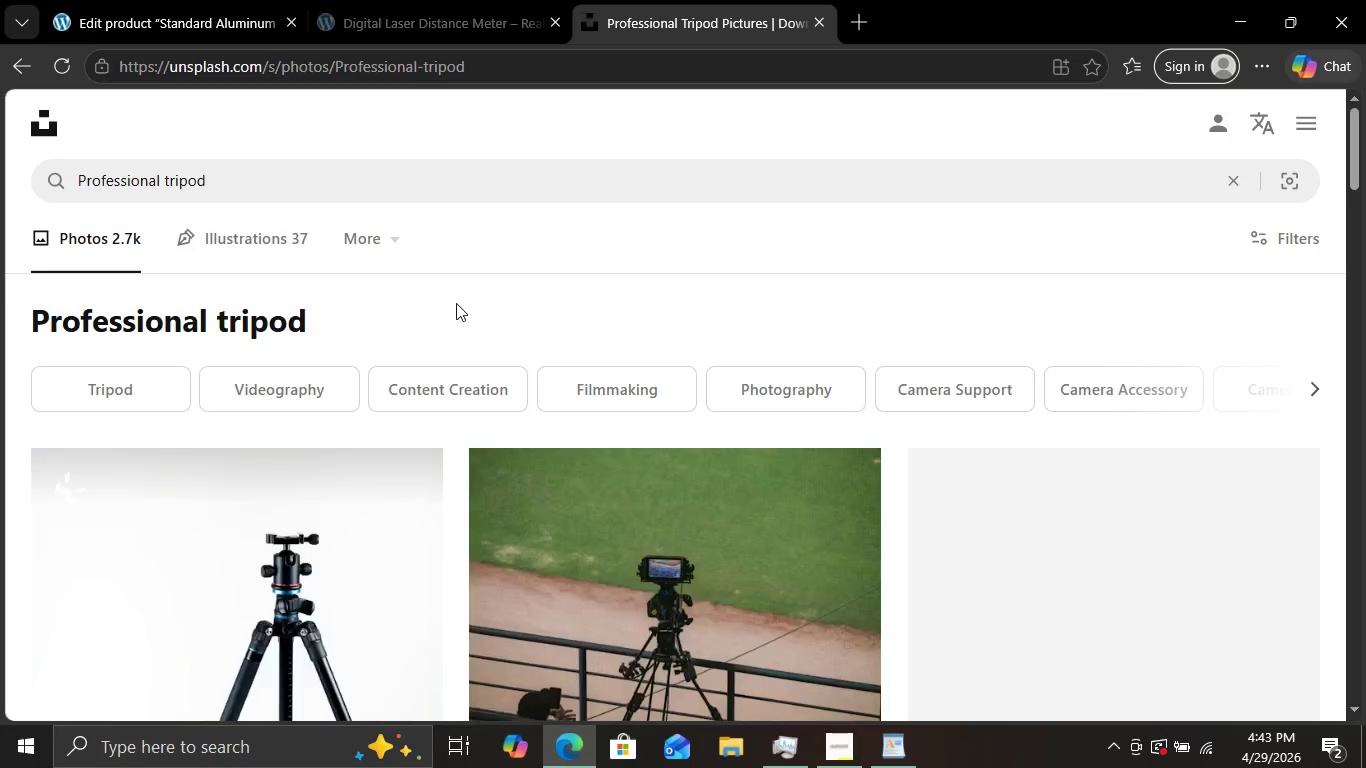 
scroll: coordinate [456, 303], scroll_direction: down, amount: 8.0
 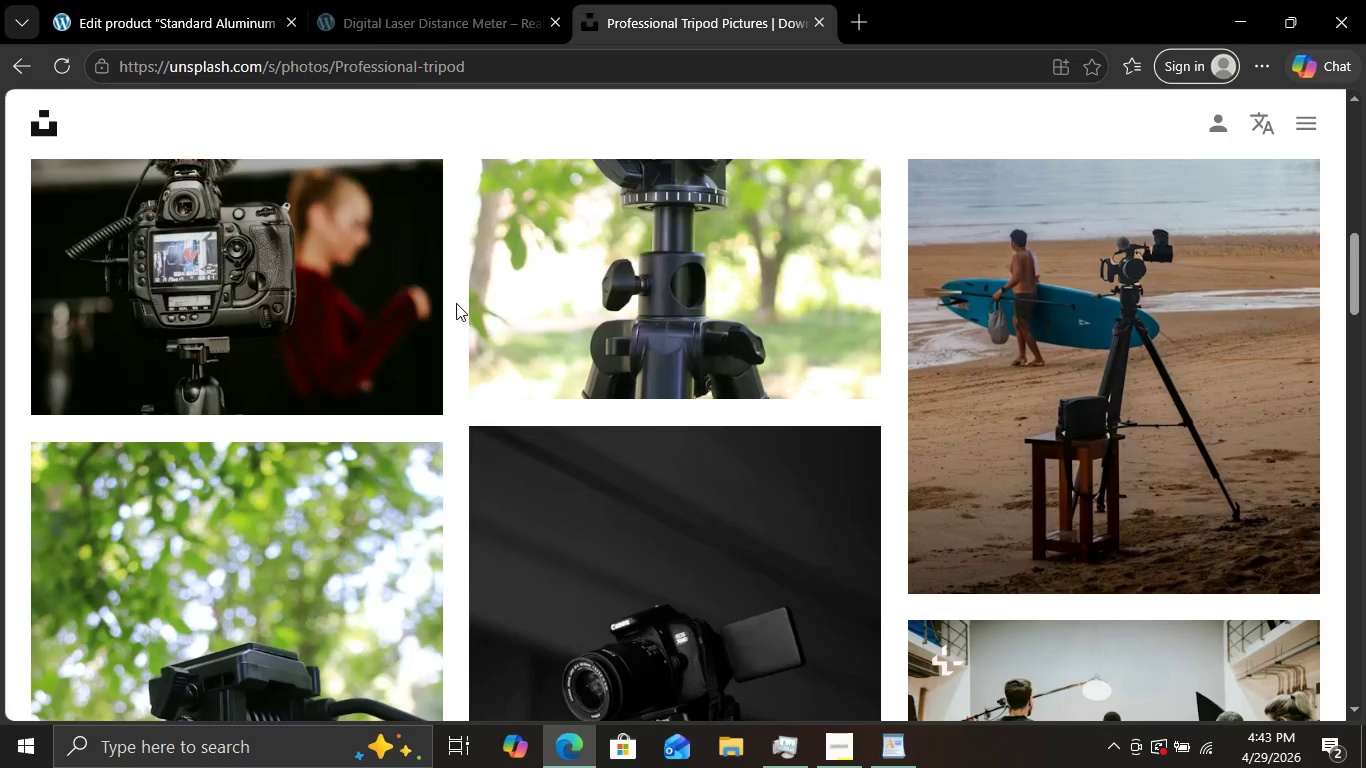 
scroll: coordinate [456, 303], scroll_direction: none, amount: 0.0
 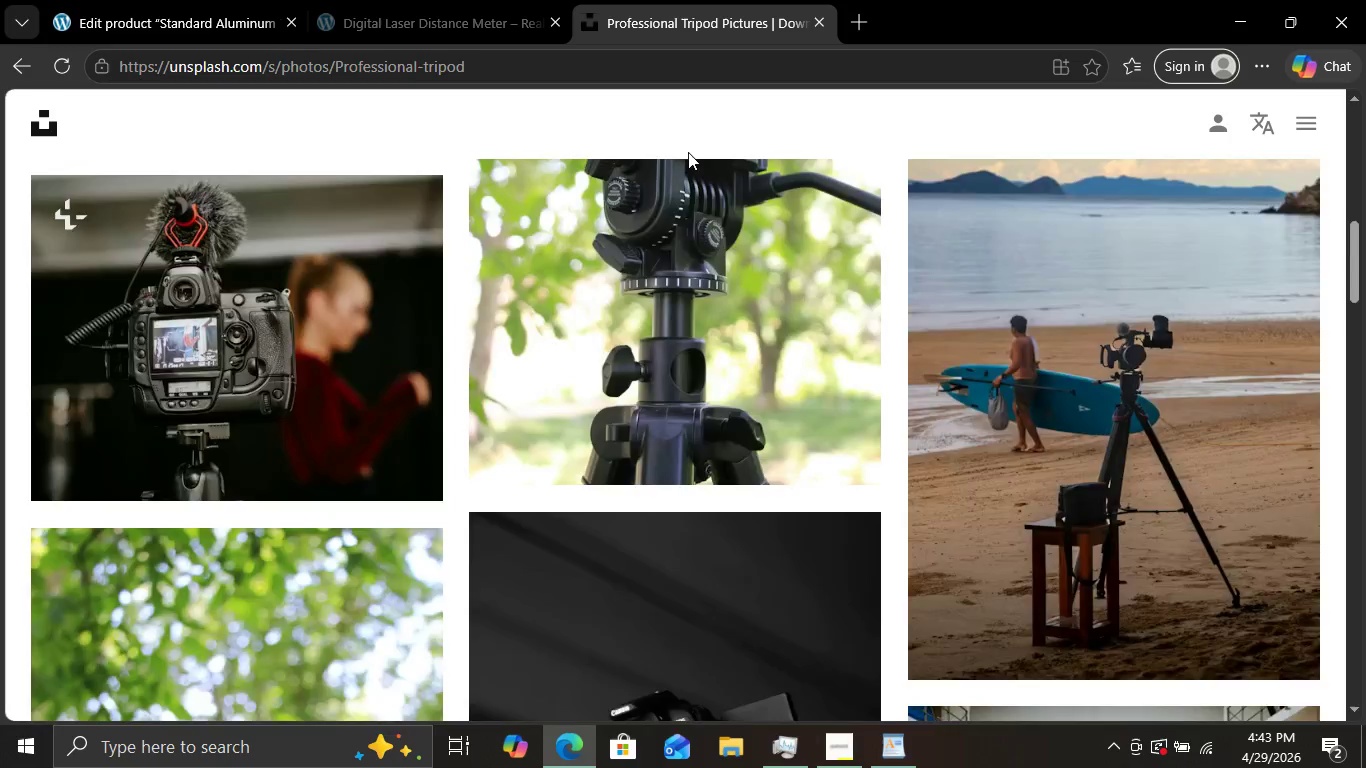 
scroll: coordinate [581, 166], scroll_direction: up, amount: 14.0
 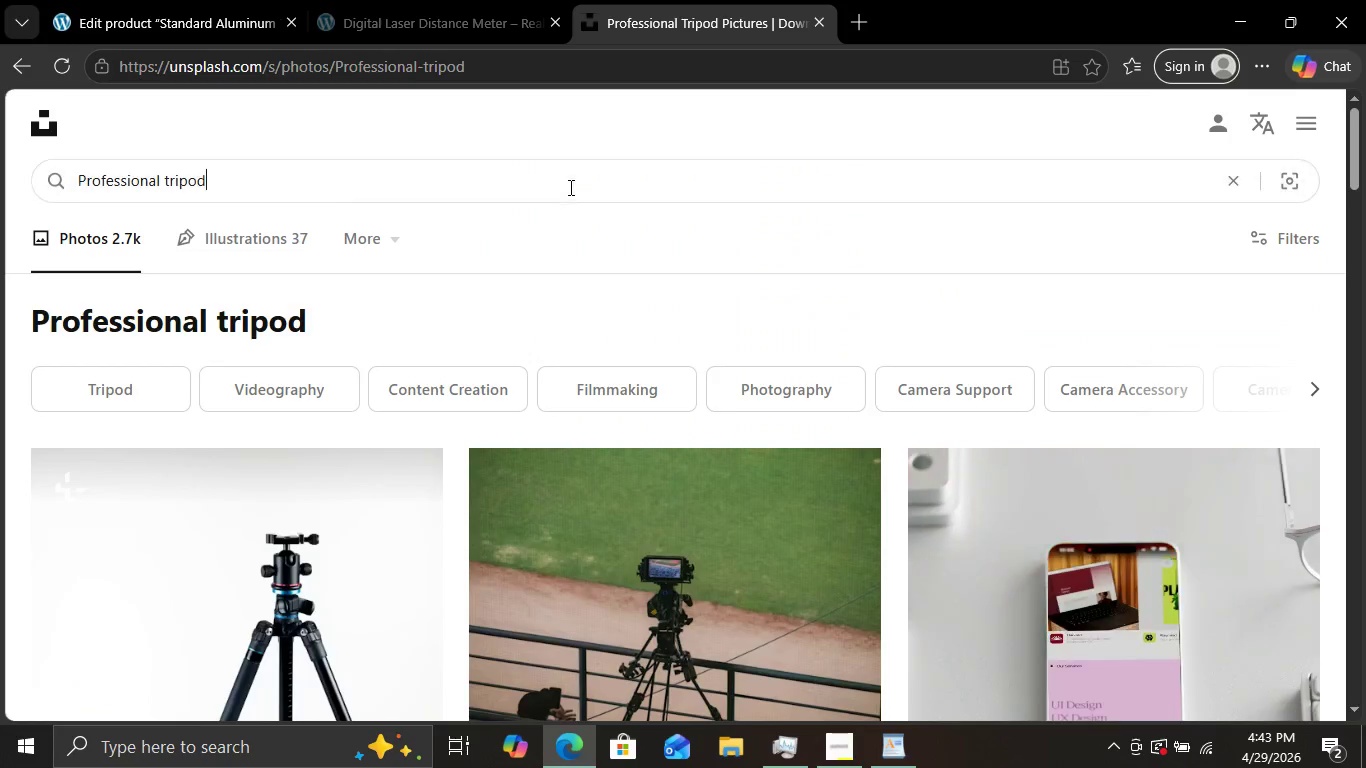 
left_click([569, 187])
 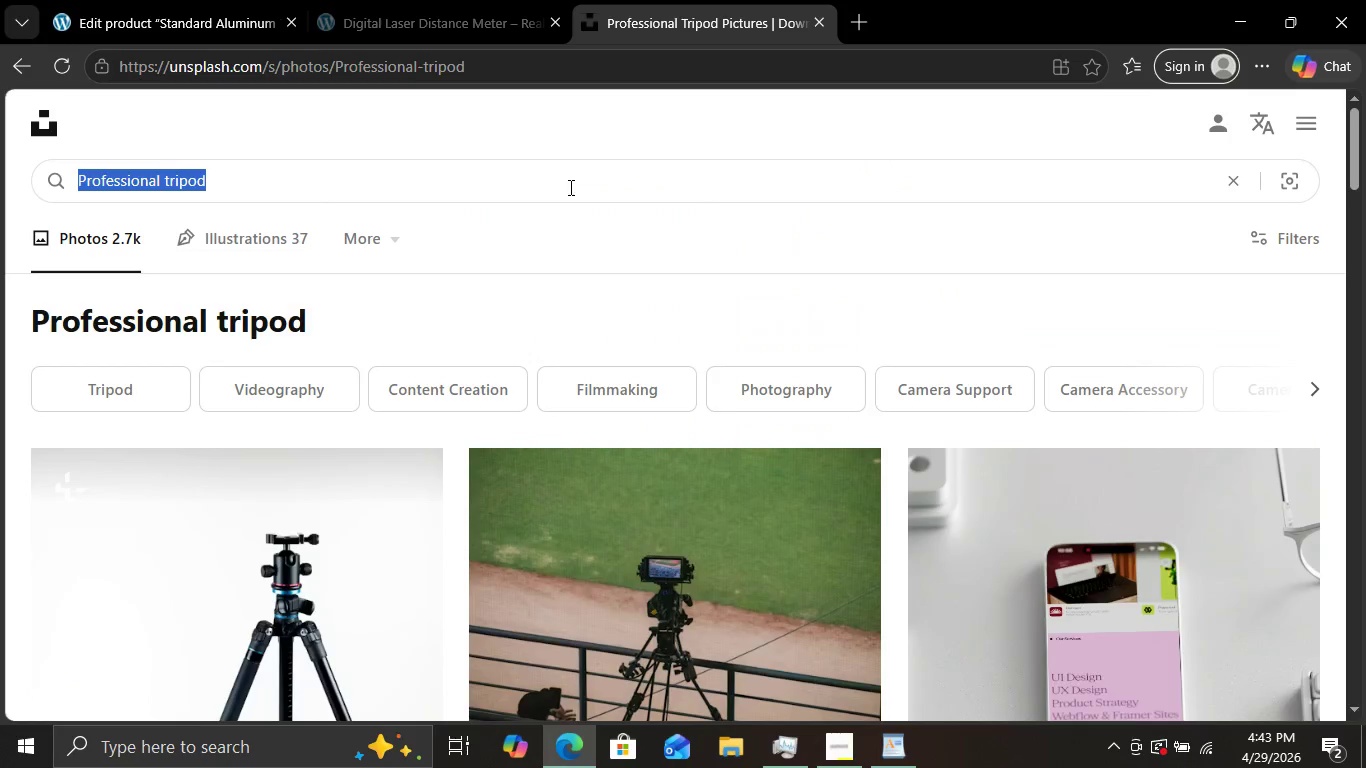 
key(Control+A)
 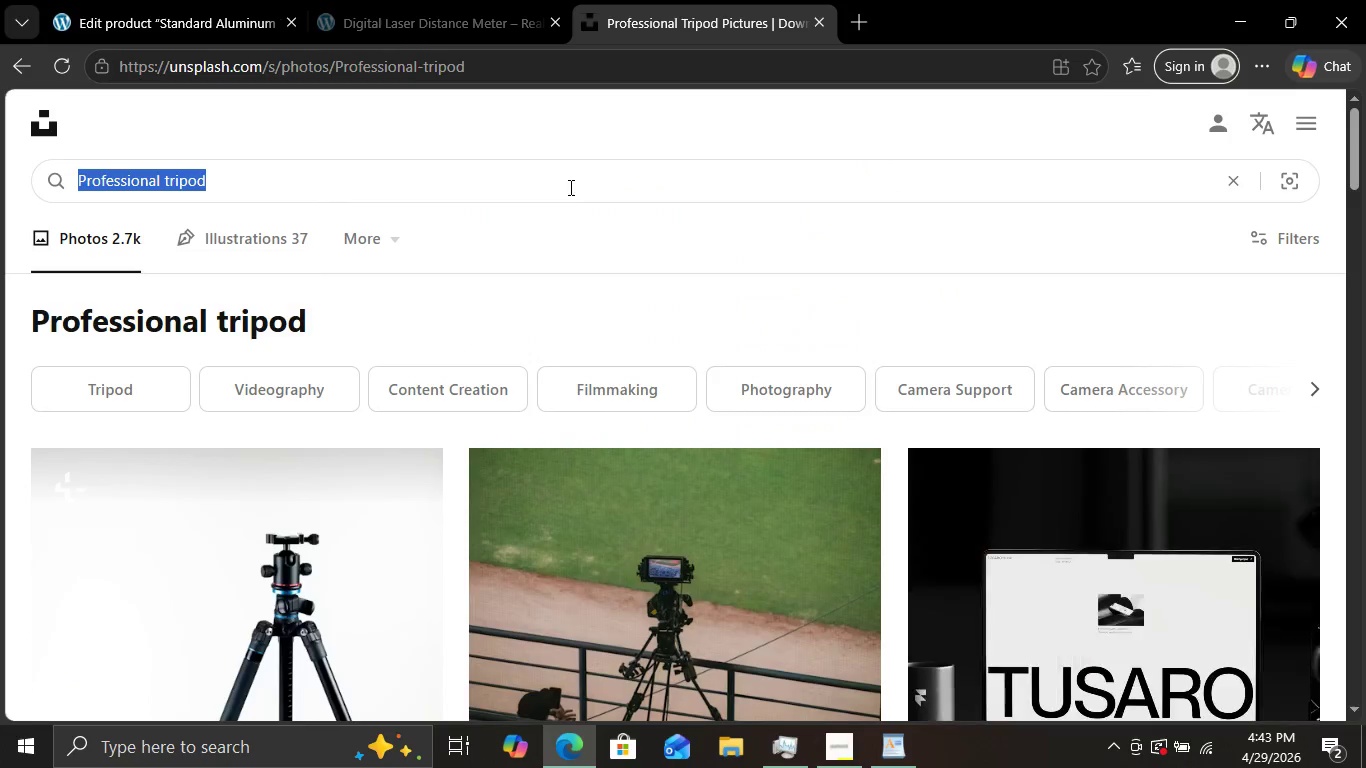 
key(Control+C)
 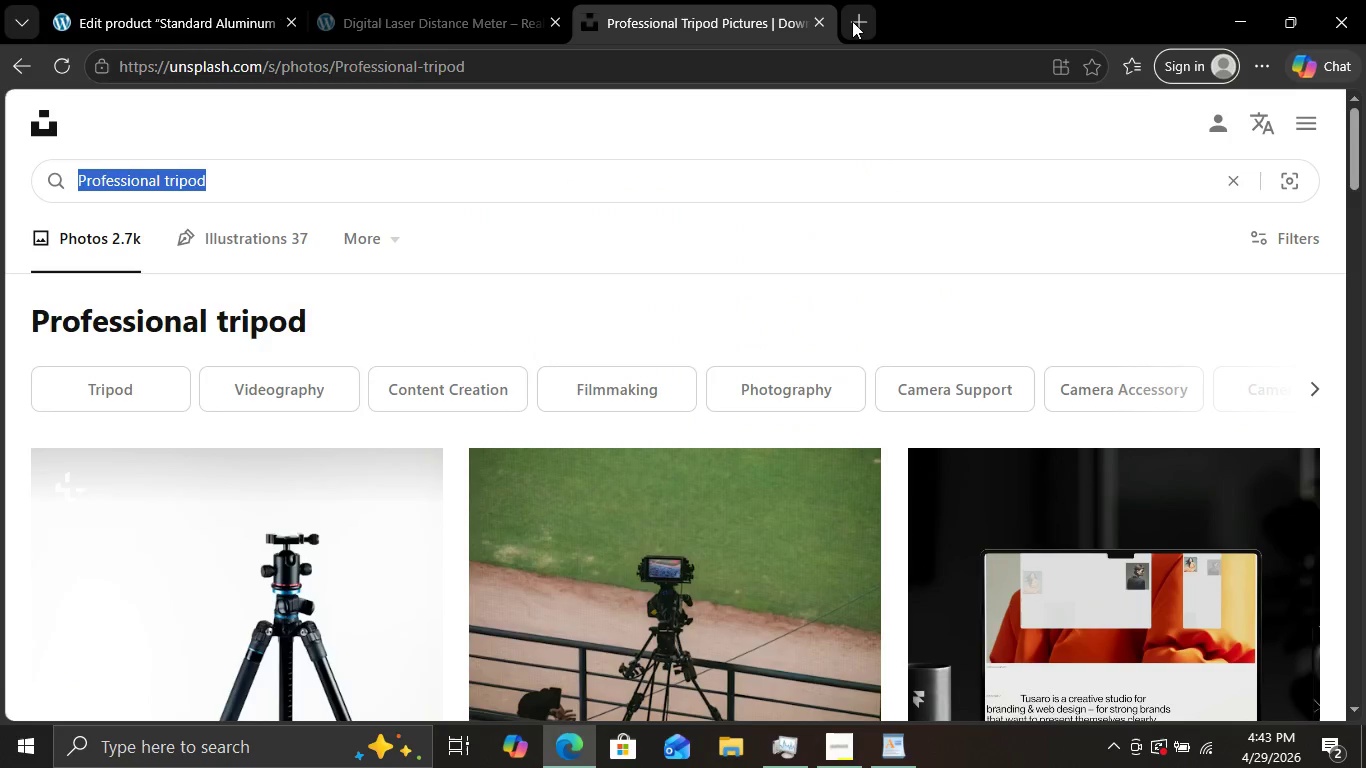 
key(Control+V)
 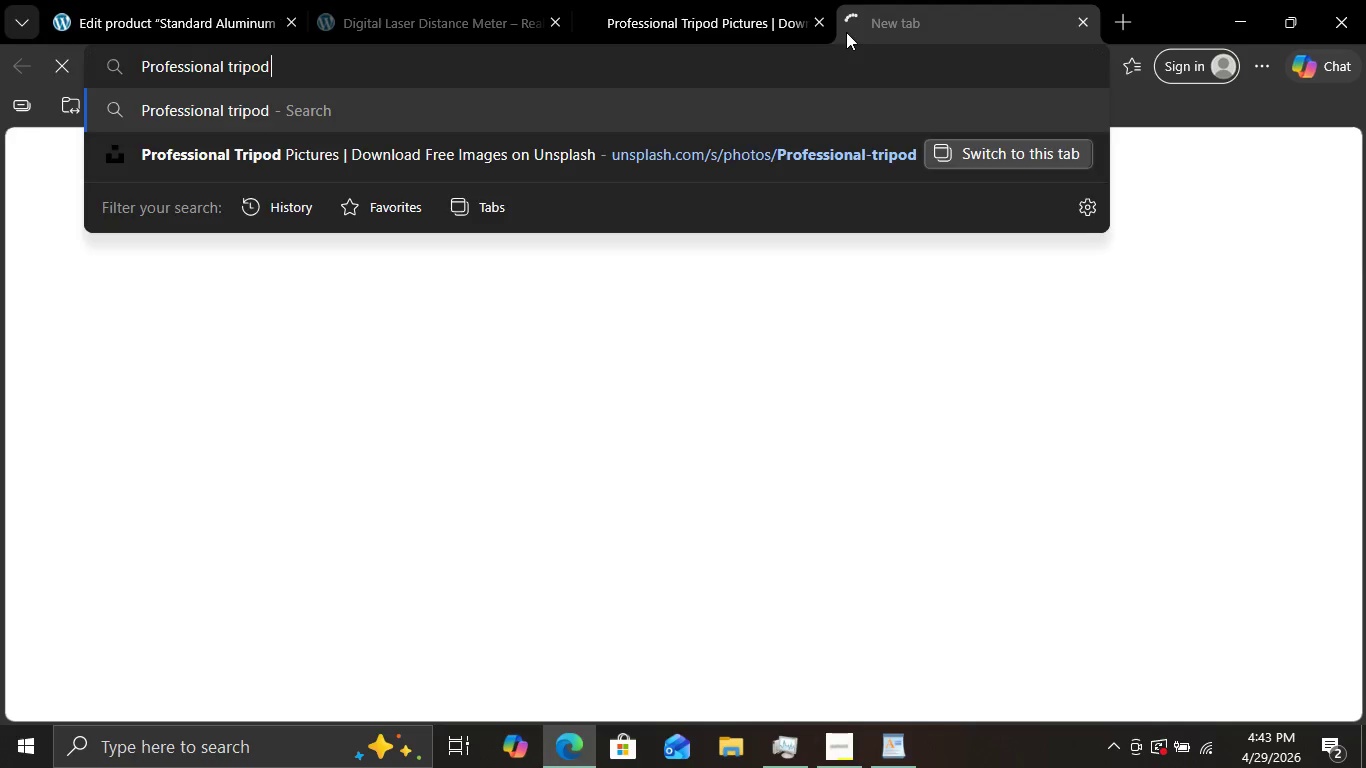 
key(Enter)
 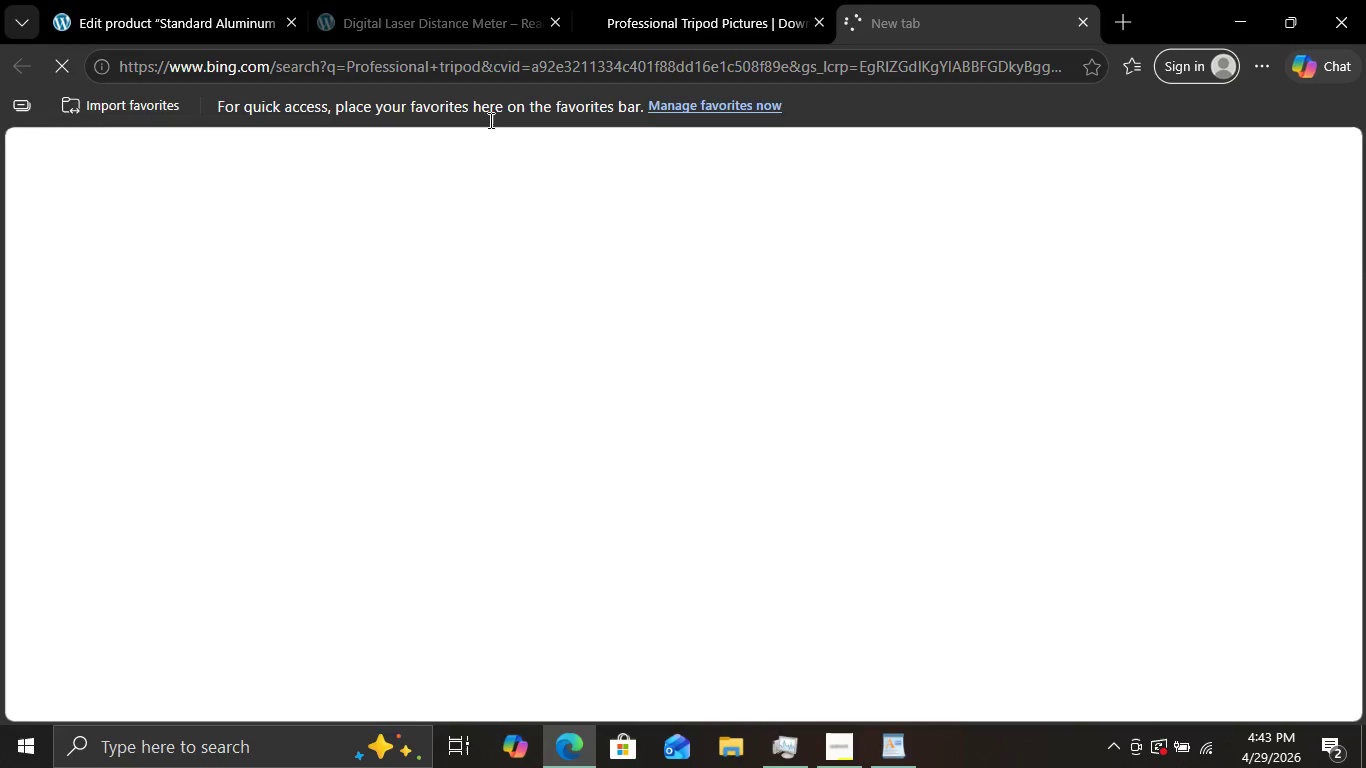 
mouse_move([500, 31])
 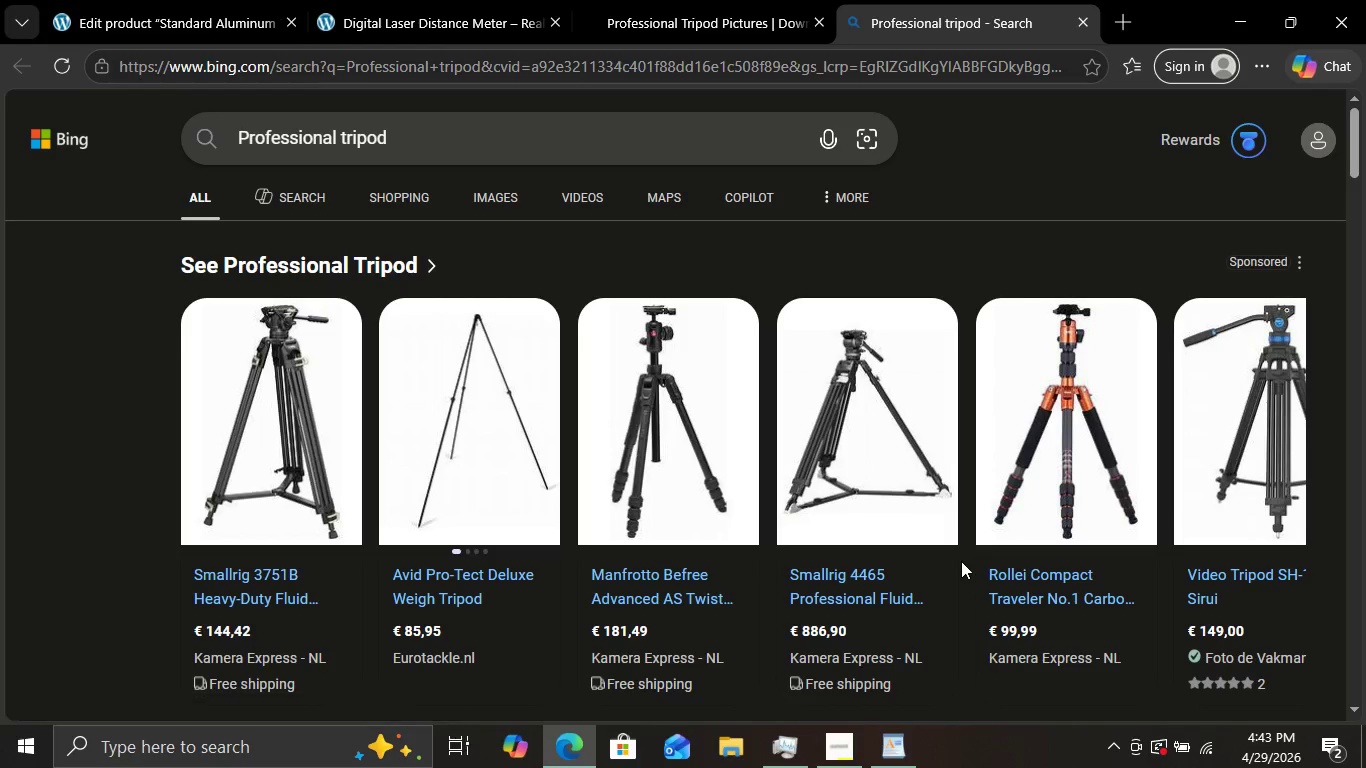 
wait(8.07)
 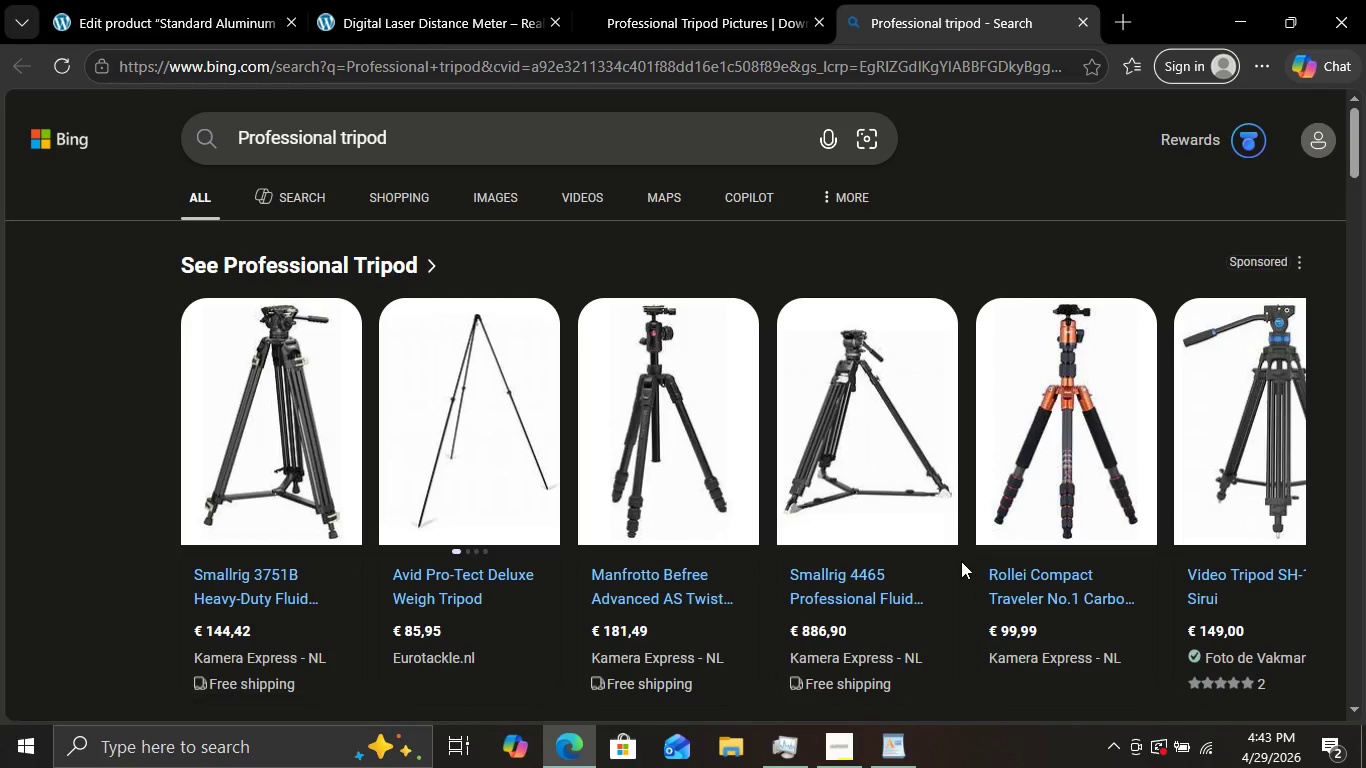 
left_click([707, 1])
 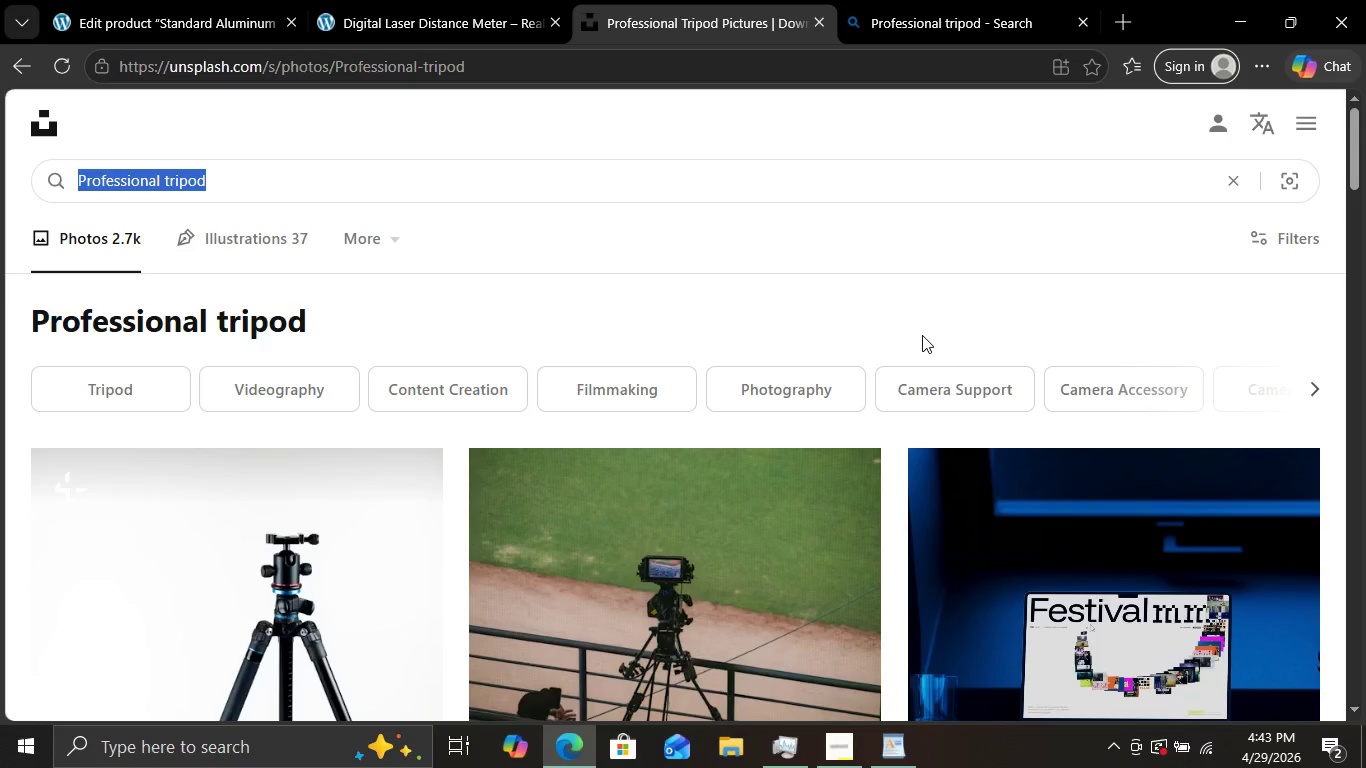 
scroll: coordinate [922, 335], scroll_direction: down, amount: 3.0
 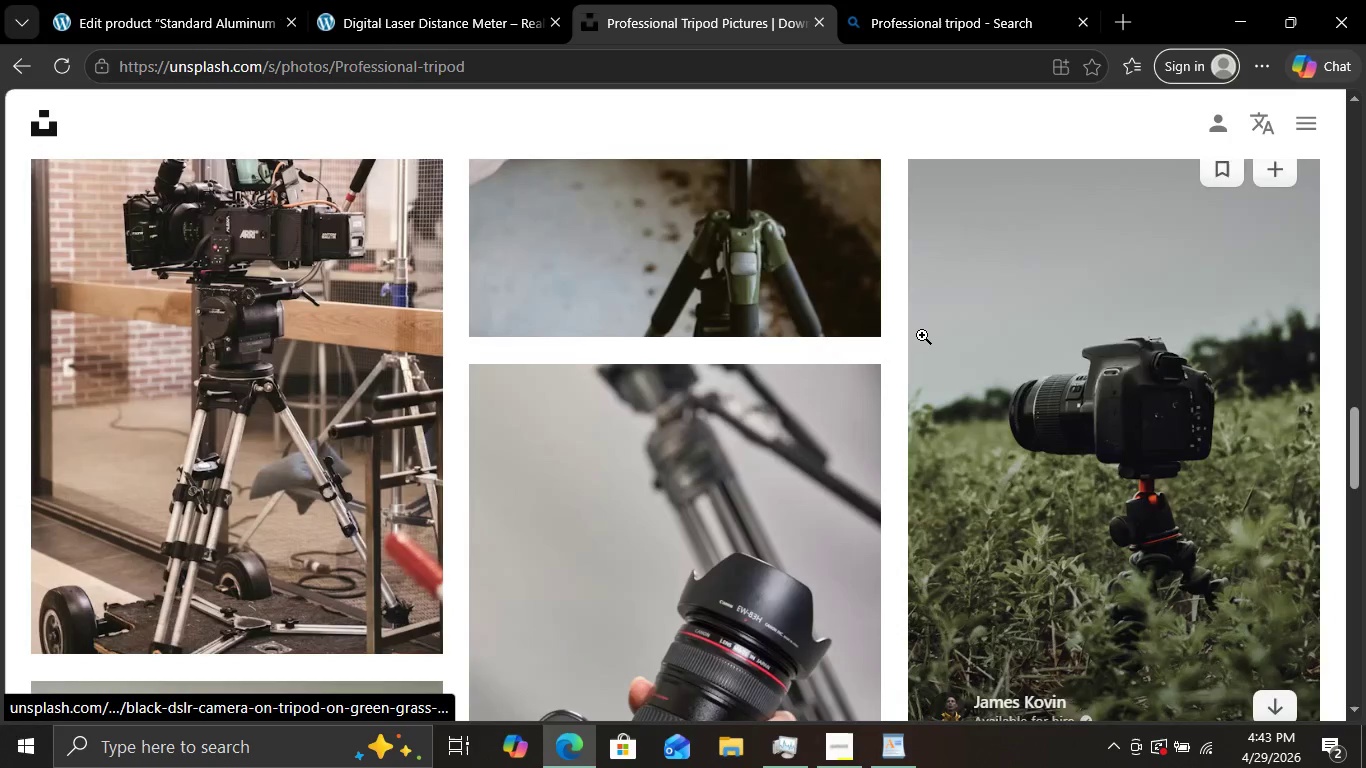 
scroll: coordinate [922, 335], scroll_direction: up, amount: 1.0
 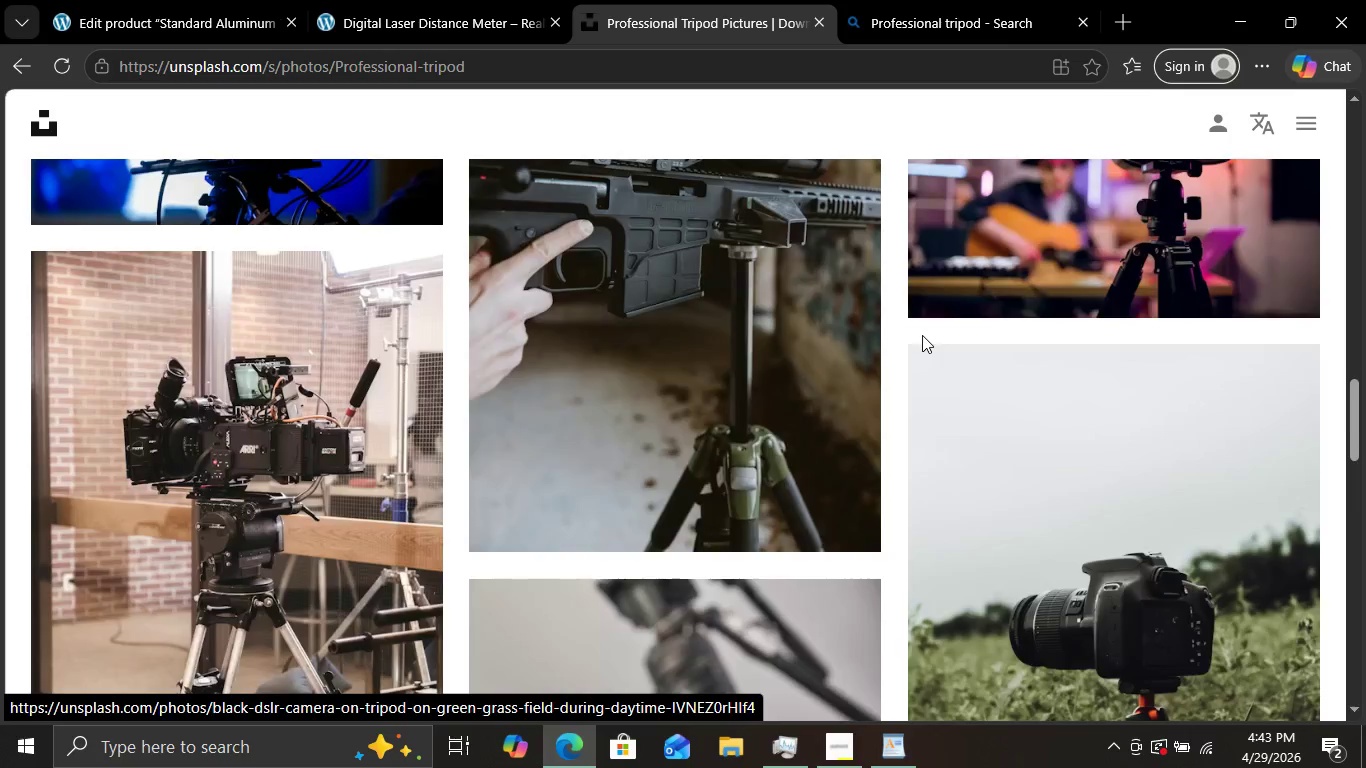 
scroll: coordinate [922, 335], scroll_direction: down, amount: 3.0
 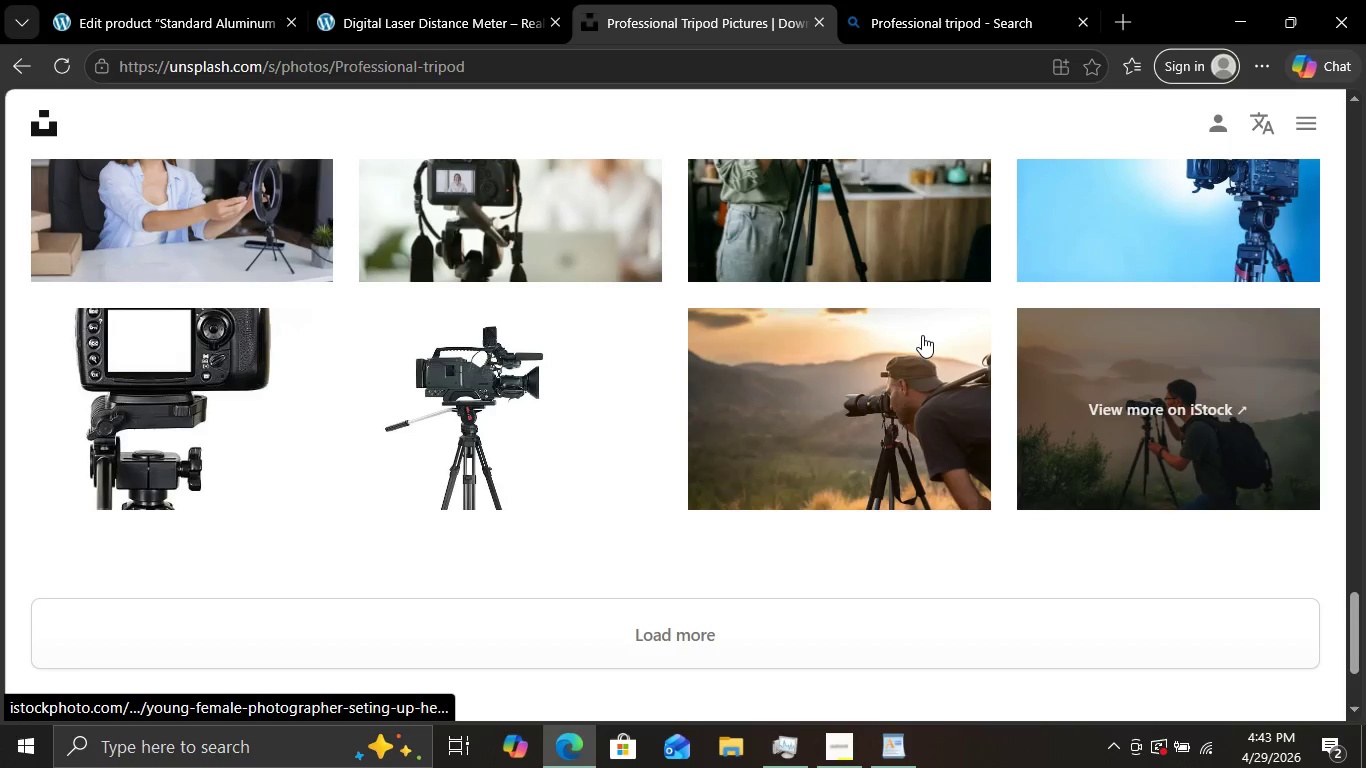 
scroll: coordinate [922, 335], scroll_direction: up, amount: 11.0
 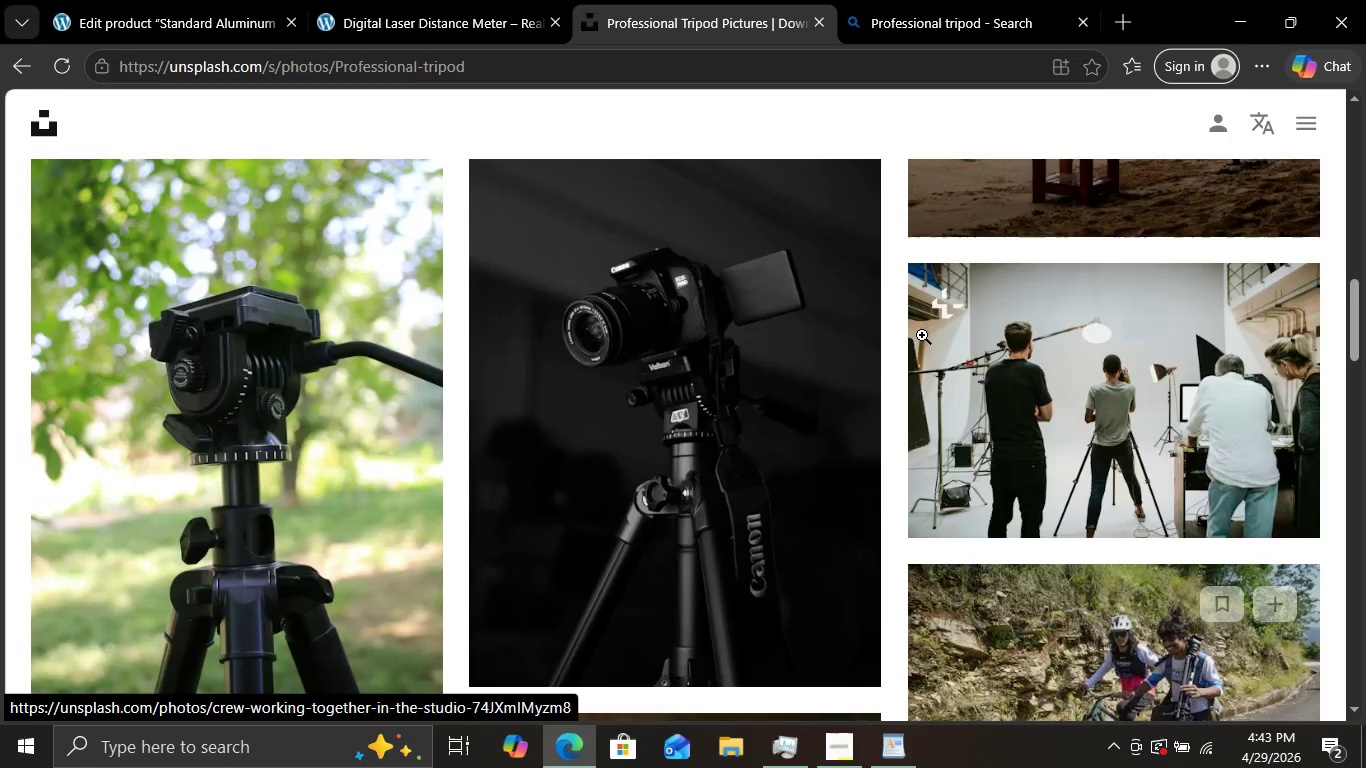 
left_click([650, 375])
 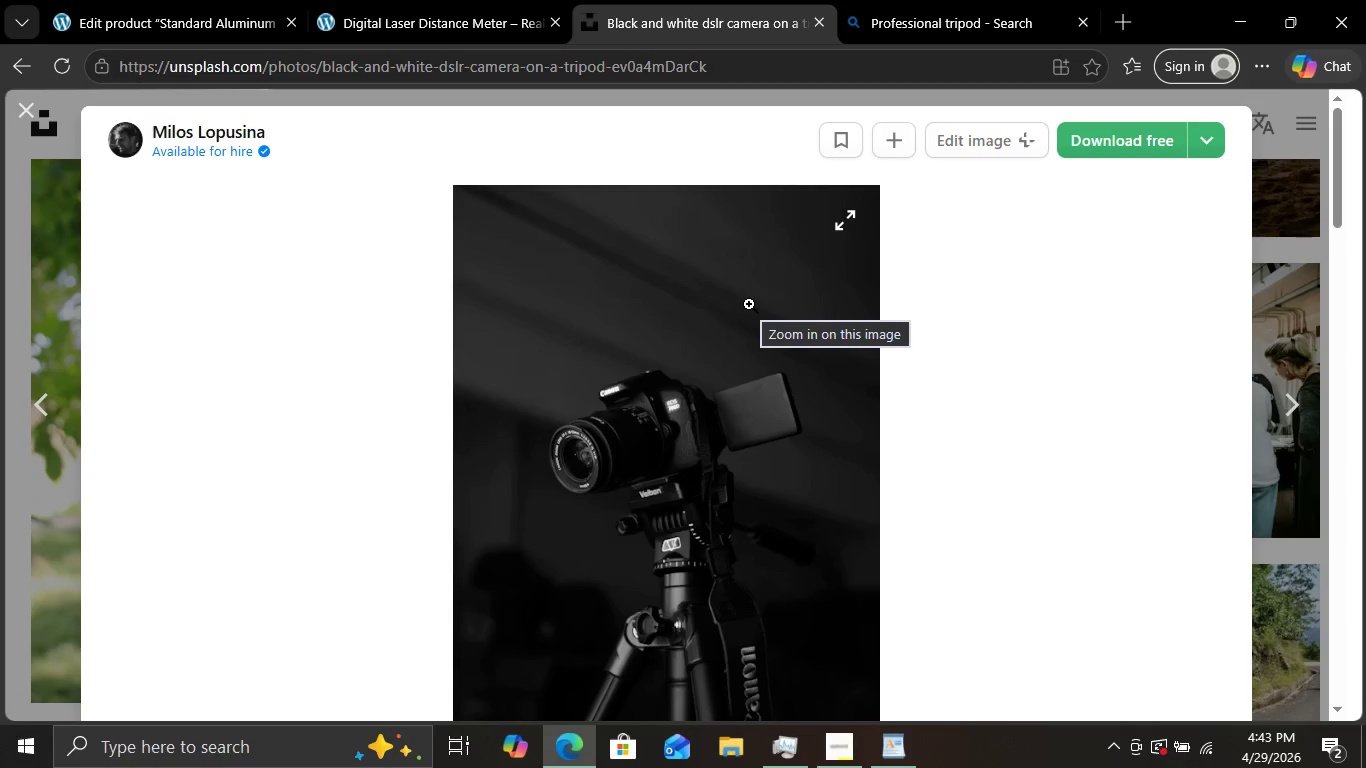 
scroll: coordinate [766, 297], scroll_direction: down, amount: 9.0
 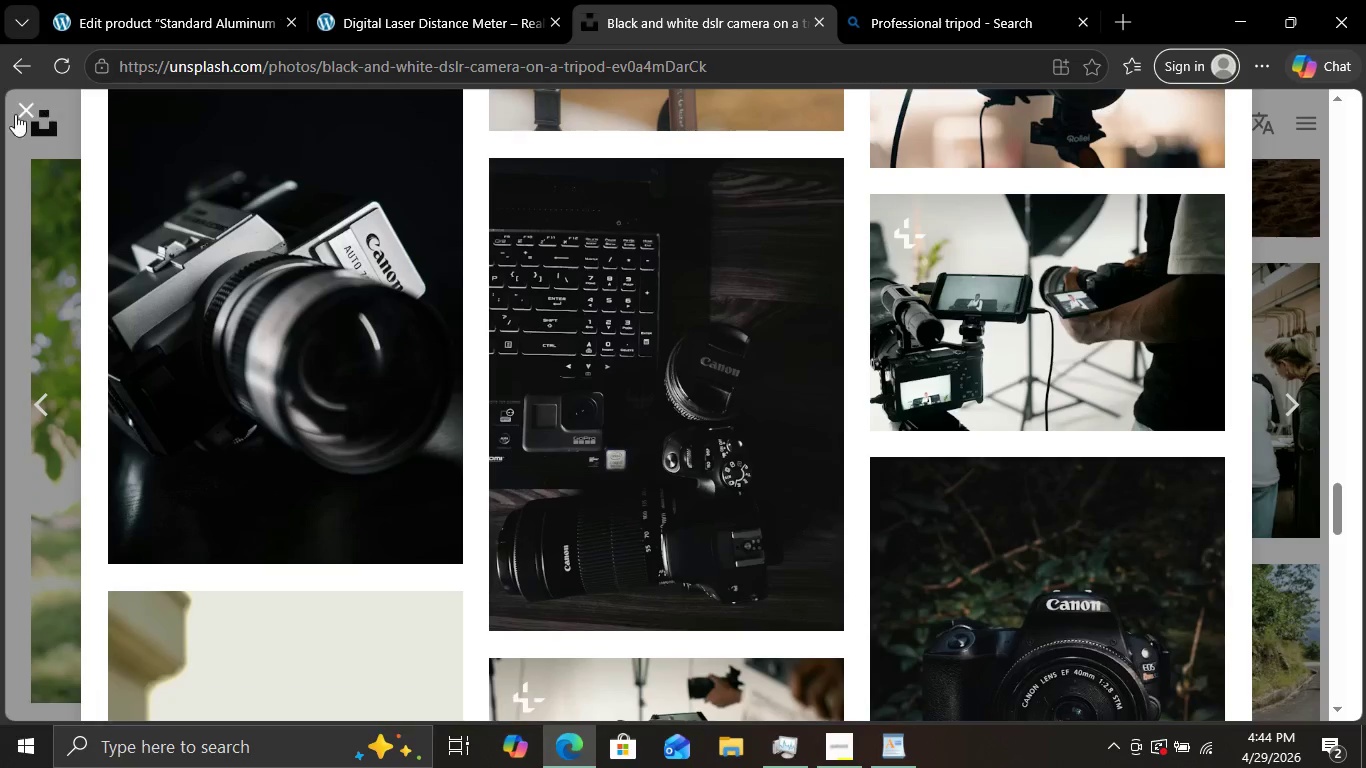 
left_click([15, 114])
 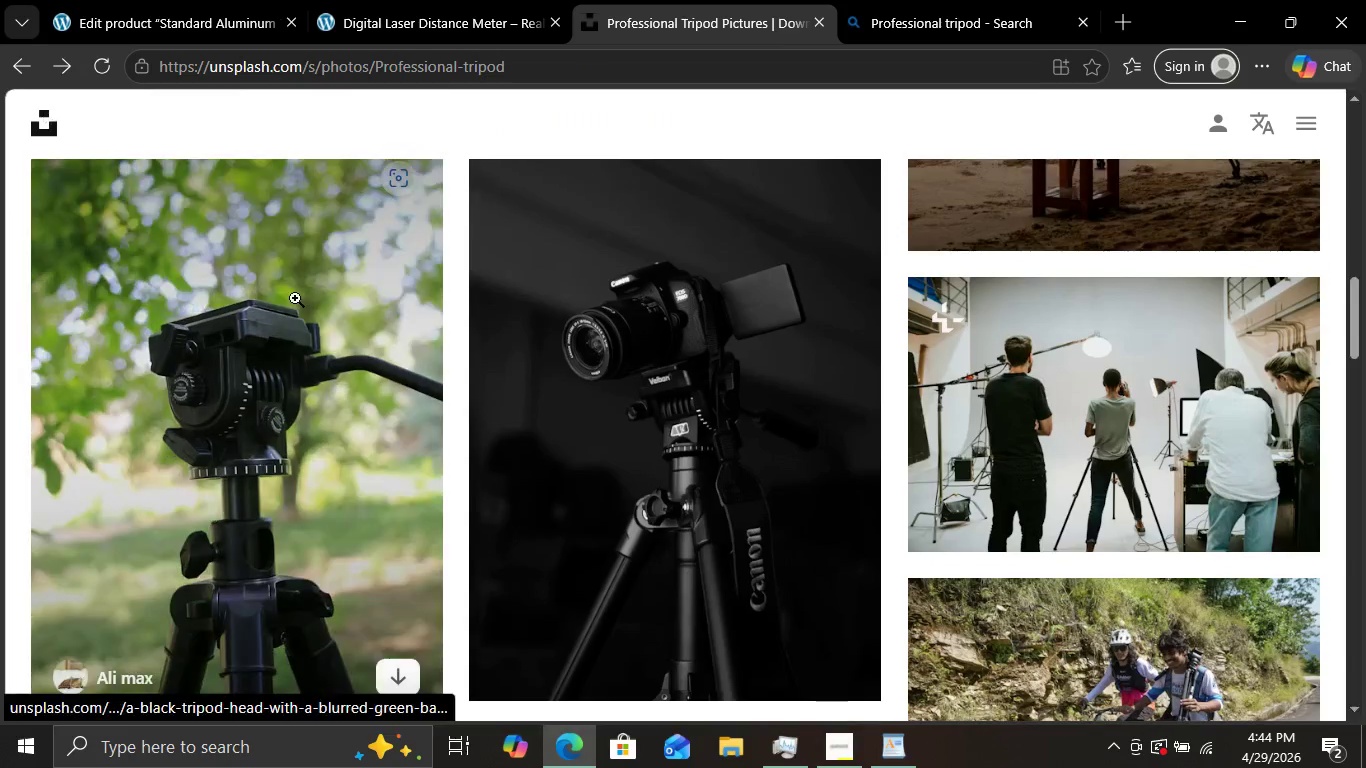 
scroll: coordinate [295, 296], scroll_direction: up, amount: 4.0
 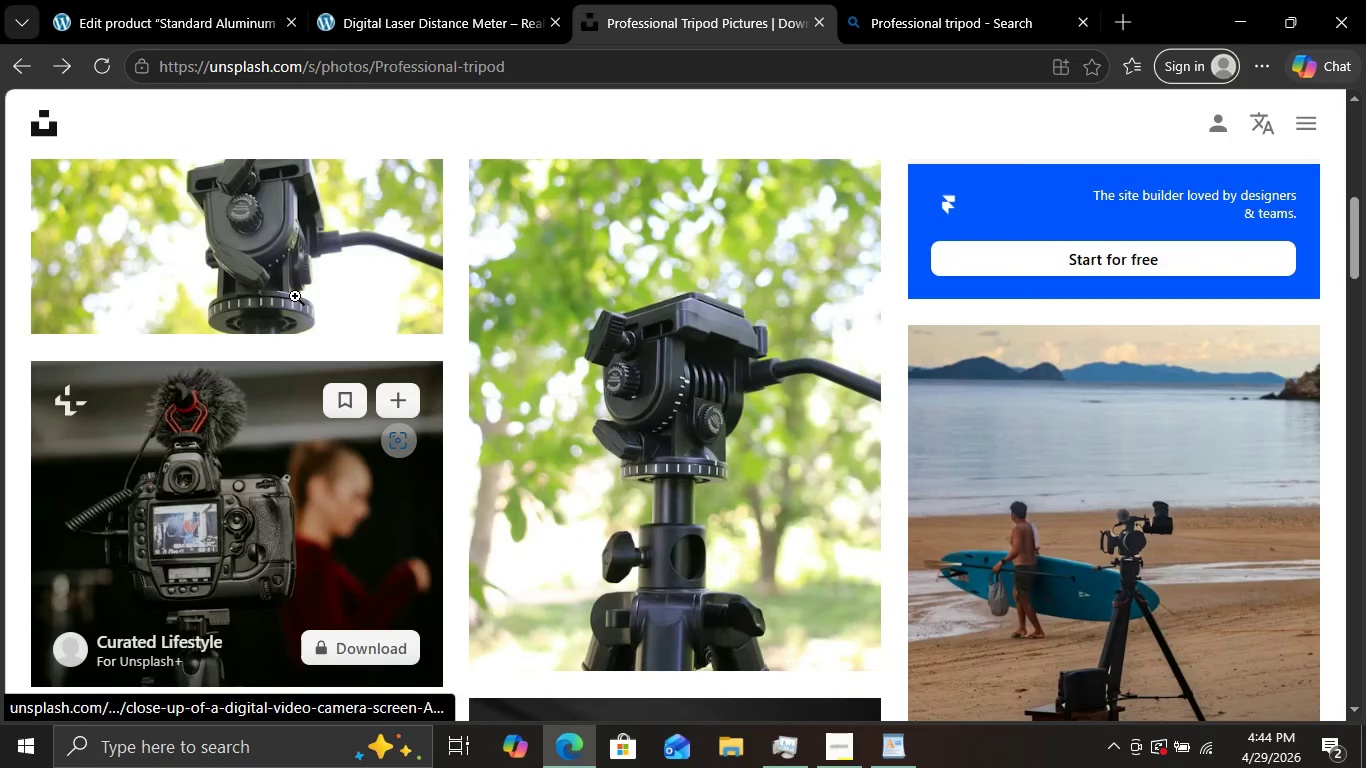 
scroll: coordinate [295, 296], scroll_direction: down, amount: 10.0
 